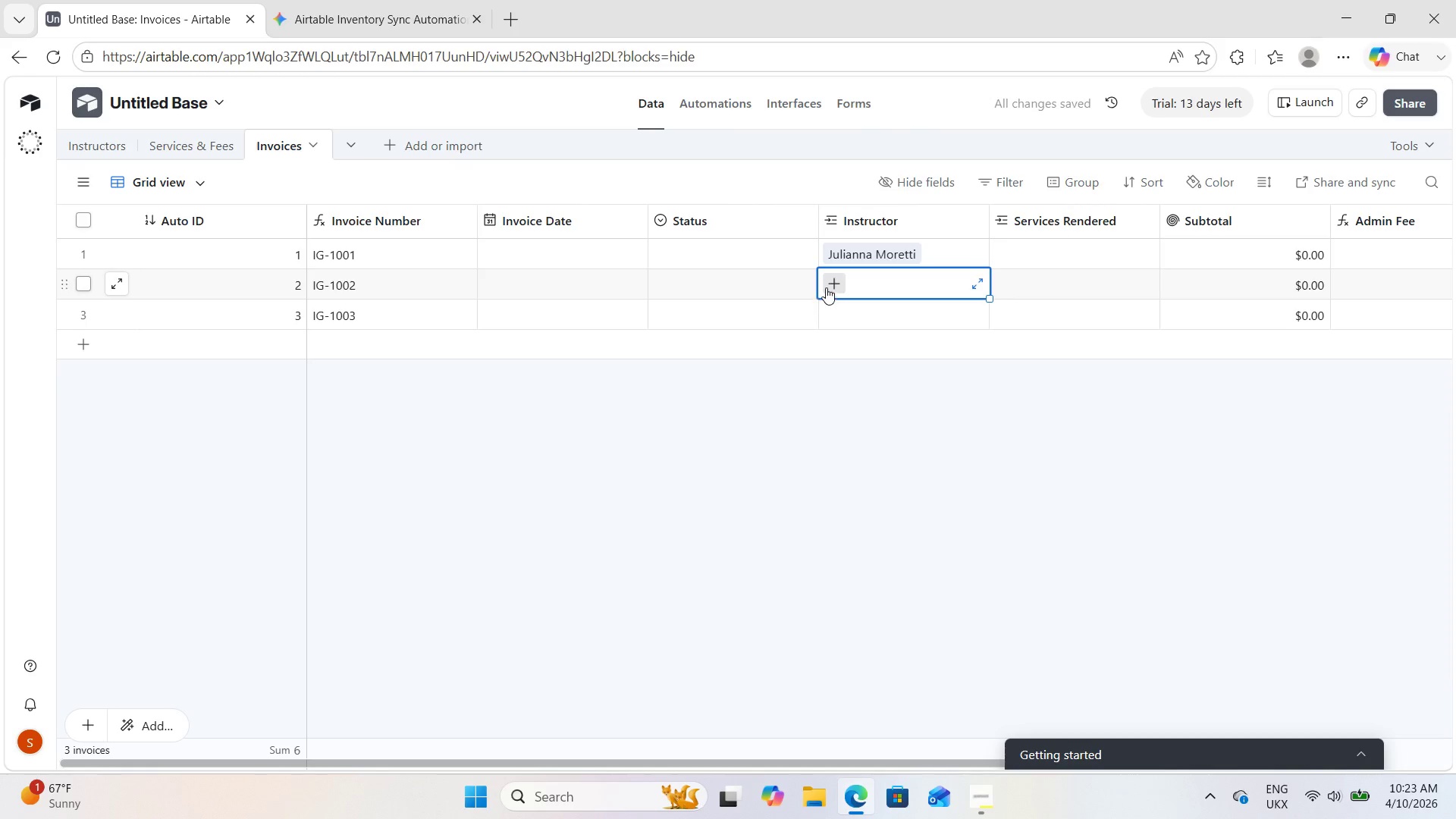 
left_click([826, 282])
 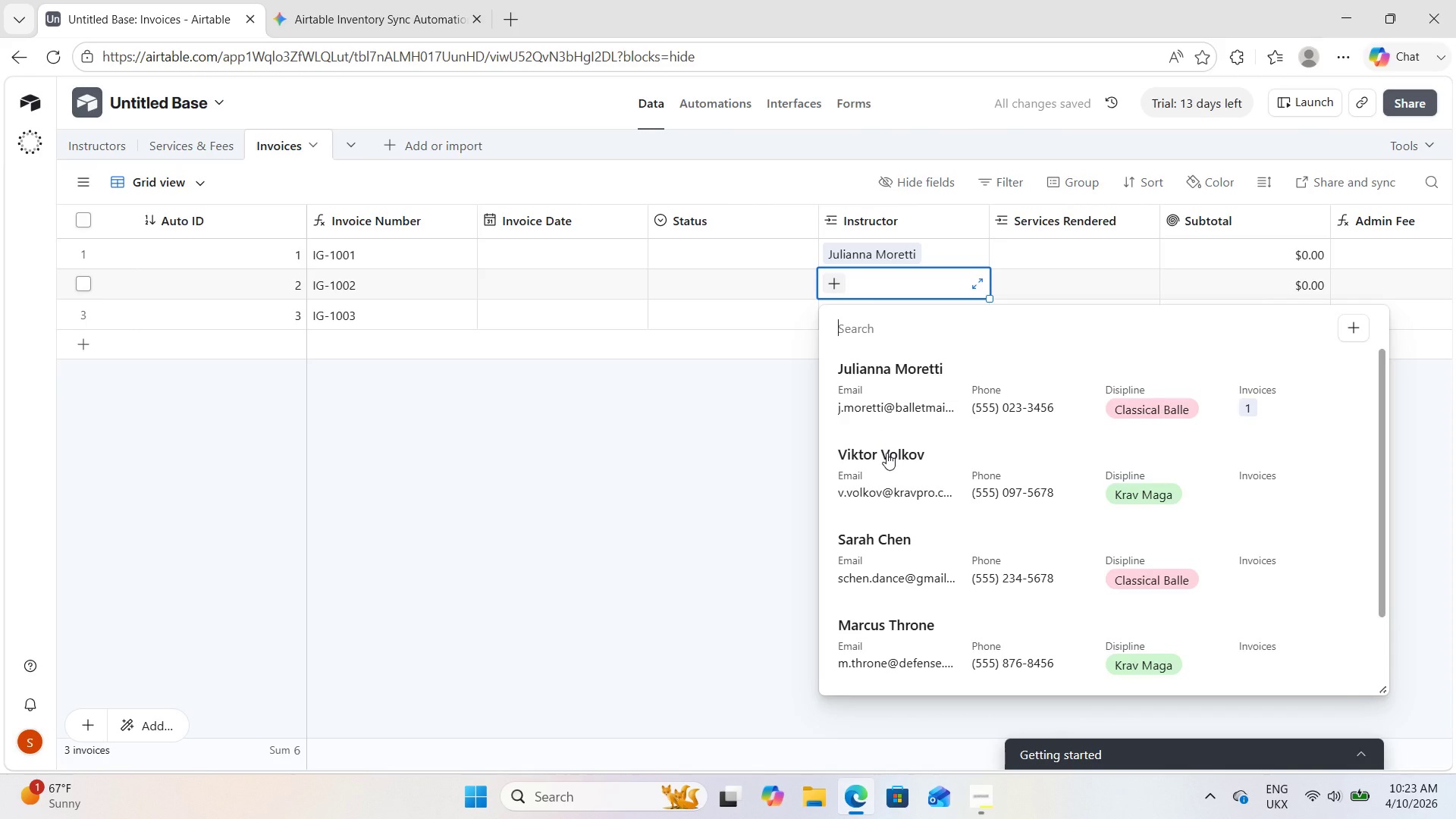 
left_click([886, 453])
 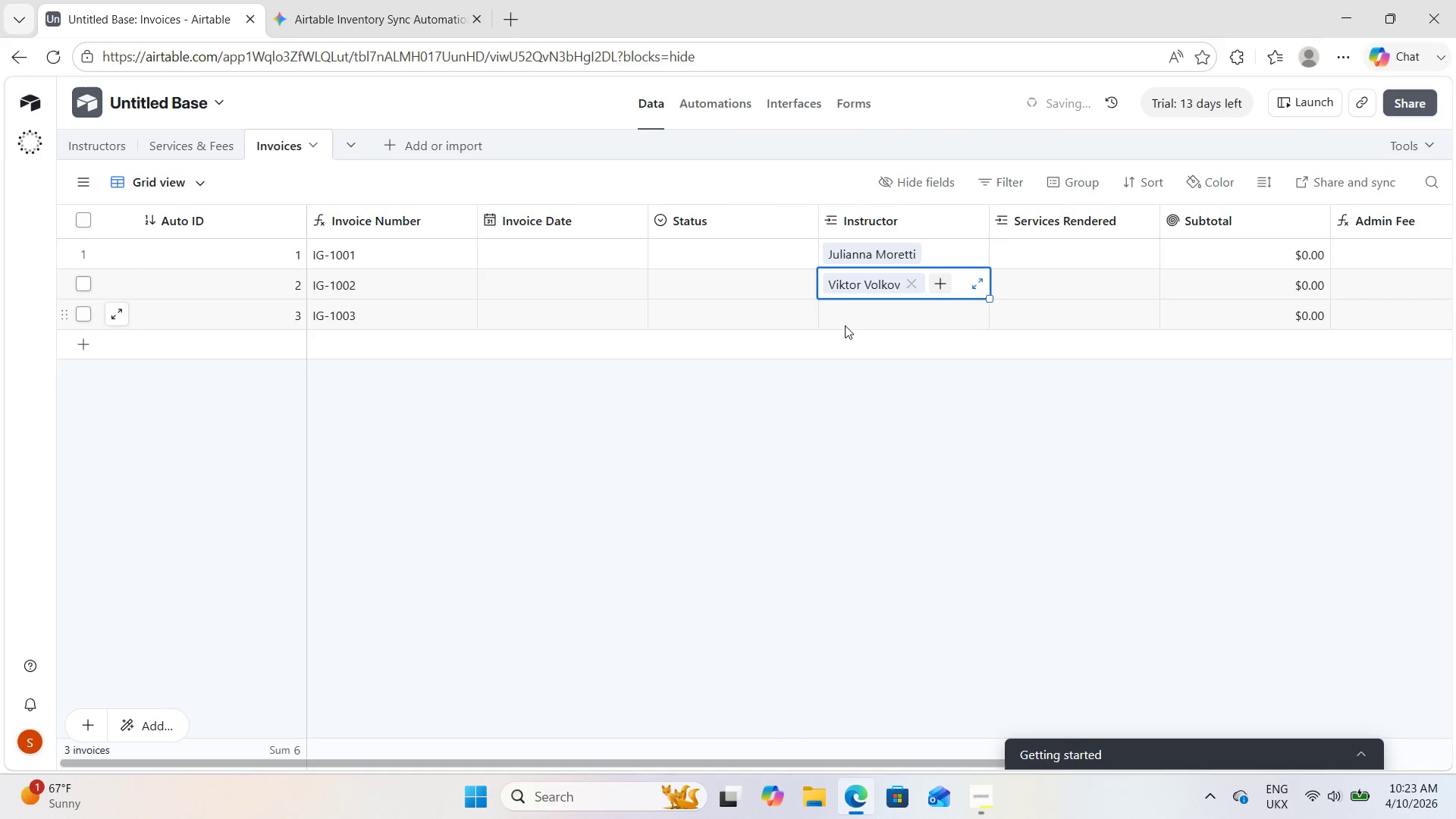 
left_click([845, 325])
 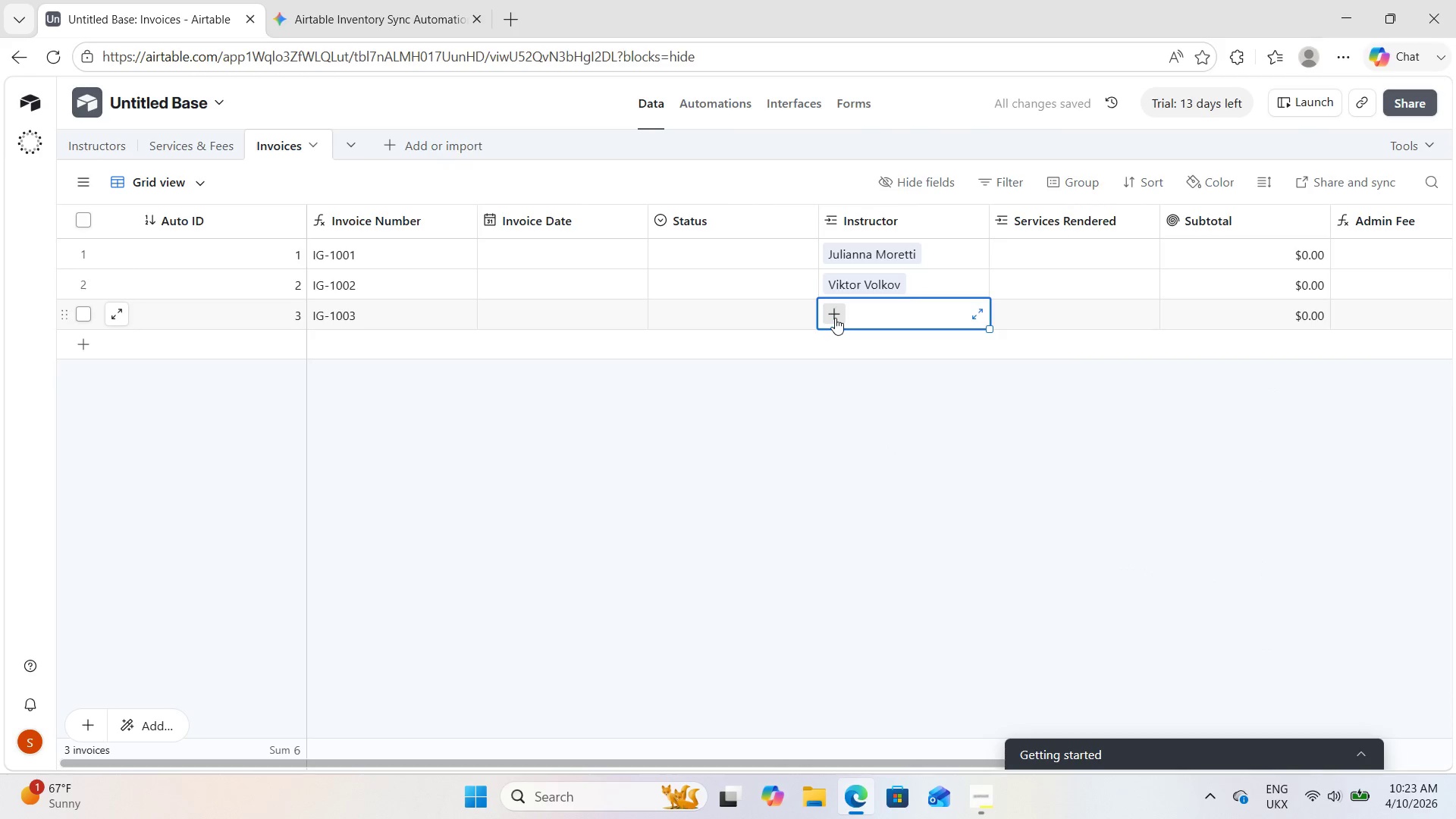 
left_click([835, 316])
 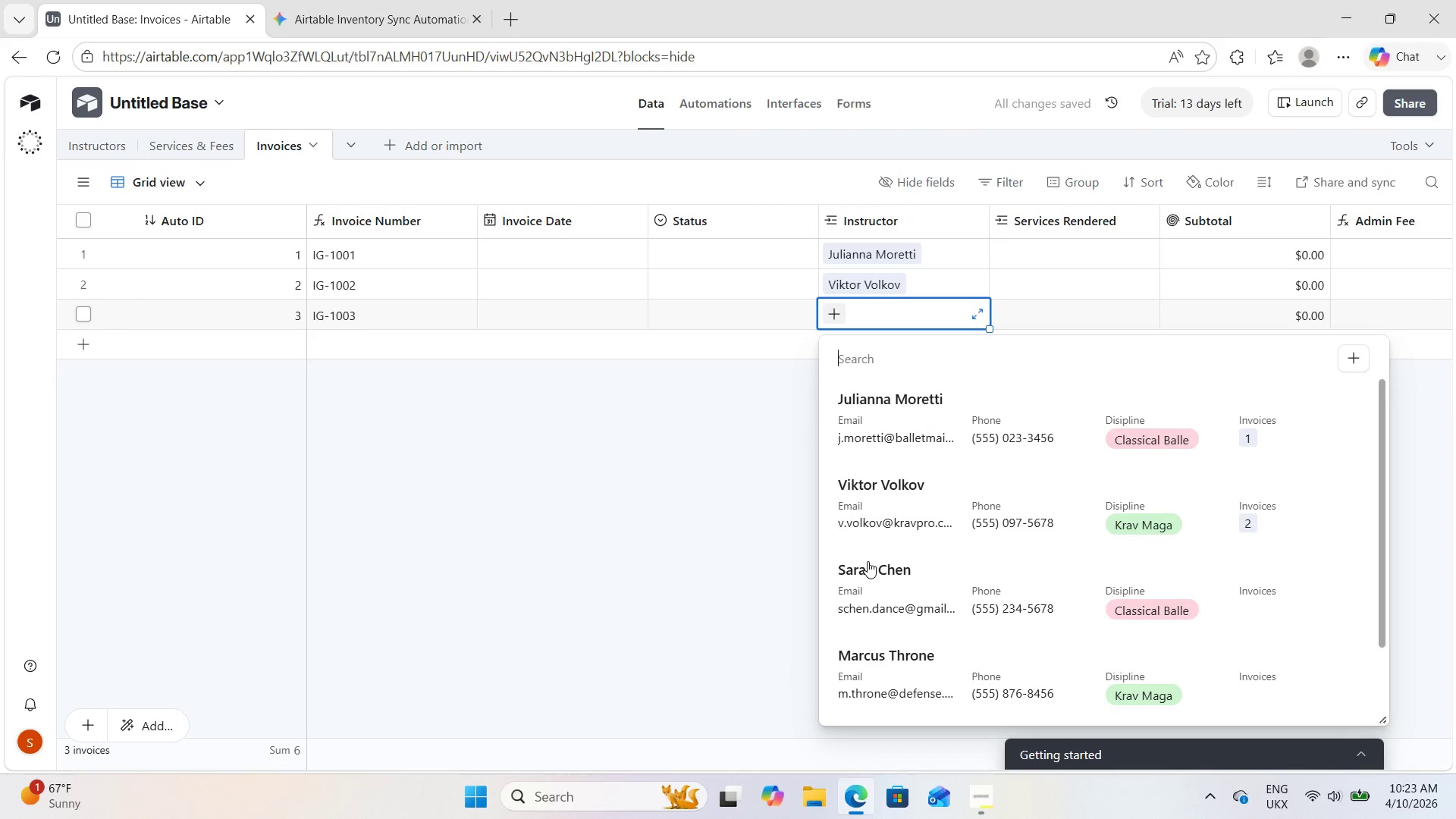 
left_click([858, 591])
 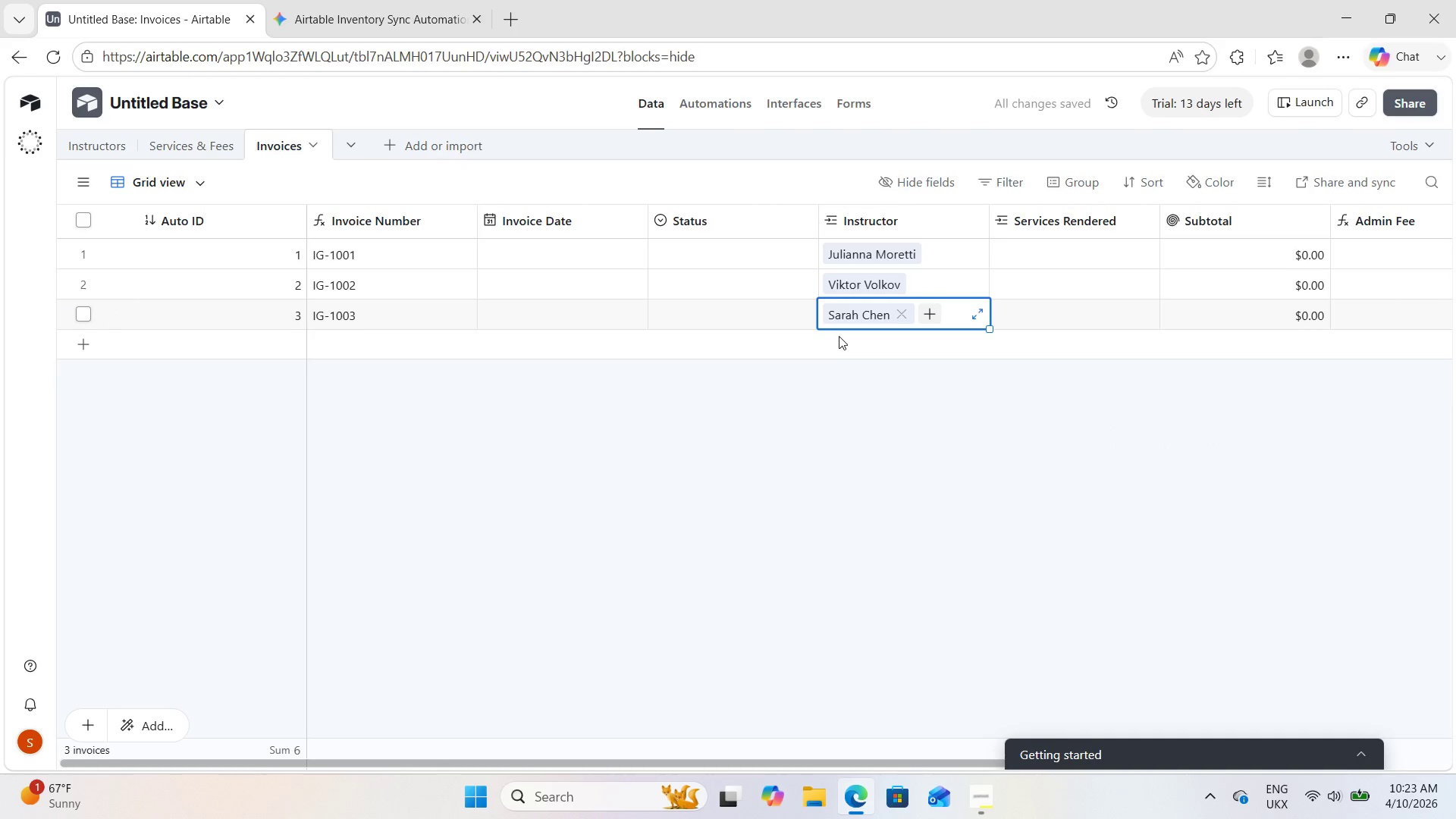 
double_click([845, 344])
 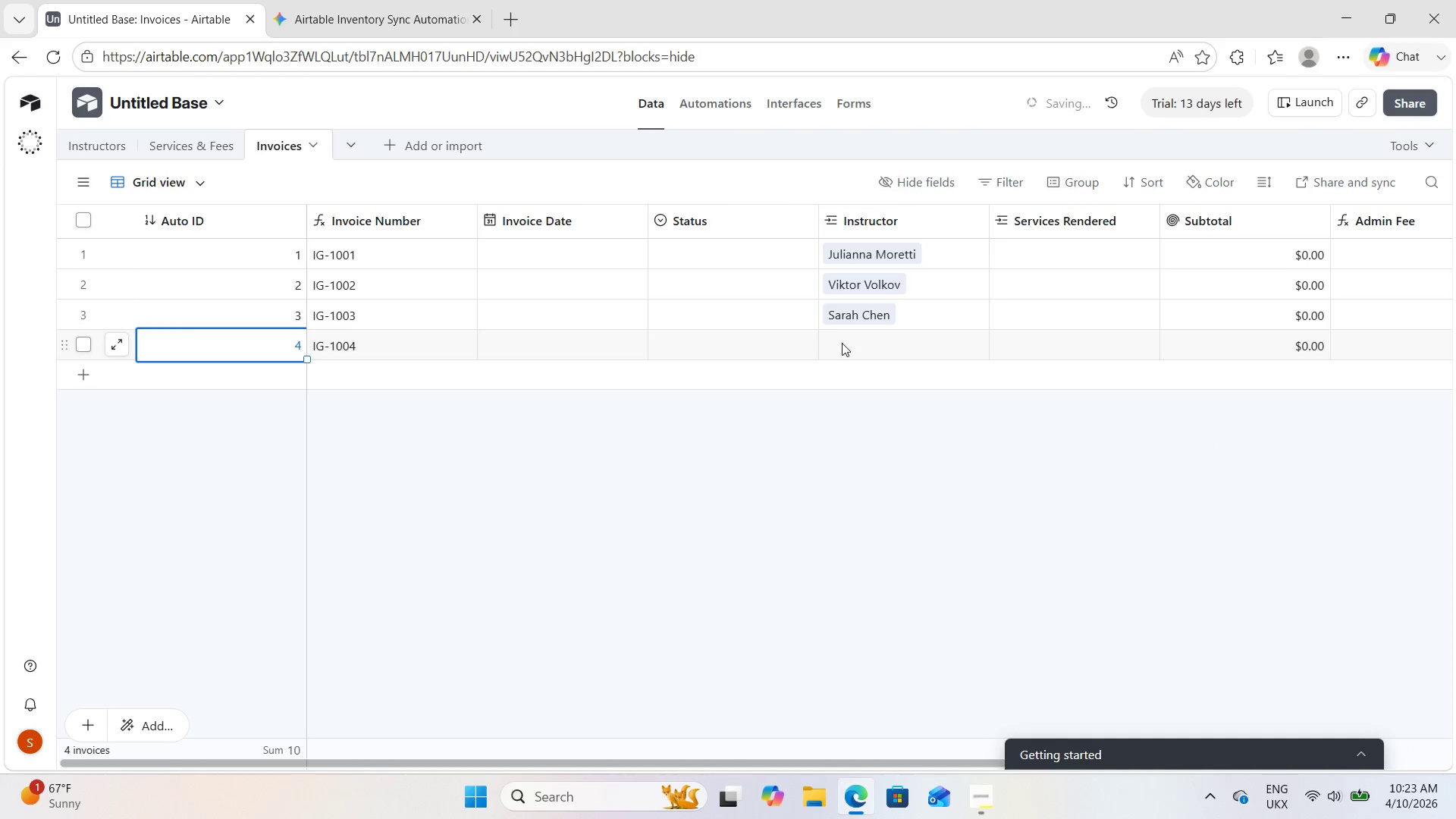 
left_click([839, 338])
 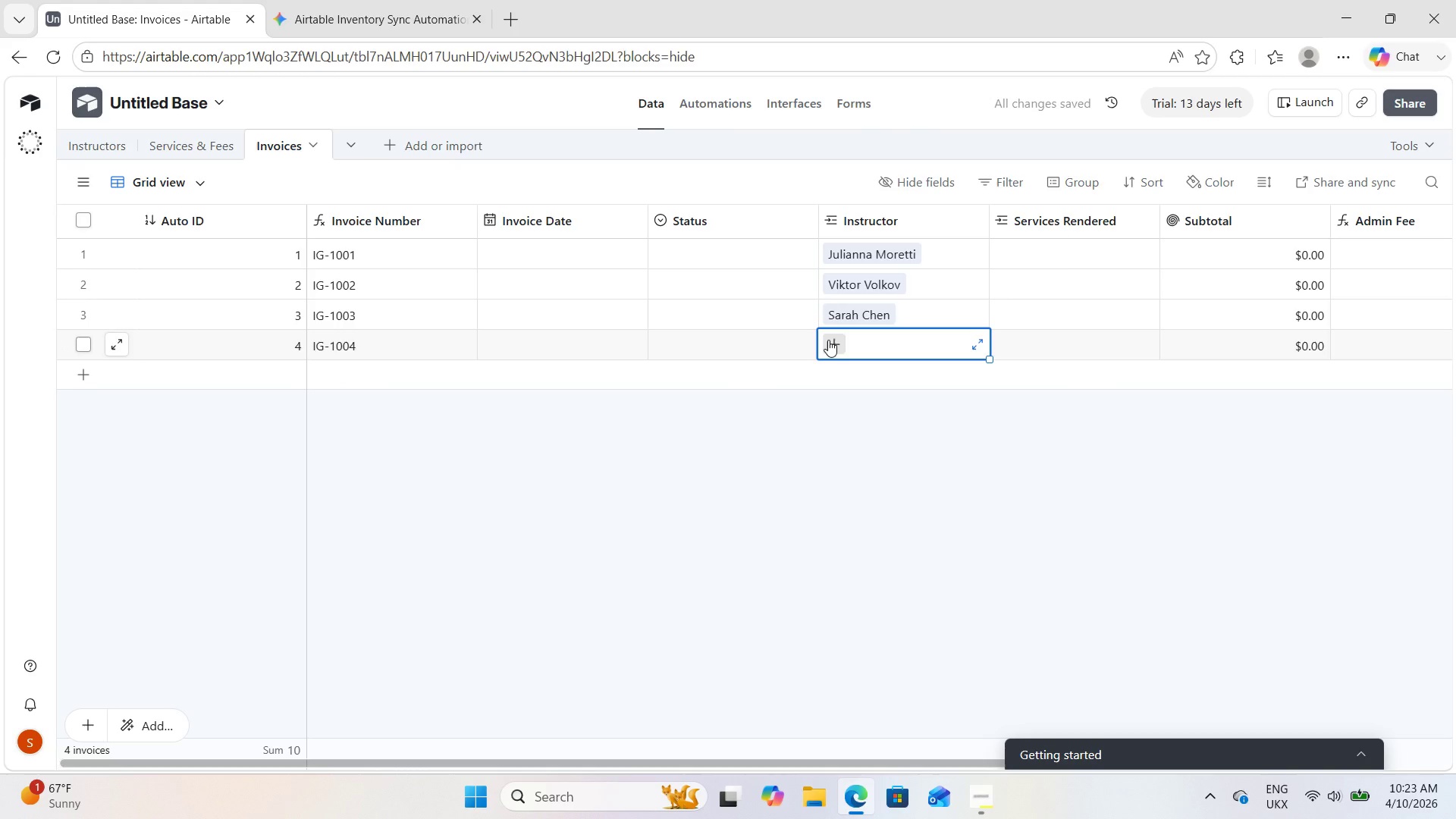 
scroll: coordinate [918, 538], scroll_direction: down, amount: 1.0
 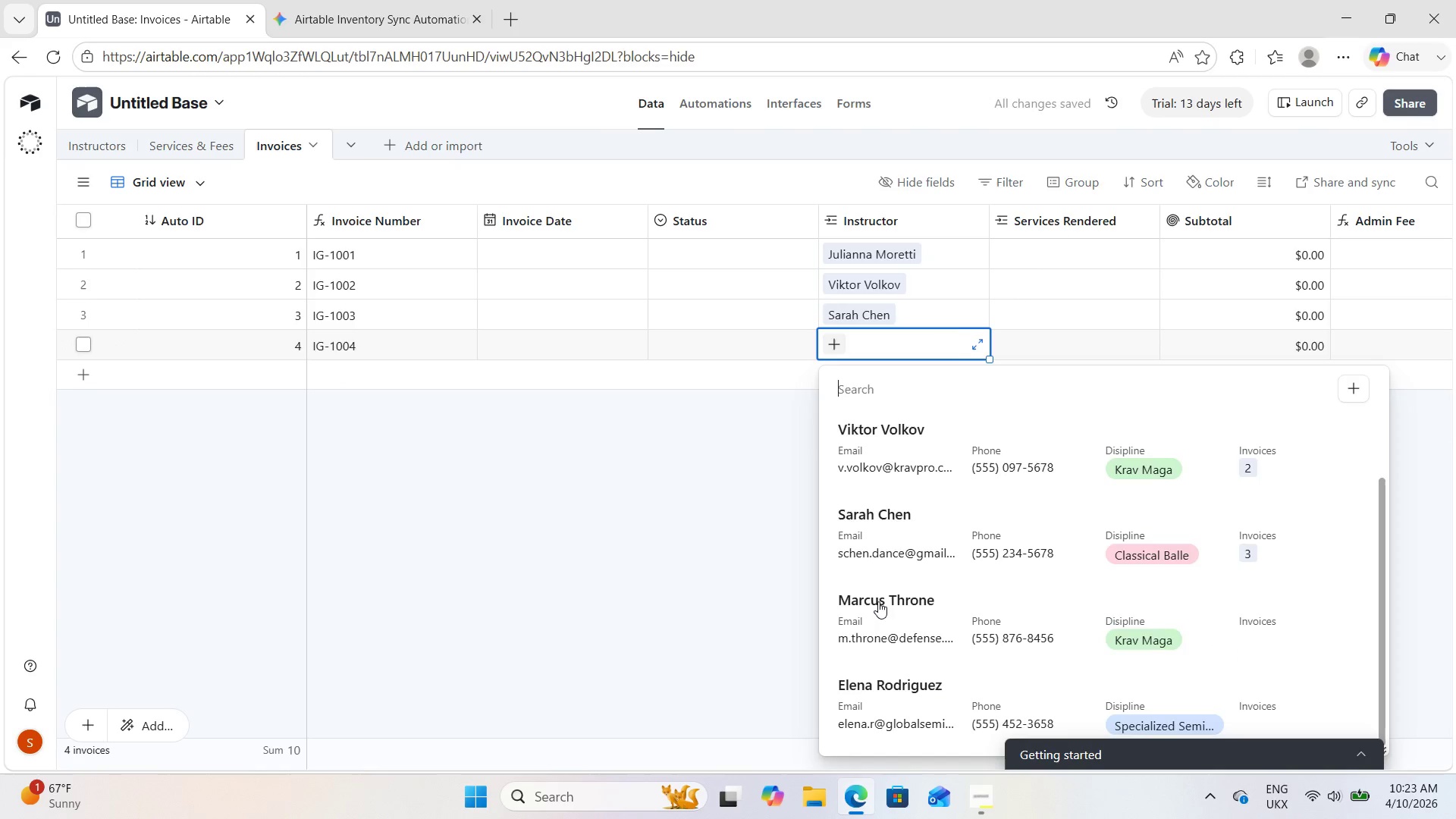 
left_click([878, 601])
 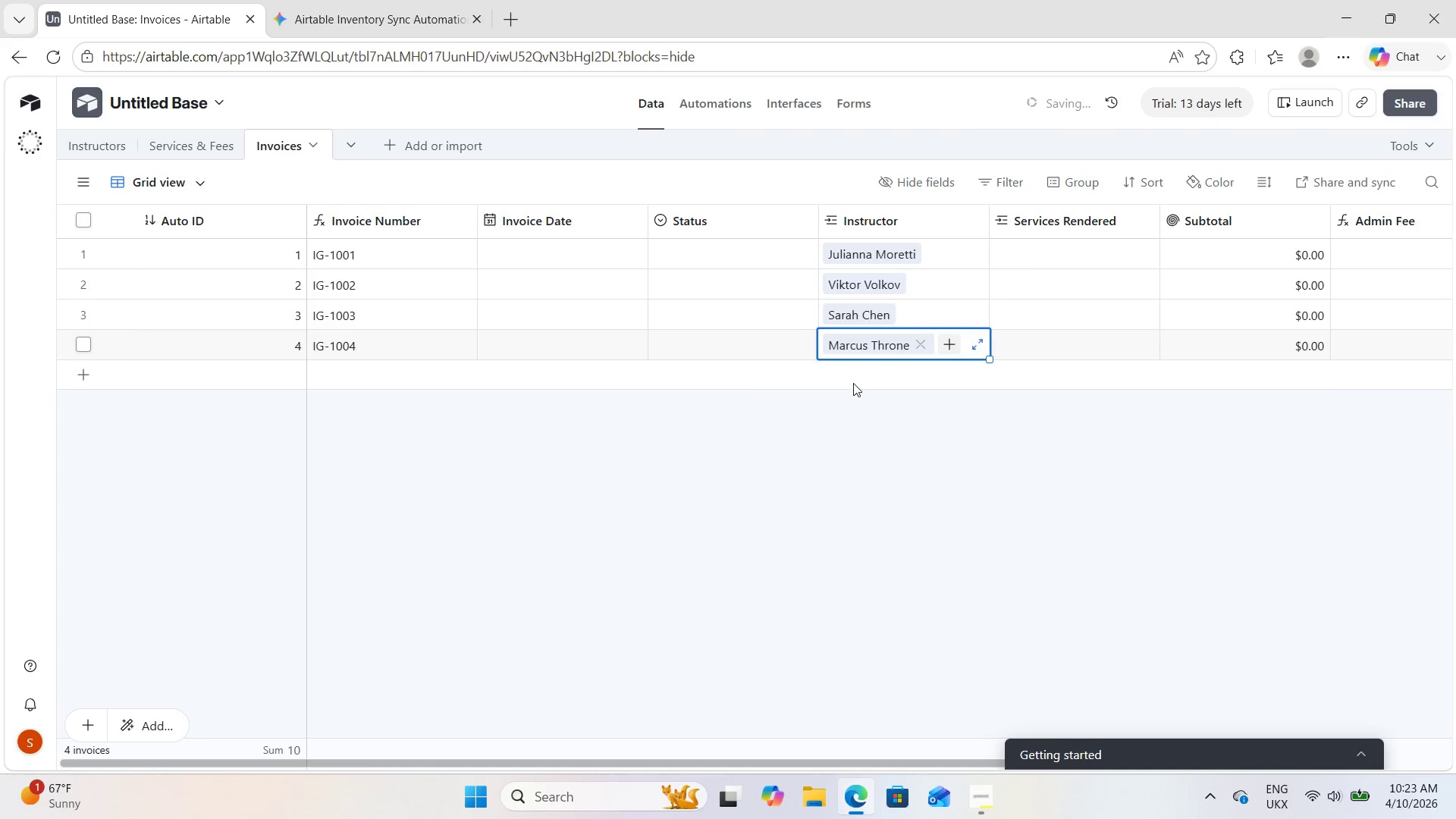 
left_click([849, 378])
 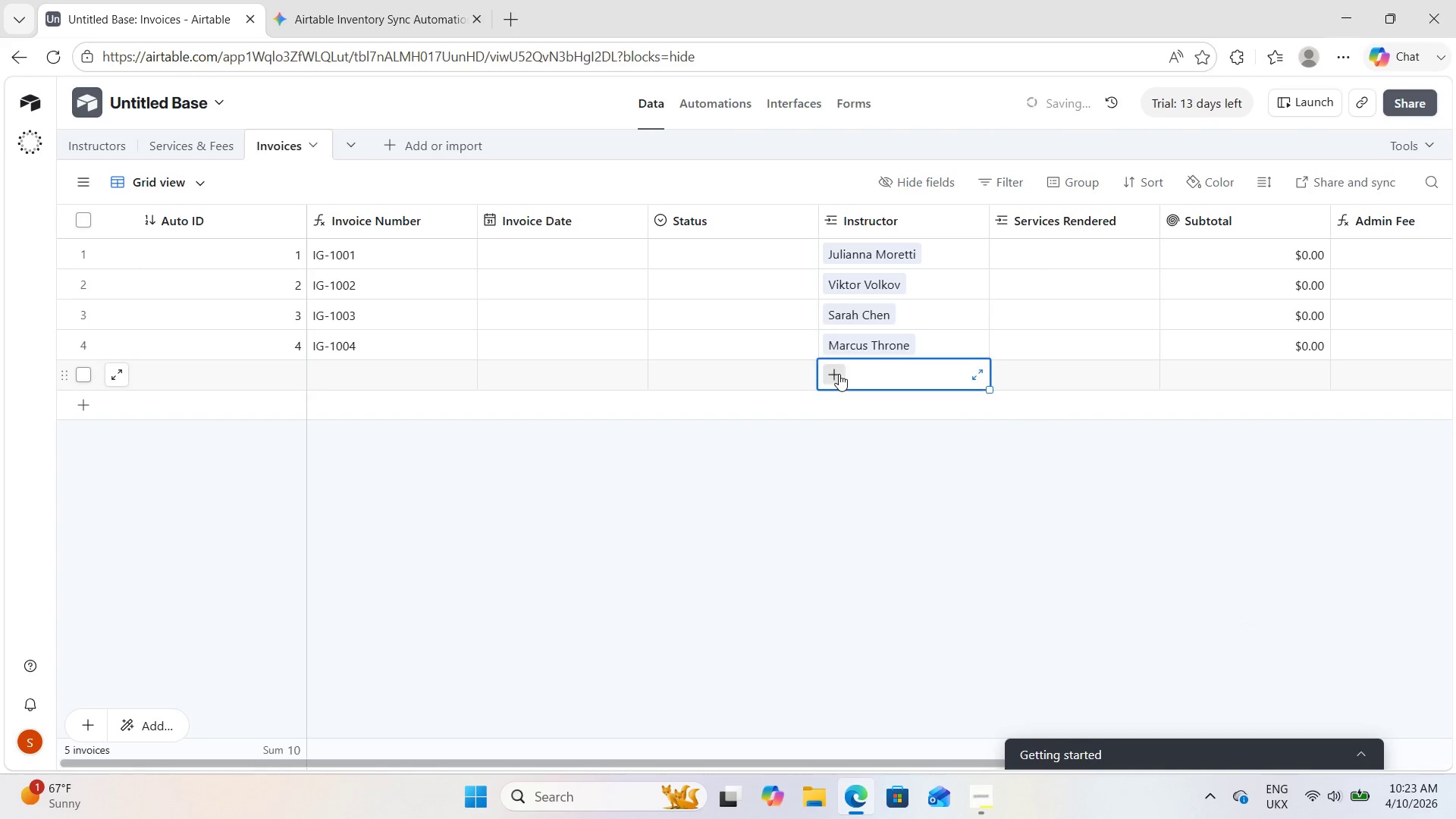 
triple_click([839, 374])
 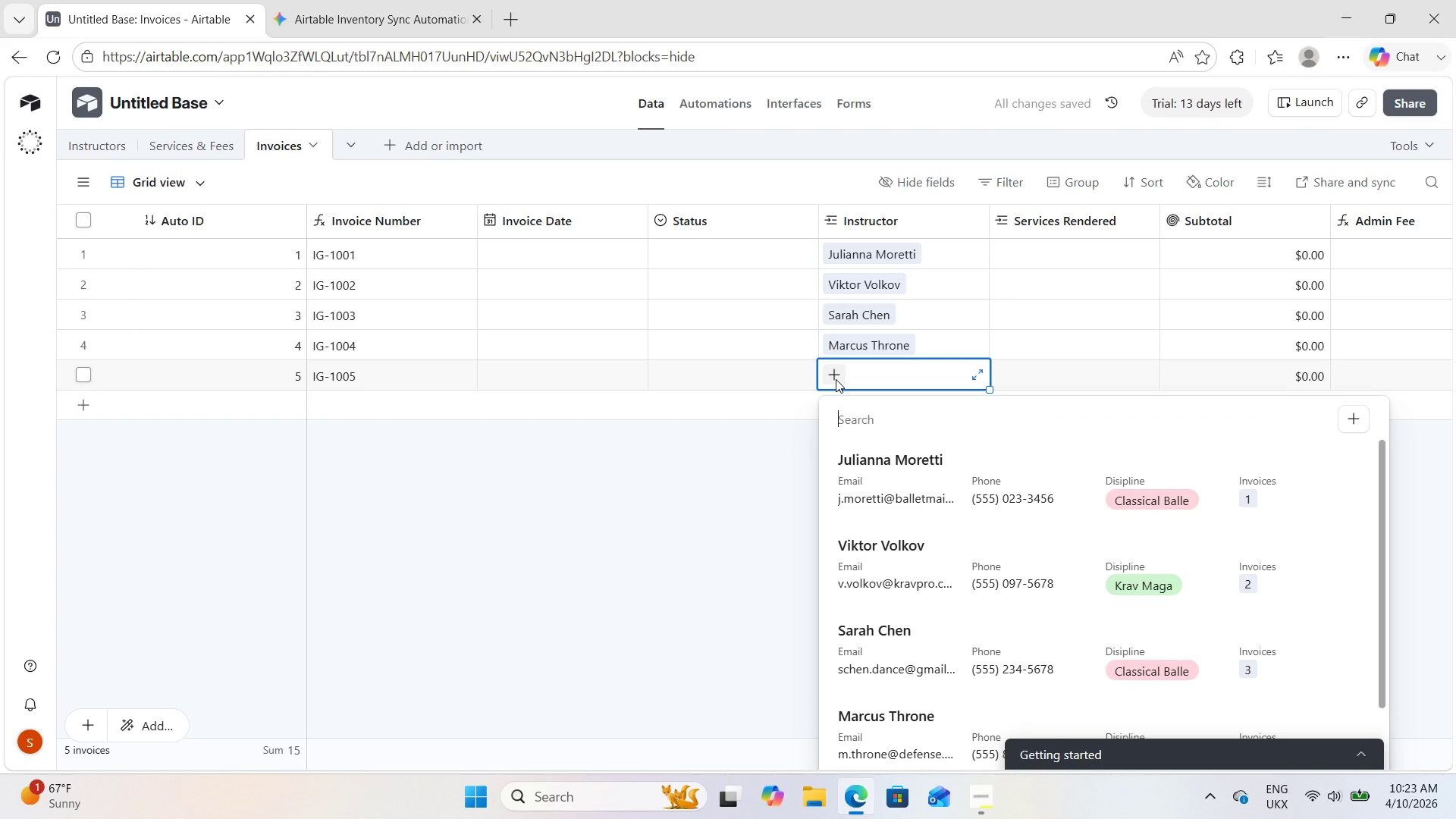 
scroll: coordinate [871, 541], scroll_direction: down, amount: 4.0
 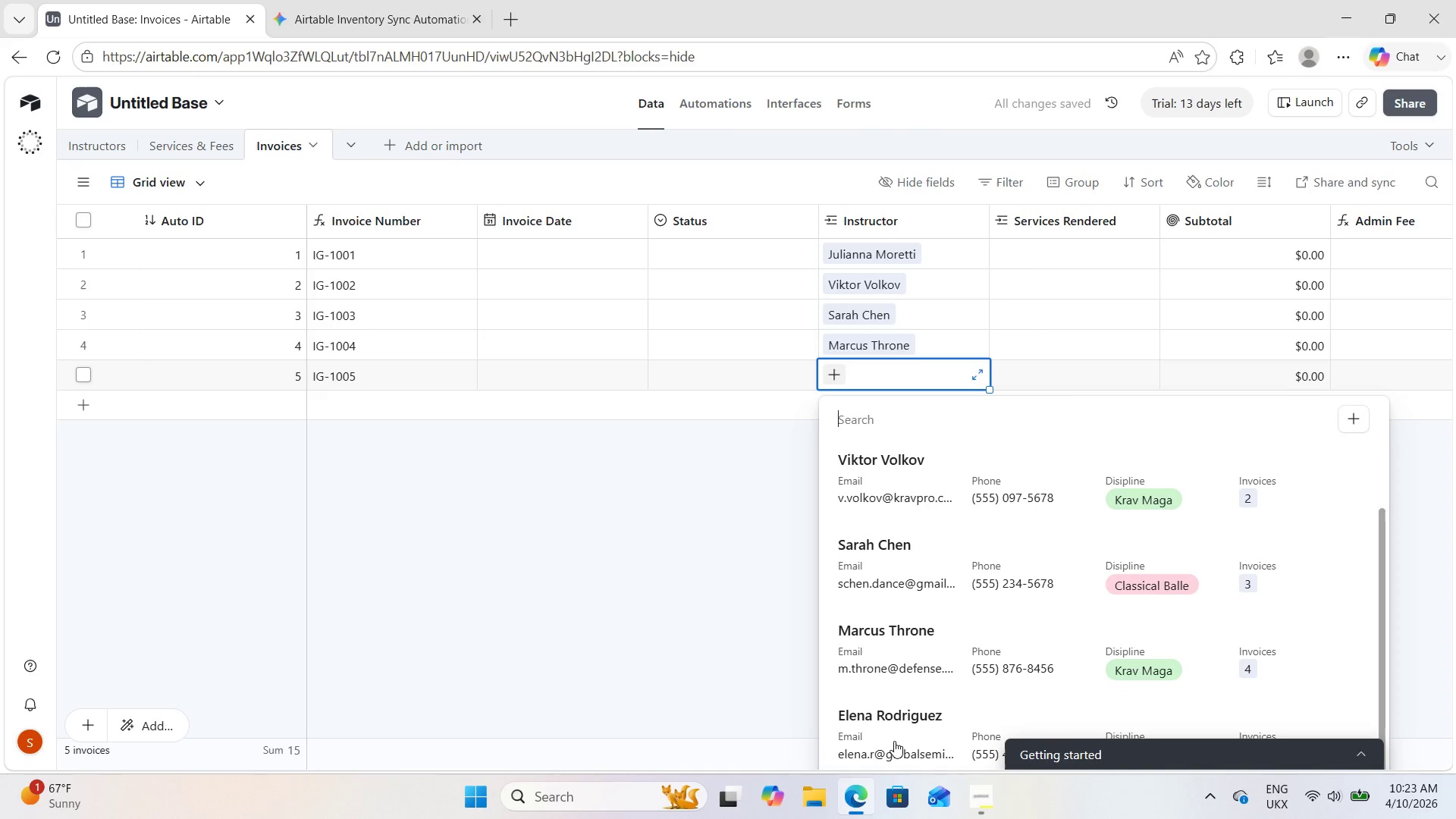 
left_click([890, 733])
 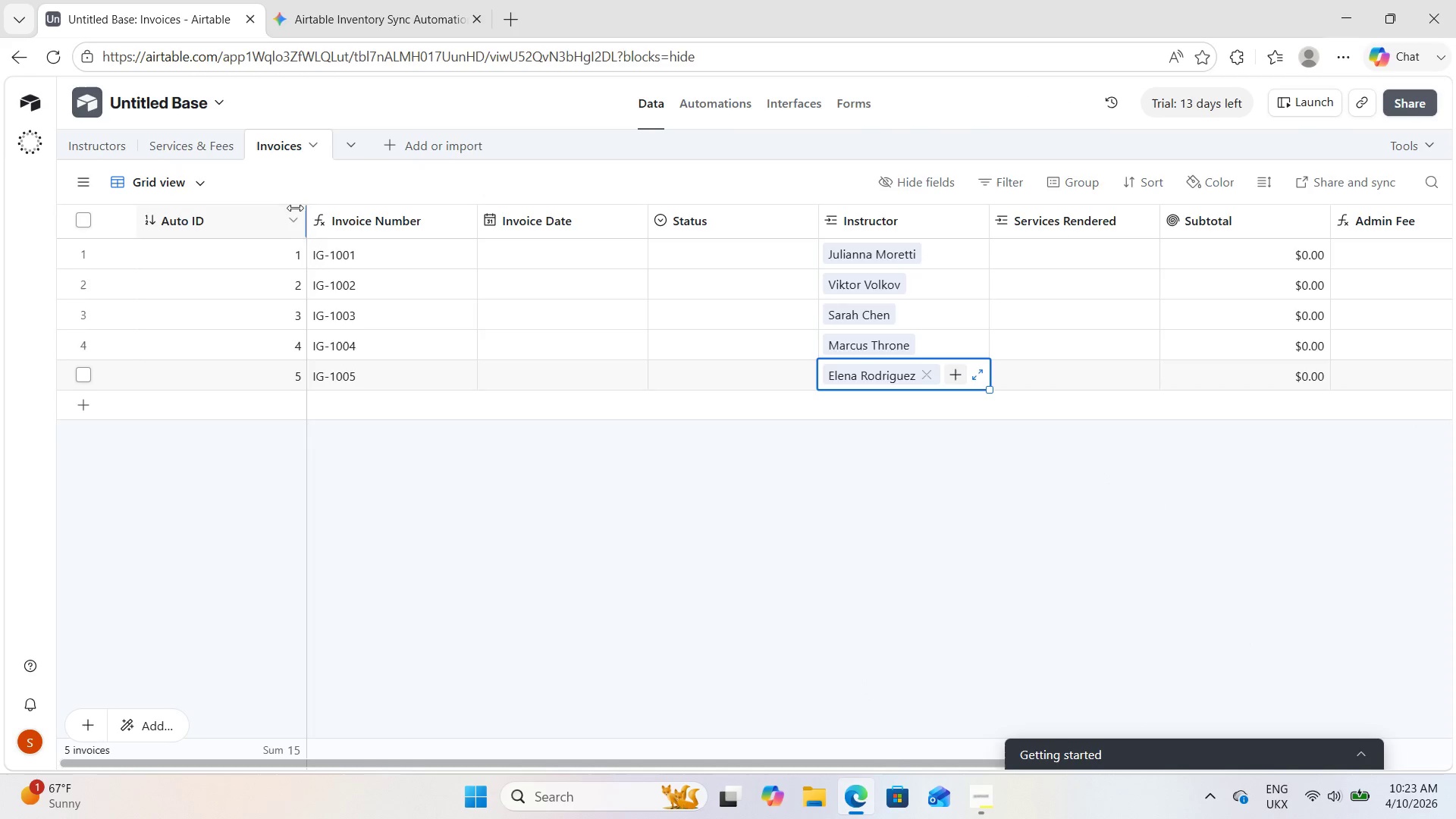 
wait(14.55)
 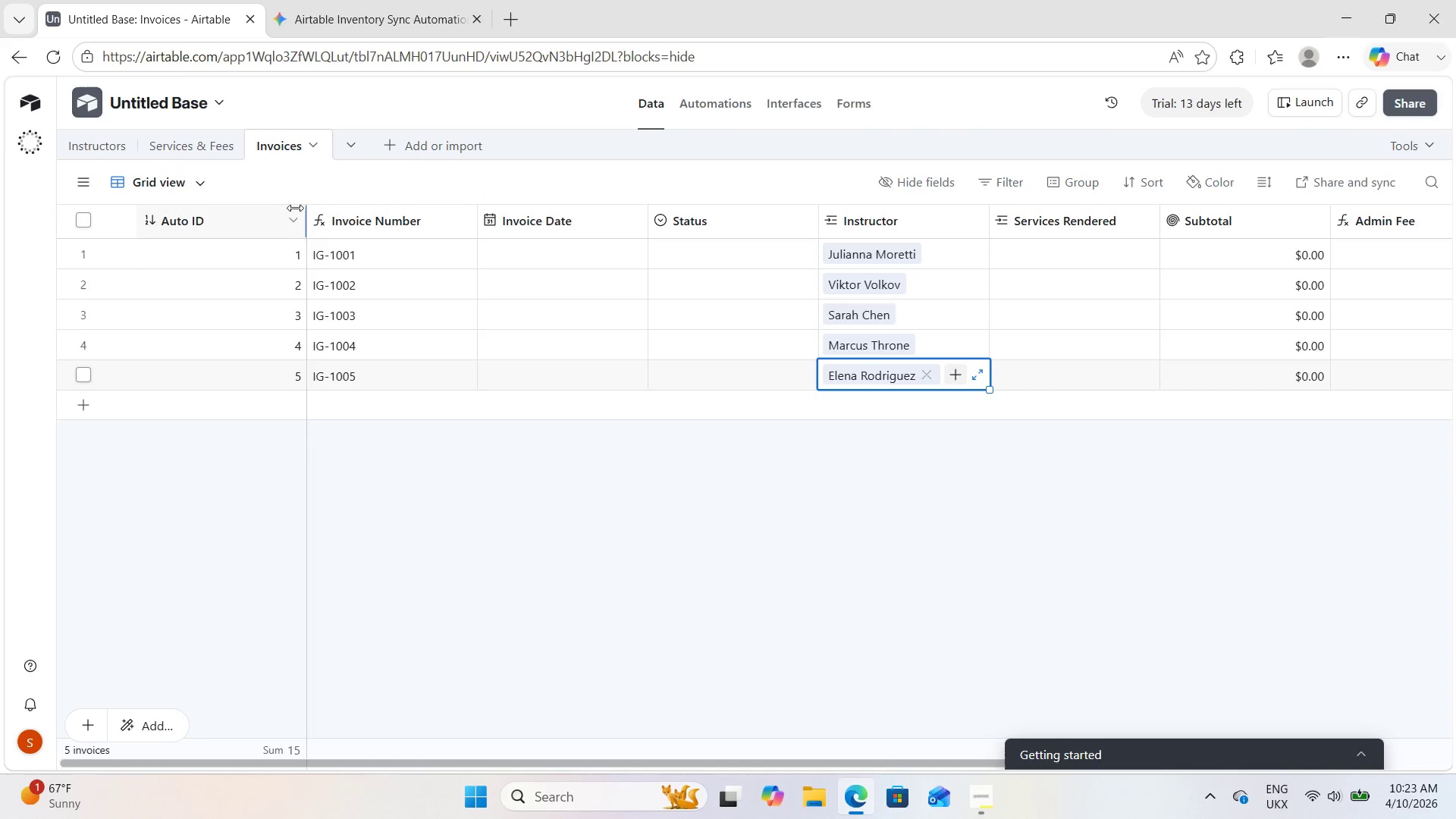 
left_click([736, 248])
 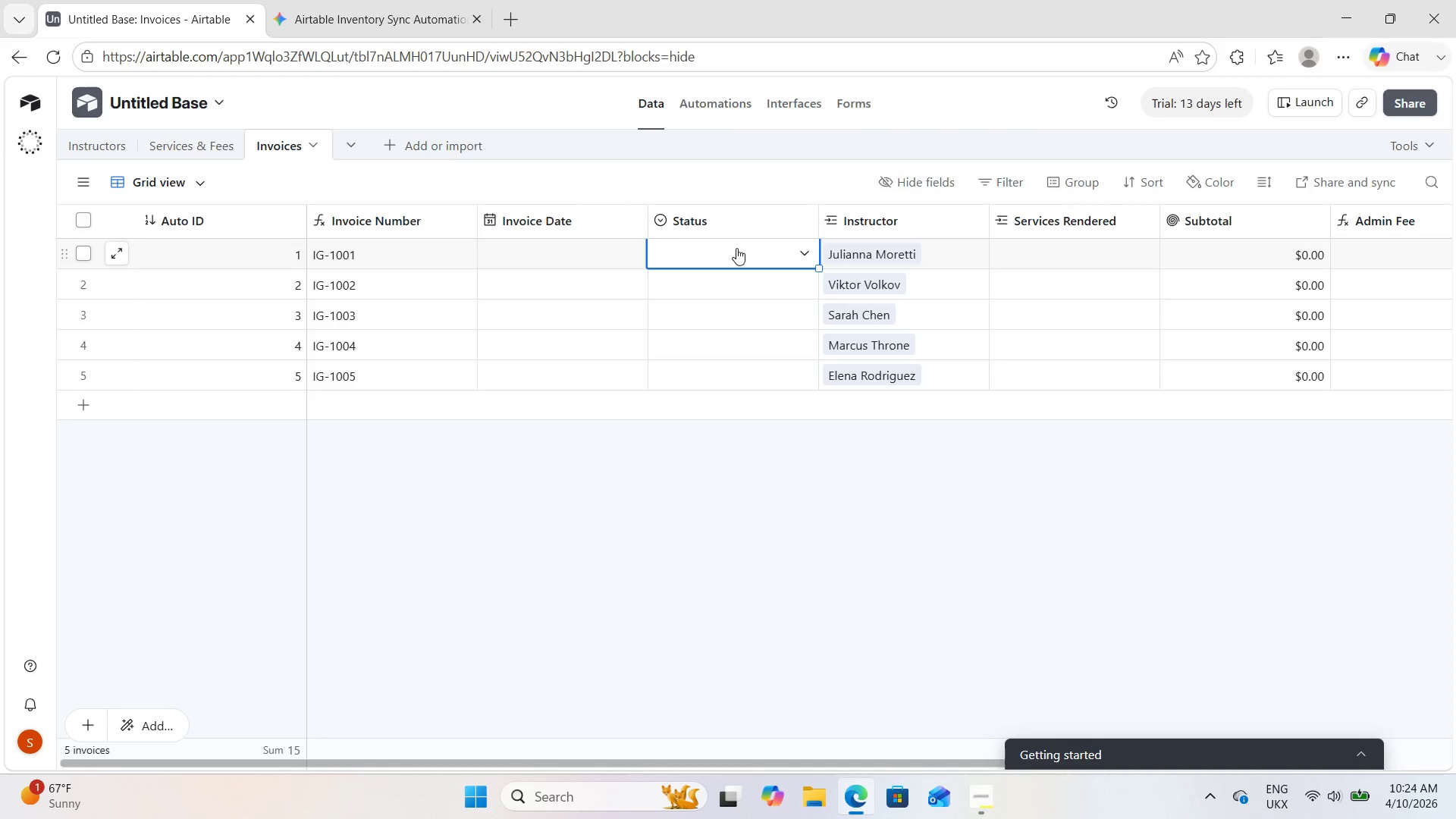 
left_click([736, 248])
 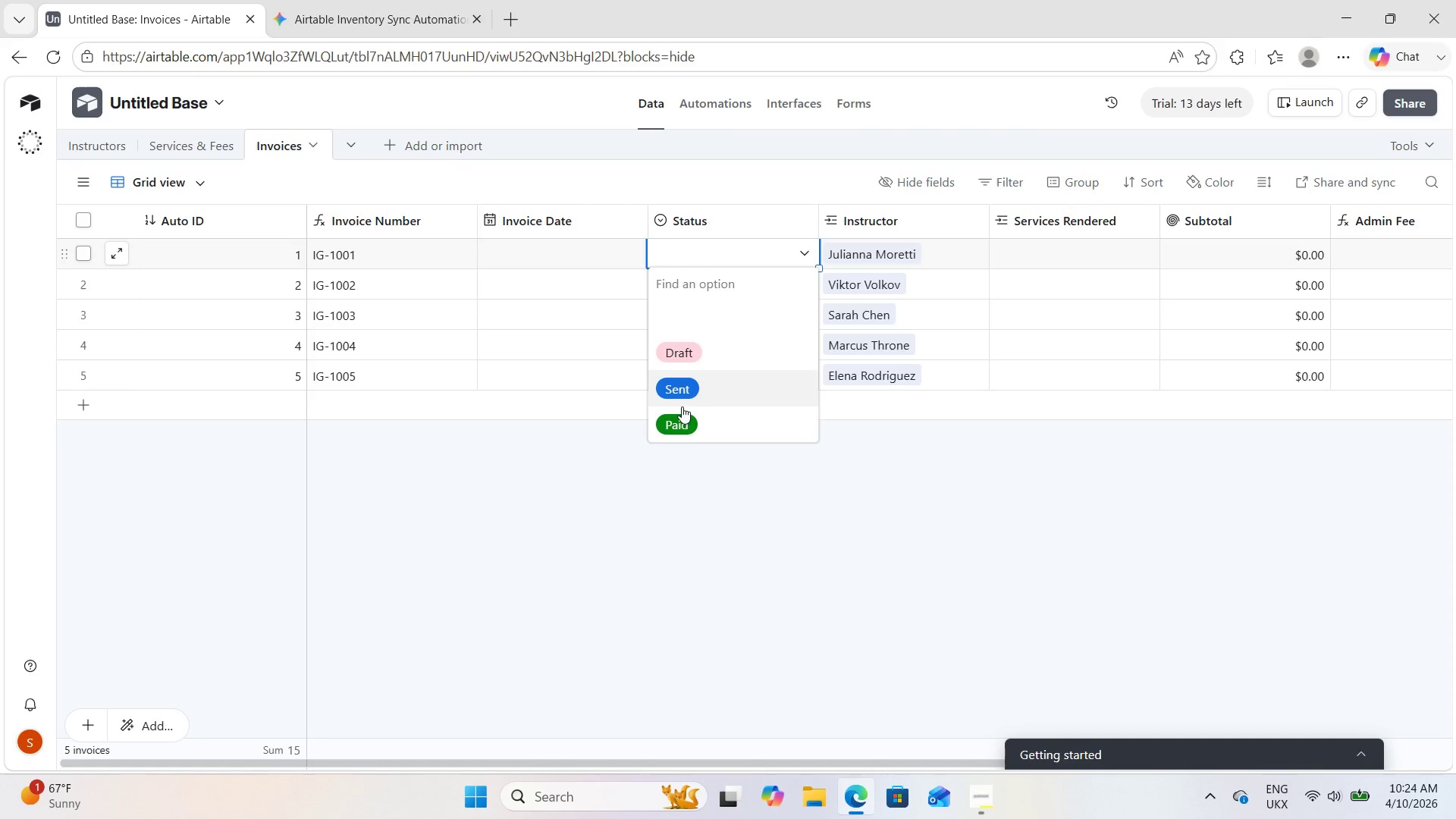 
left_click([684, 416])
 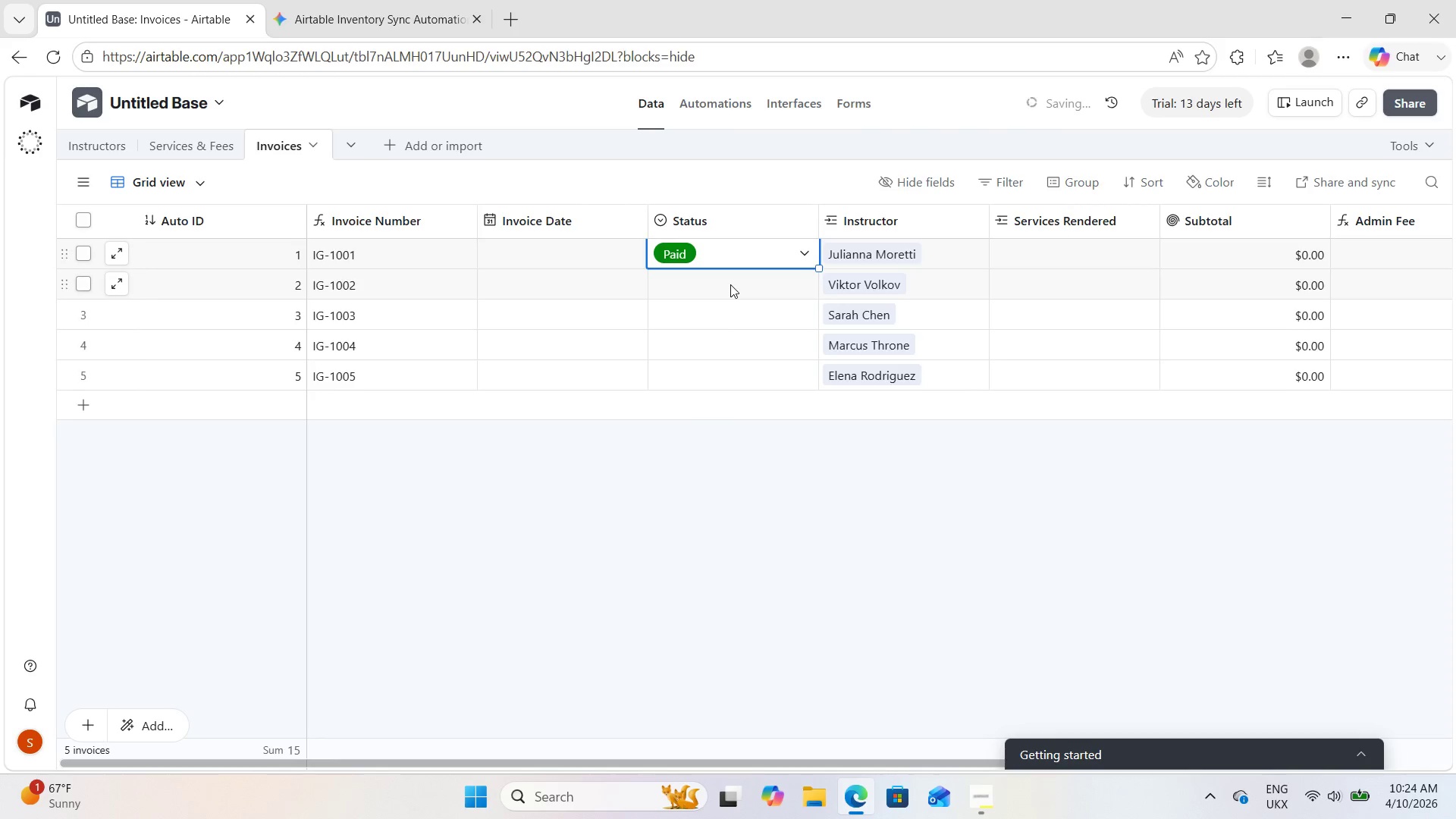 
left_click([730, 283])
 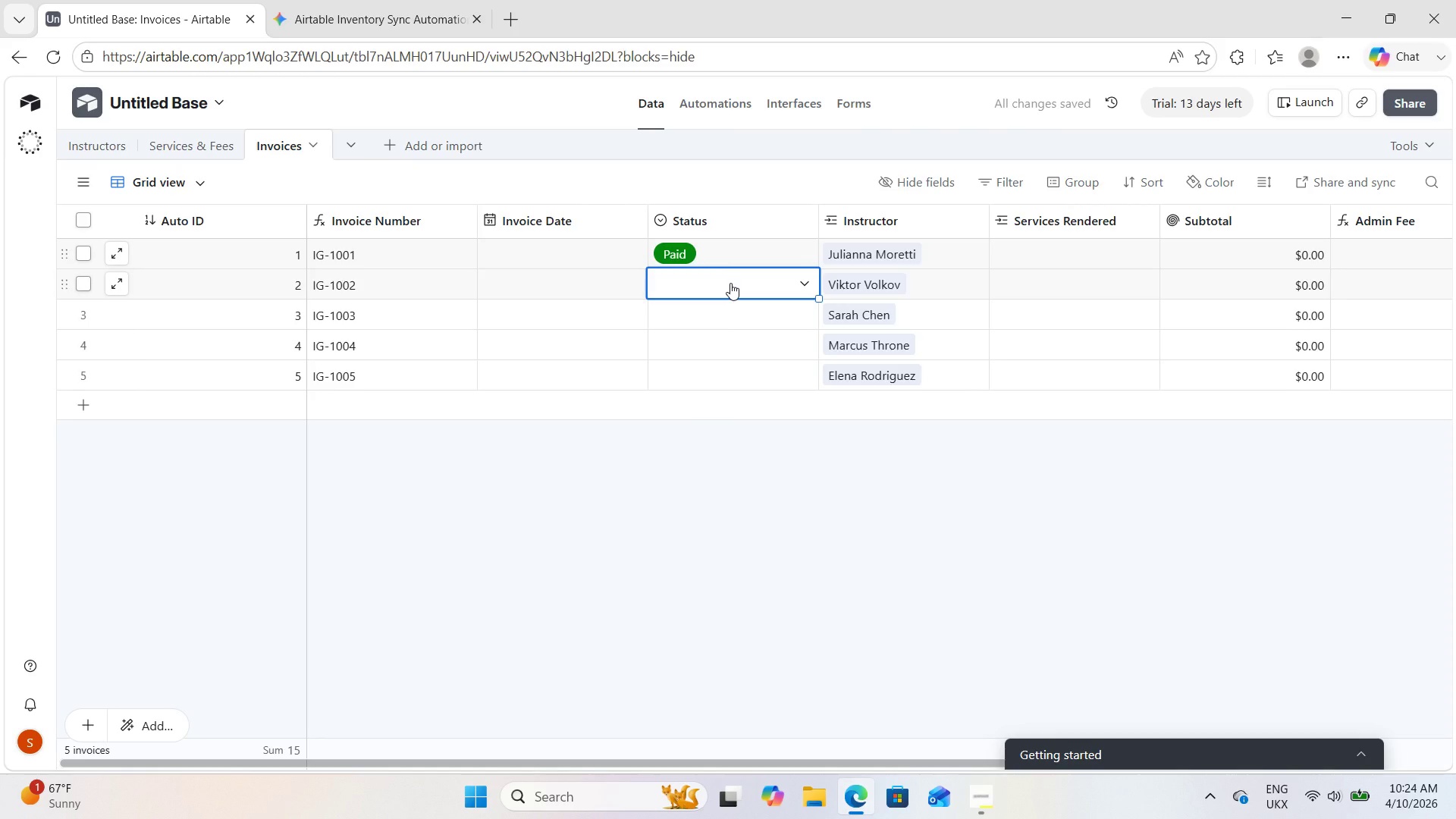 
left_click([730, 283])
 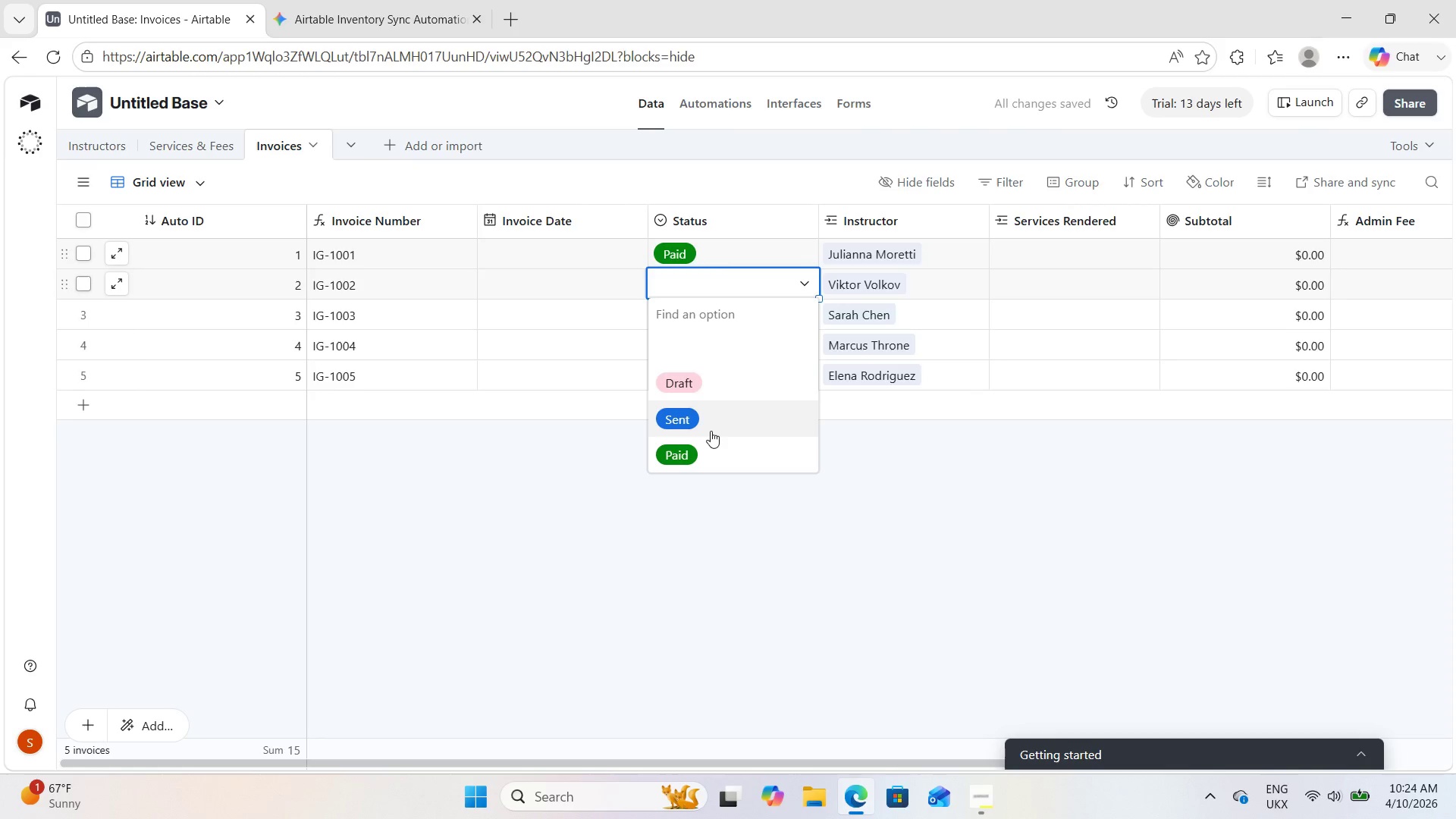 
left_click([711, 419])
 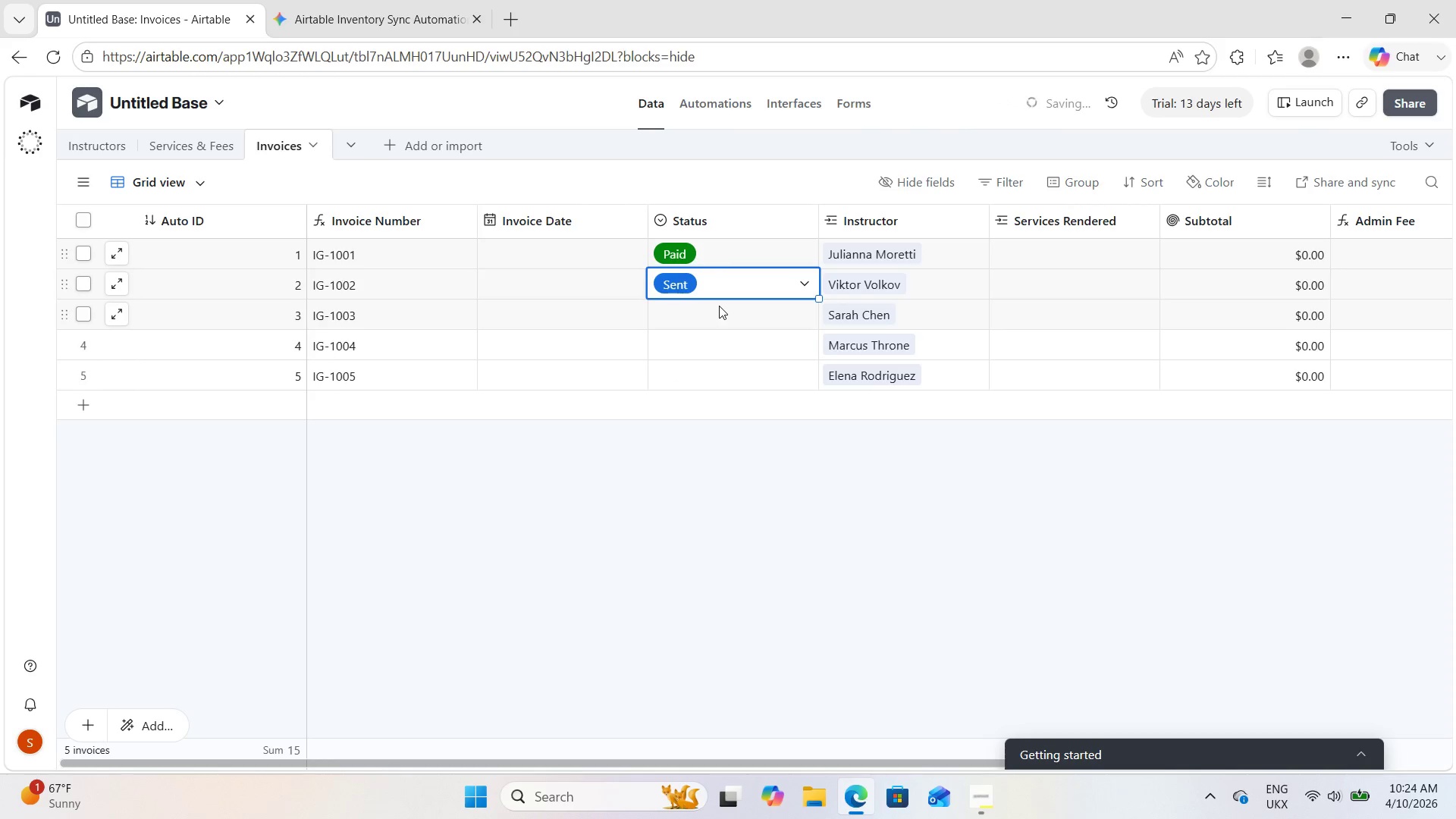 
left_click([719, 306])
 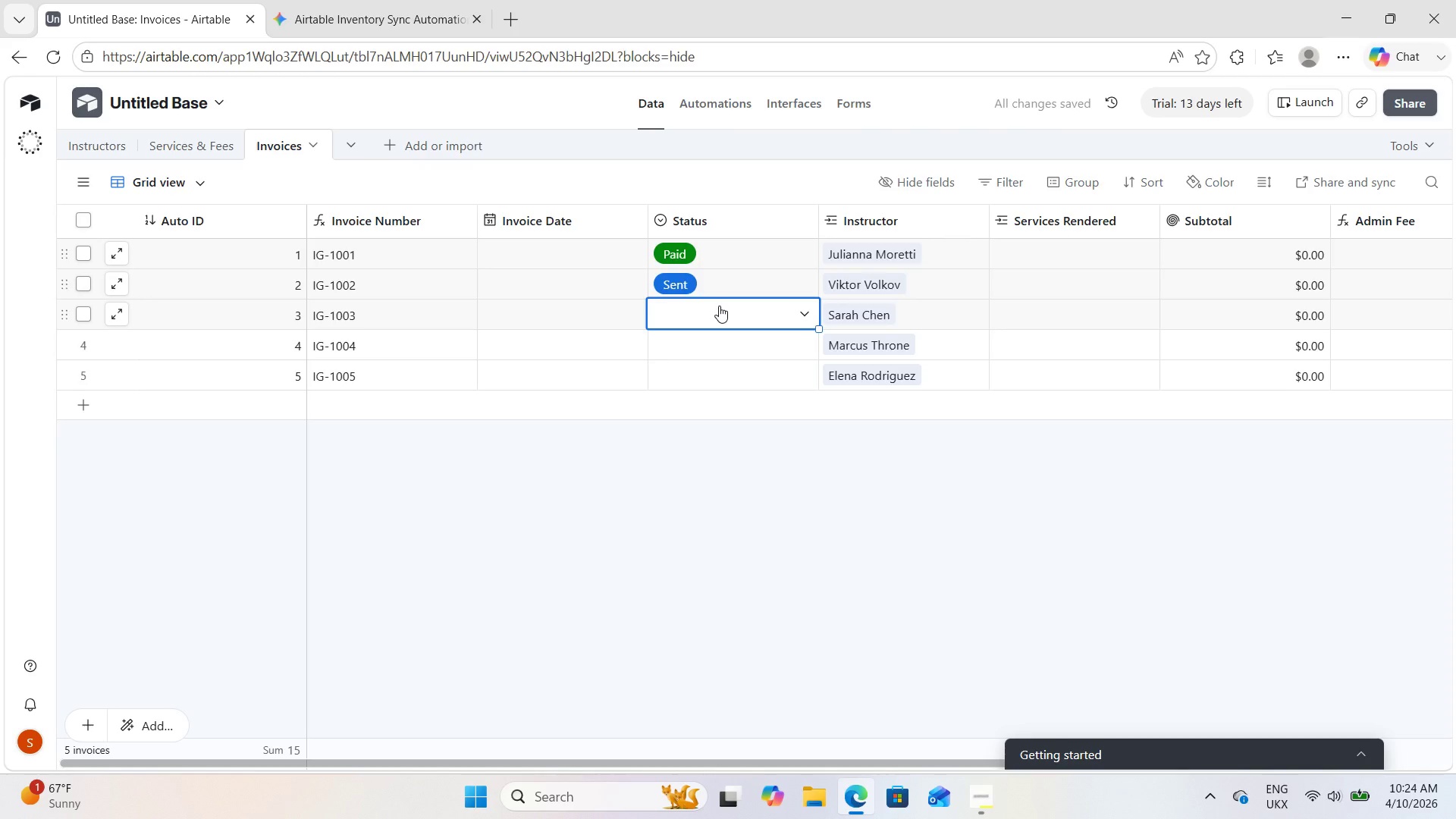 
left_click([719, 306])
 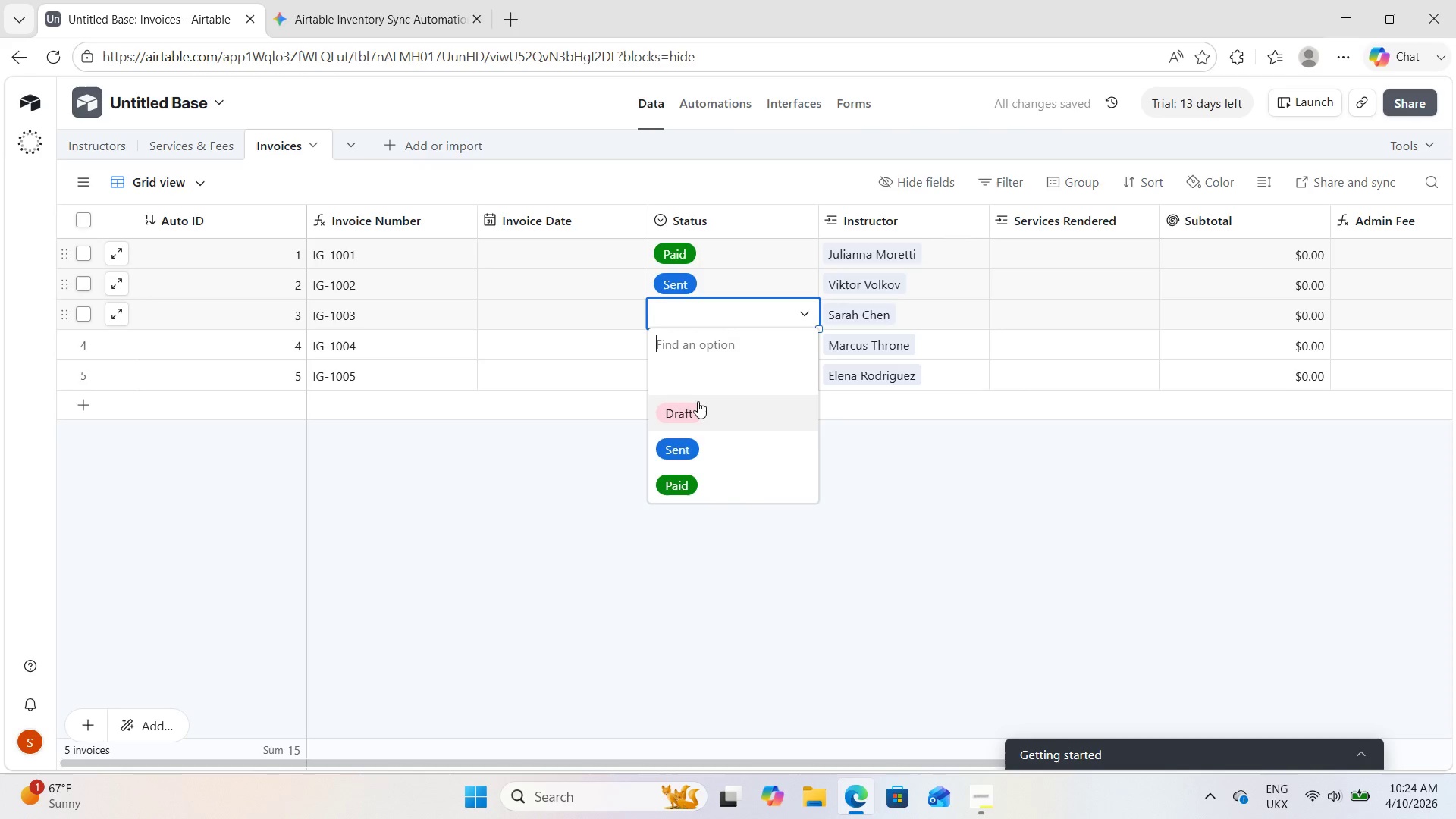 
left_click([697, 402])
 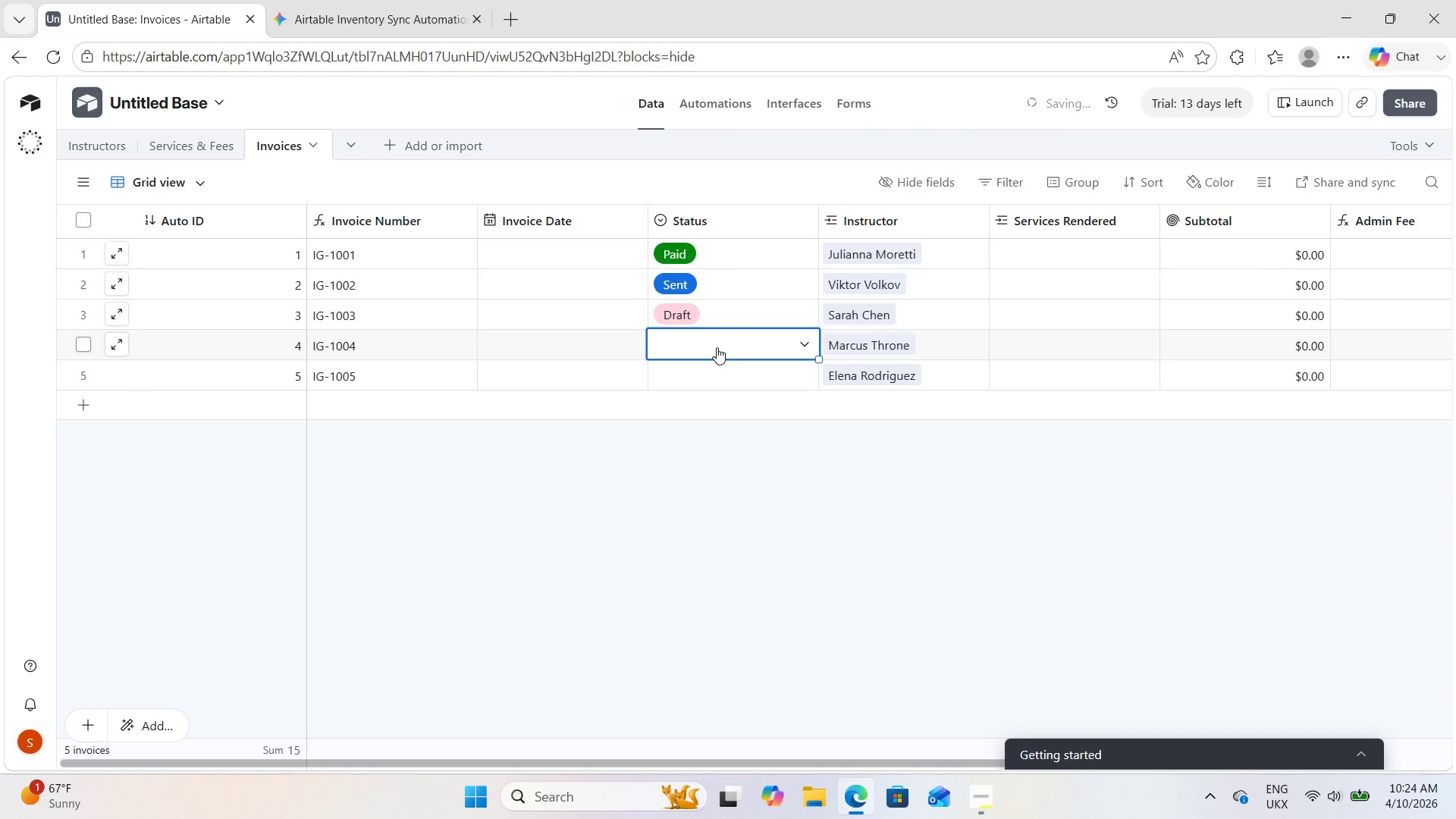 
double_click([717, 347])
 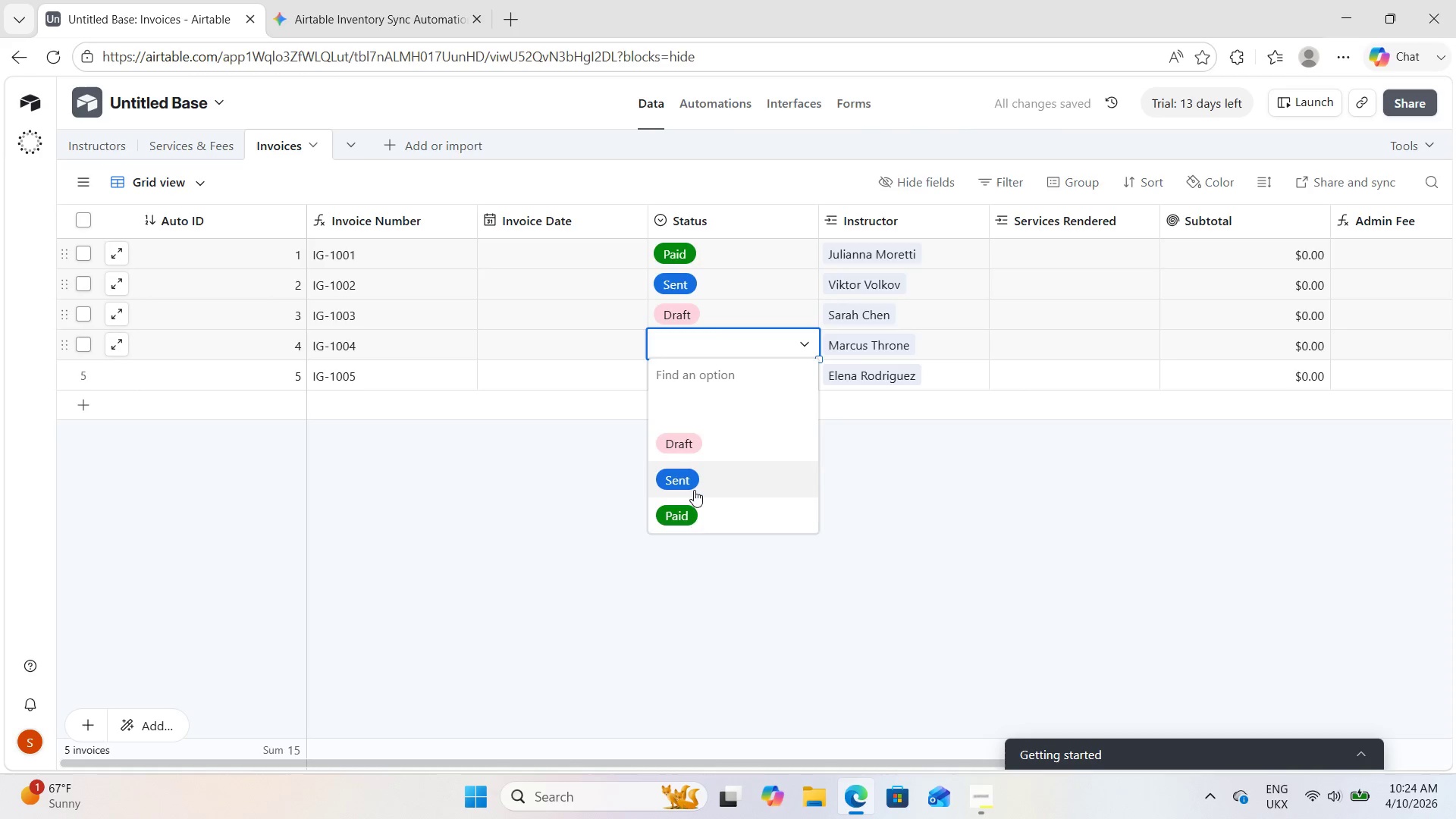 
left_click([694, 515])
 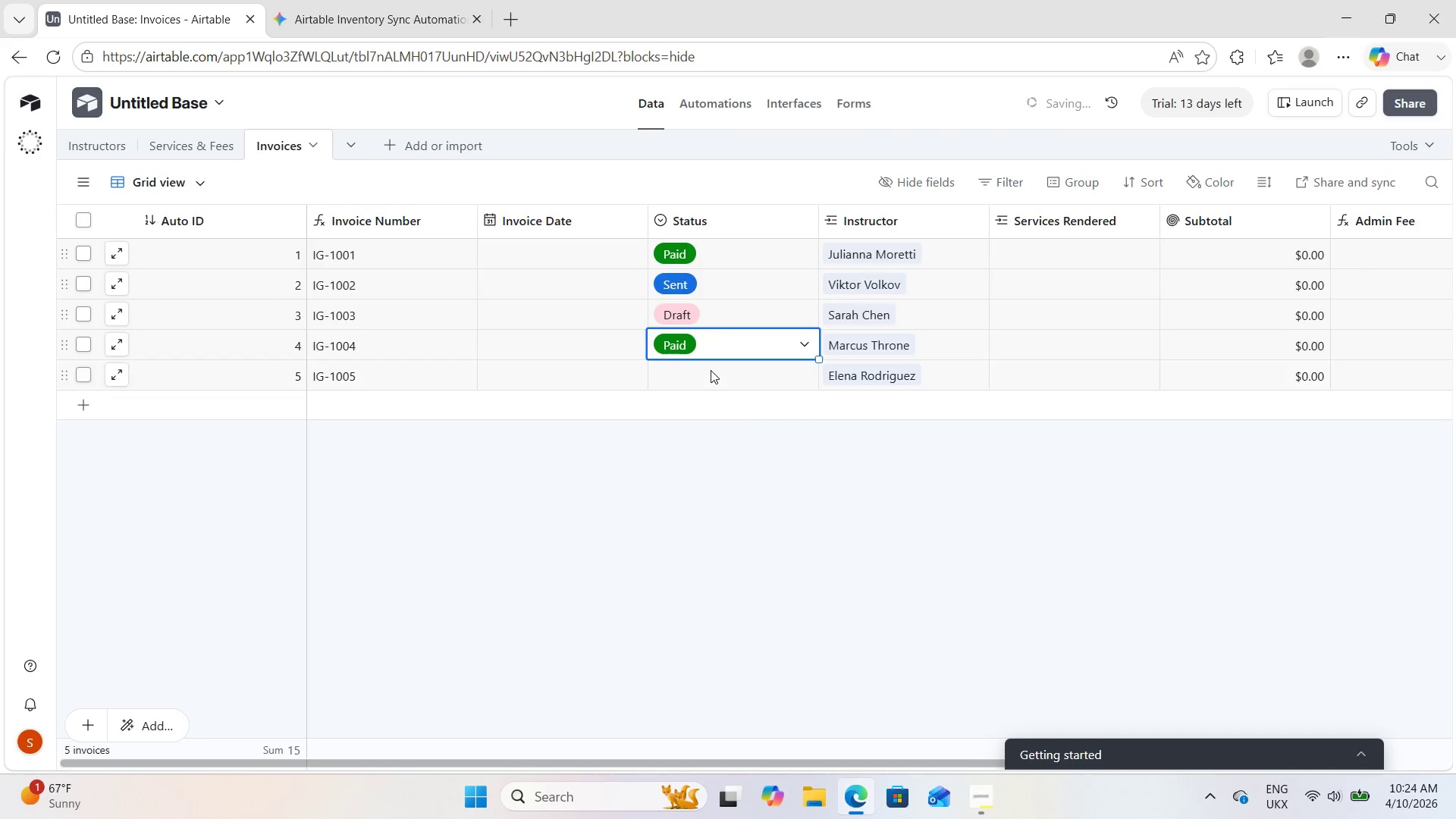 
double_click([711, 370])
 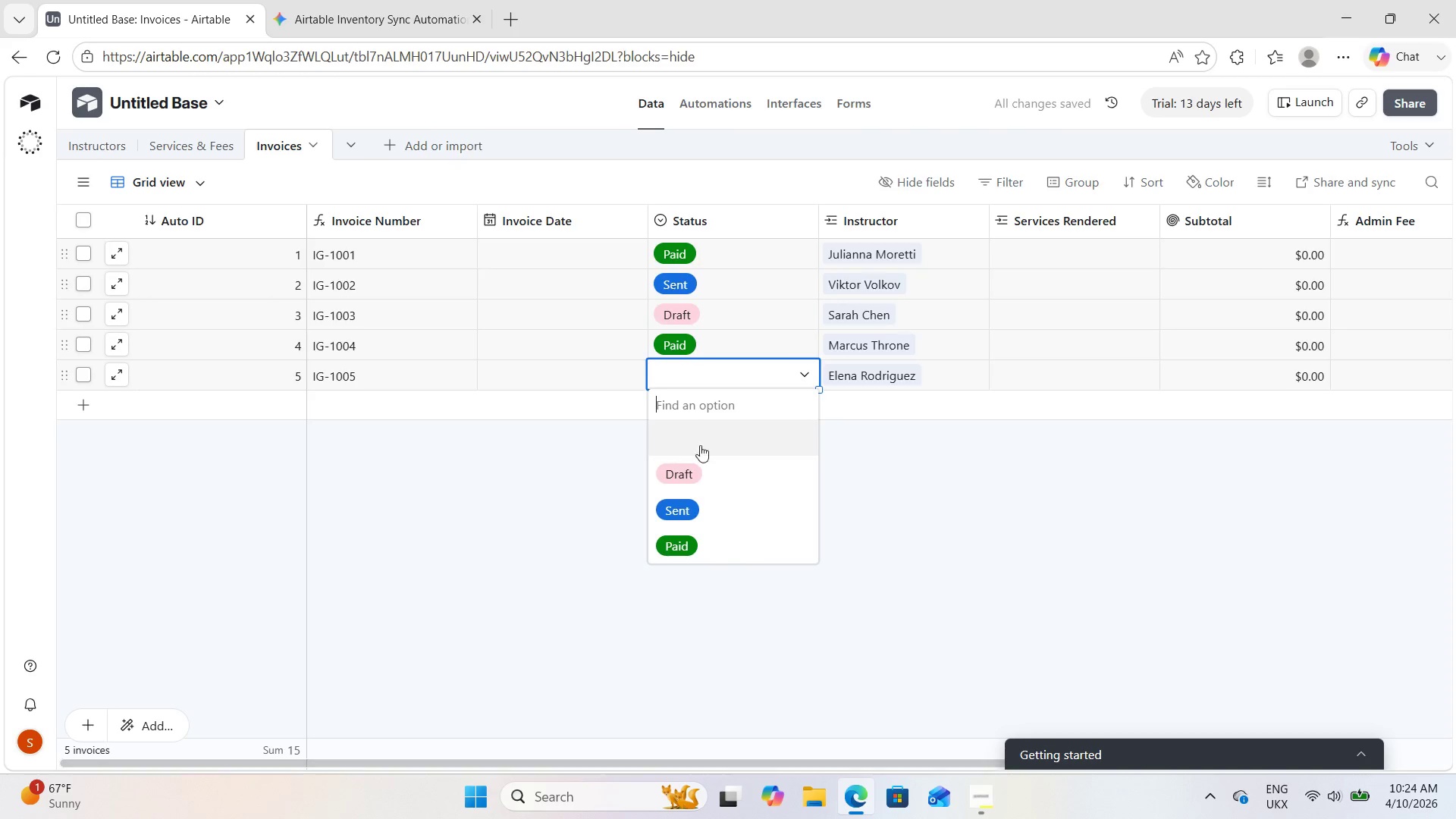 
left_click([706, 500])
 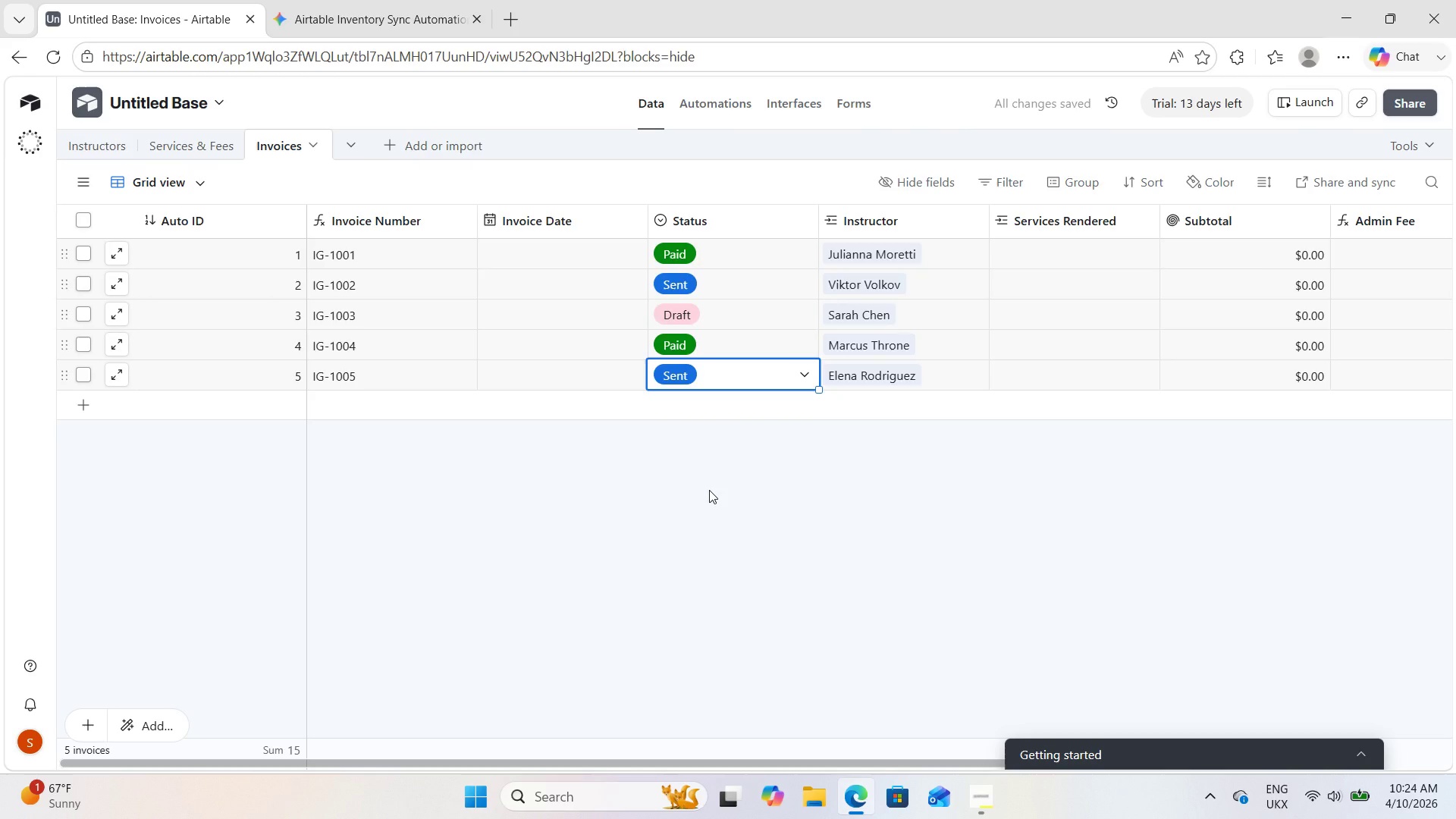 
wait(6.95)
 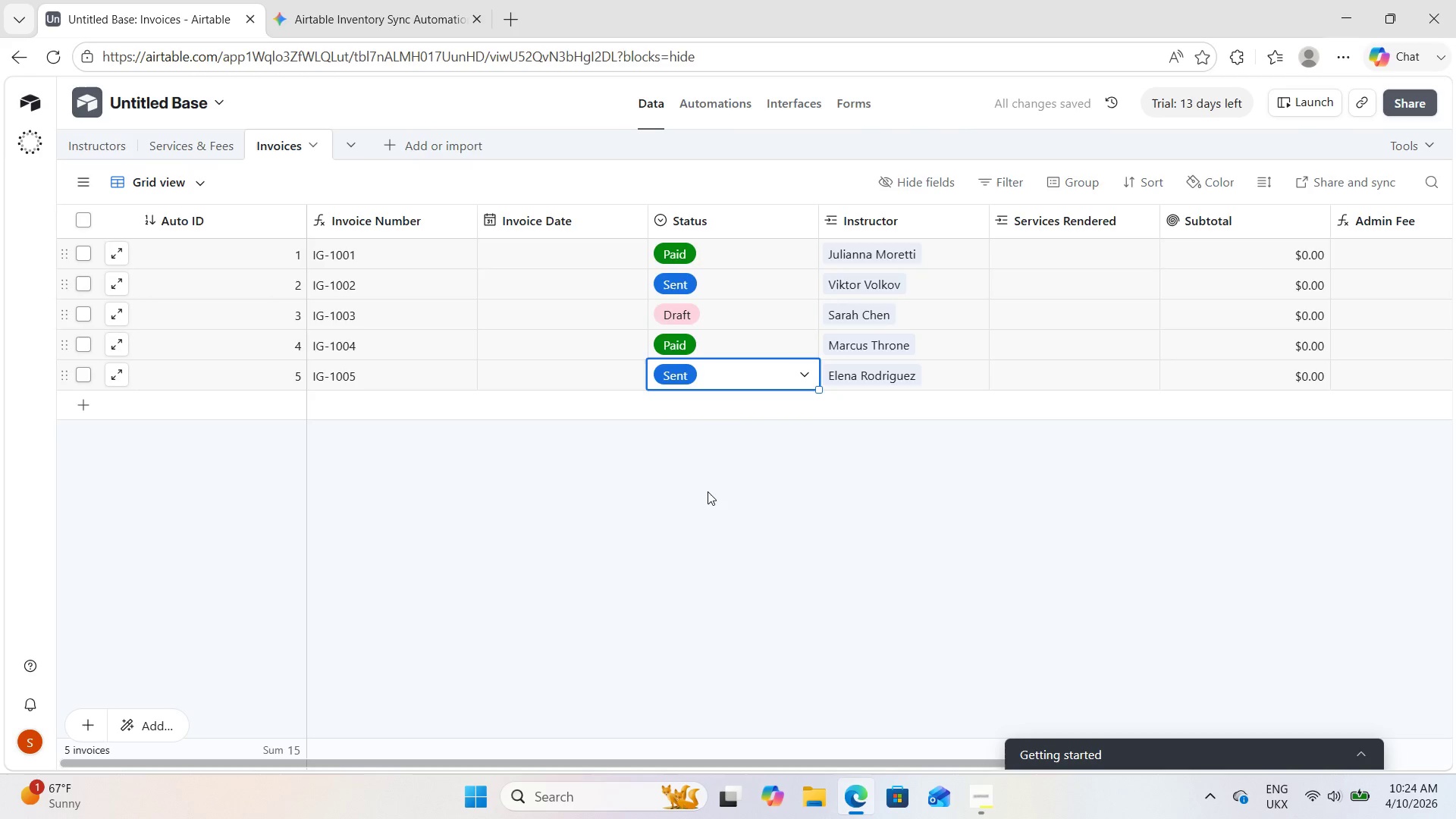 
scroll: coordinate [1025, 398], scroll_direction: down, amount: 2.0
 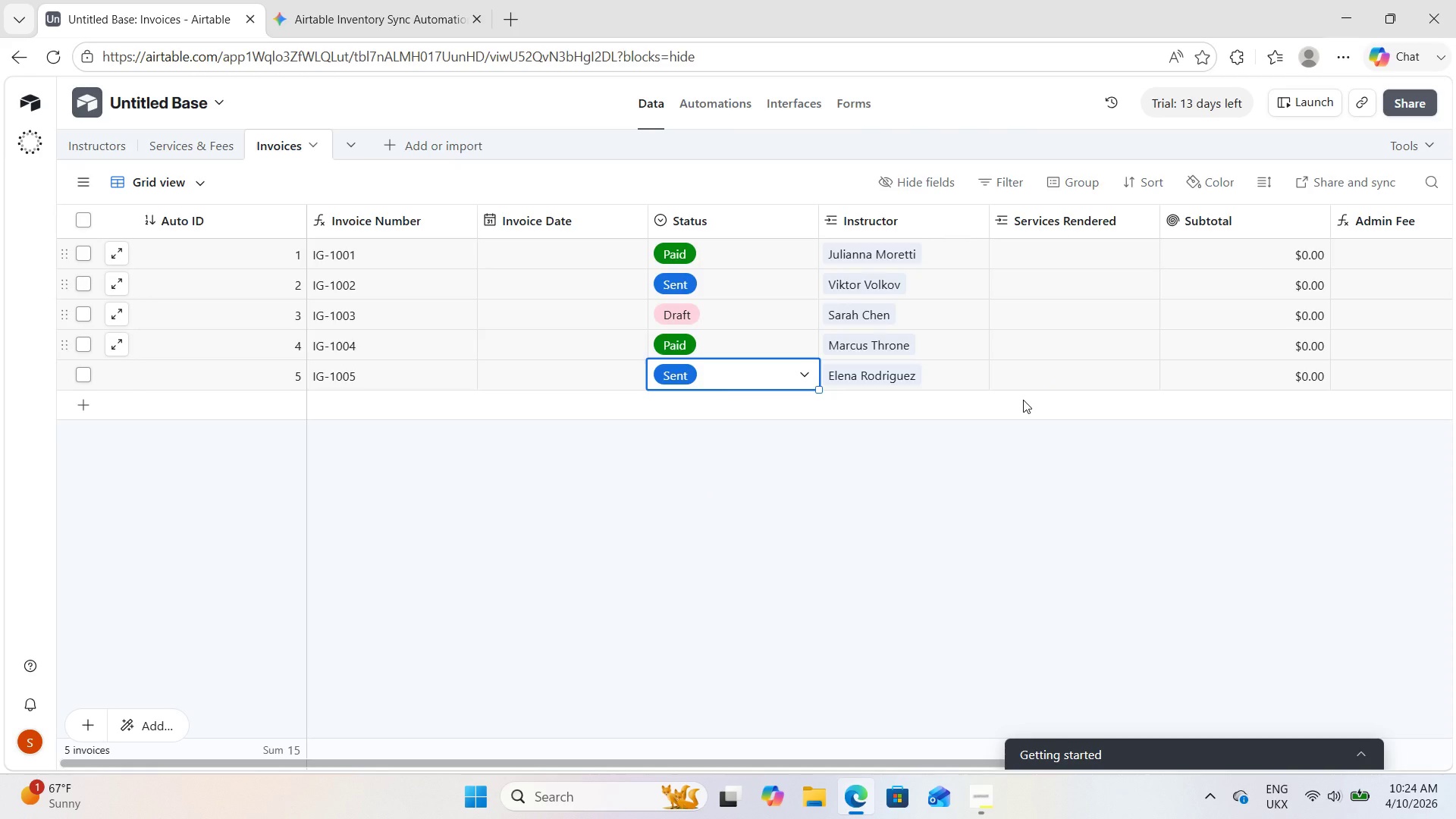 
hold_key(key=ShiftLeft, duration=0.86)
 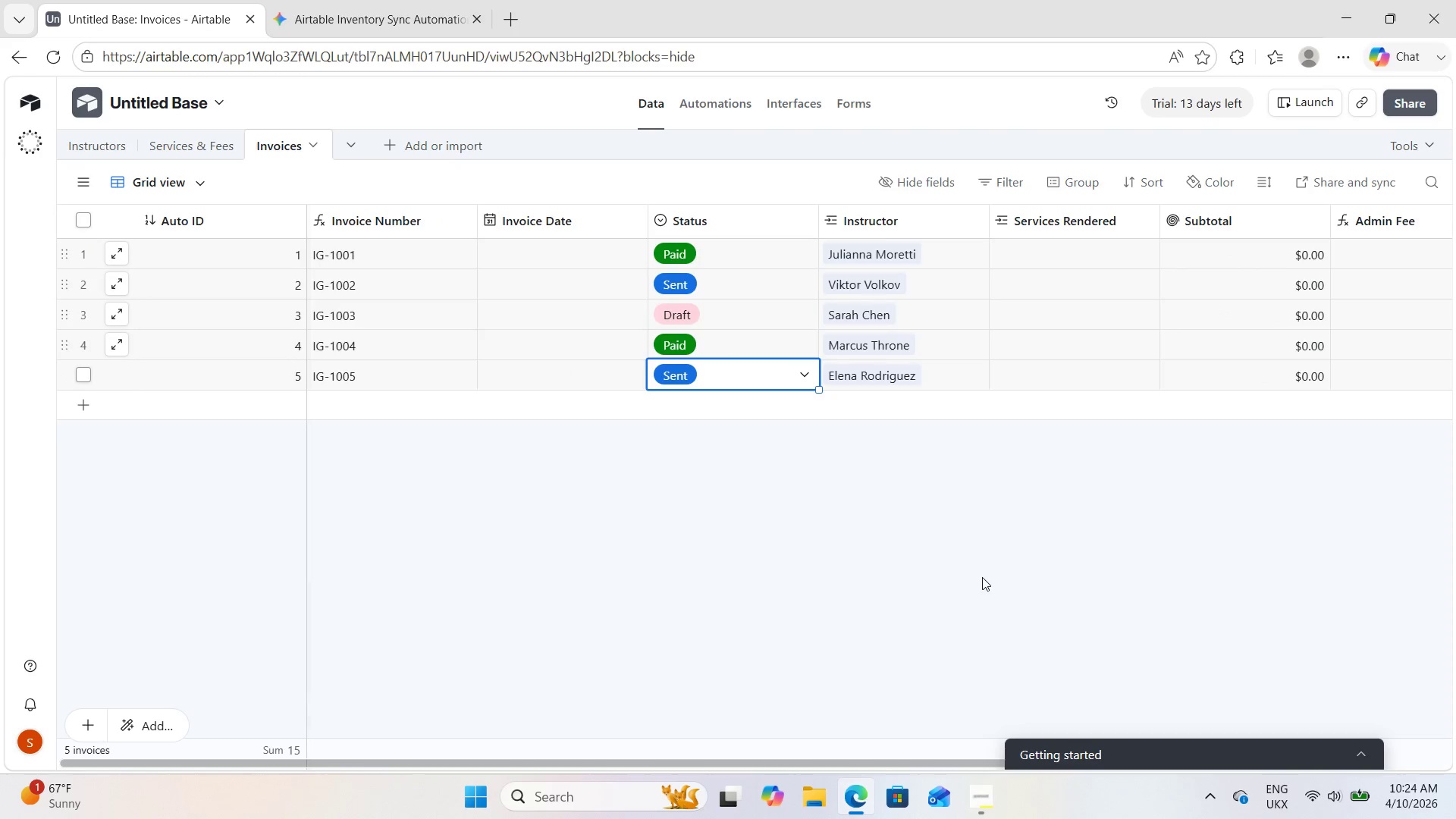 
hold_key(key=ShiftLeft, duration=1.5)
 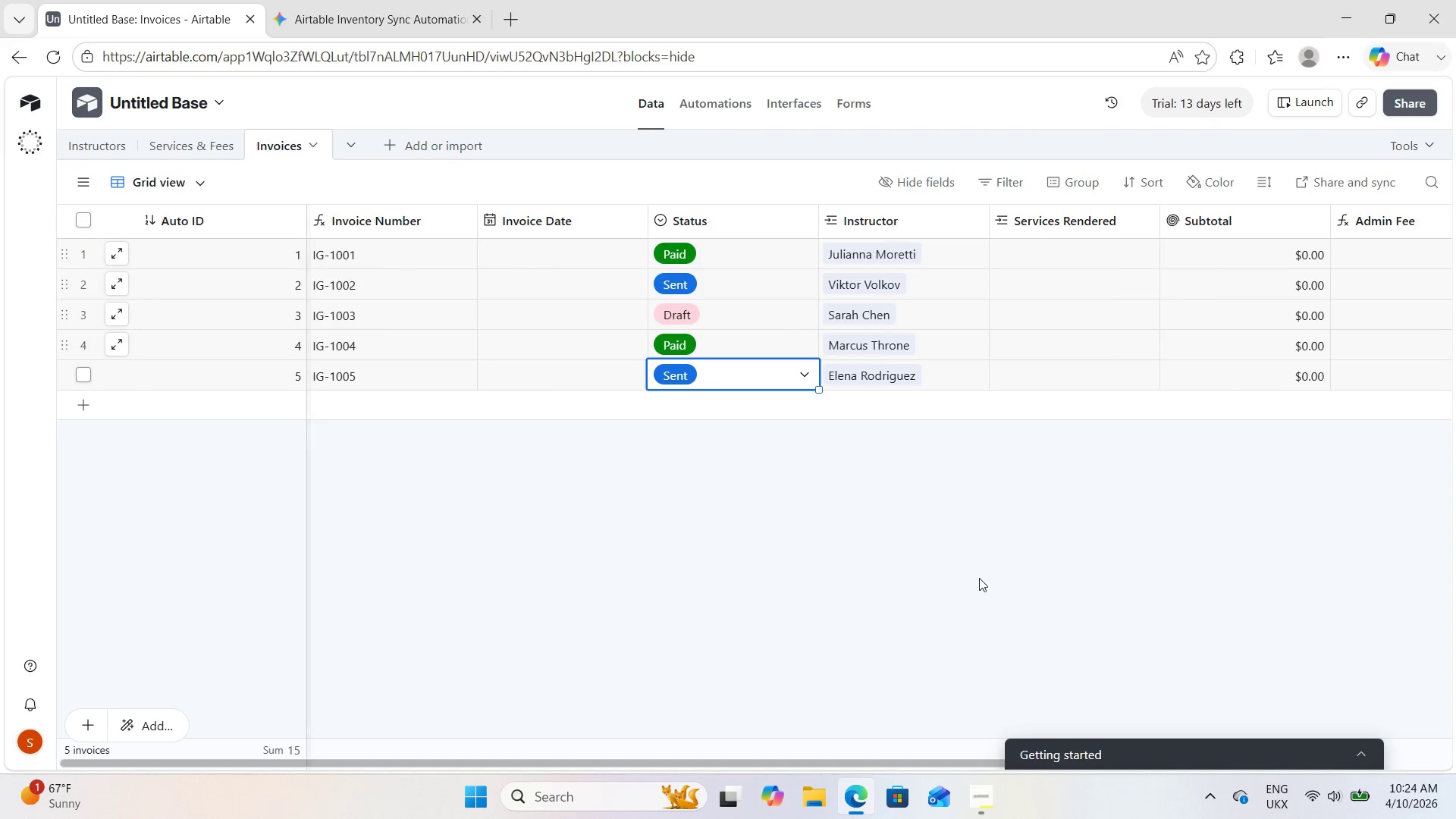 
scroll: coordinate [1022, 400], scroll_direction: up, amount: 2.0
 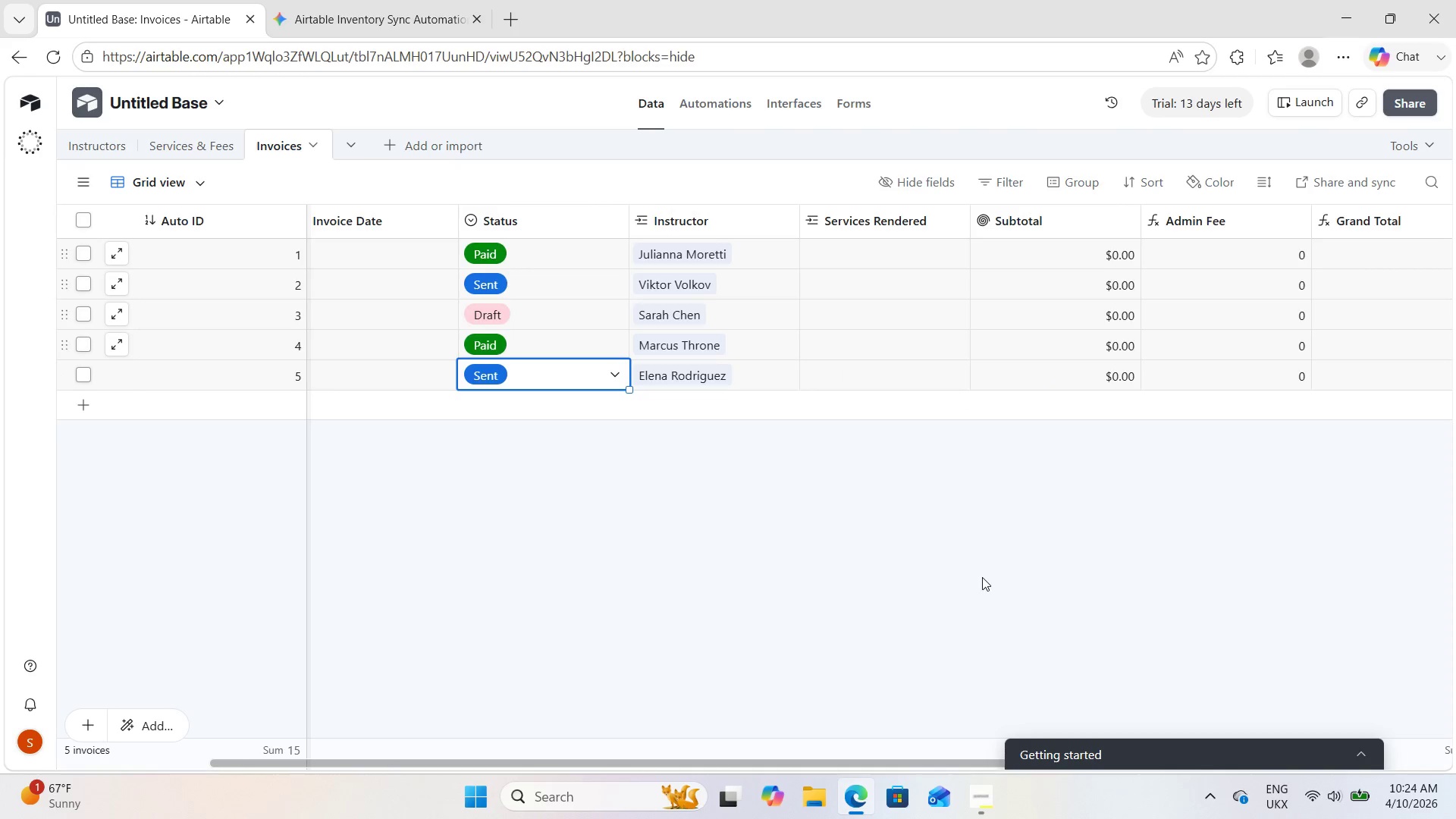 
hold_key(key=ShiftLeft, duration=0.95)
scroll: coordinate [979, 578], scroll_direction: none, amount: 0.0
 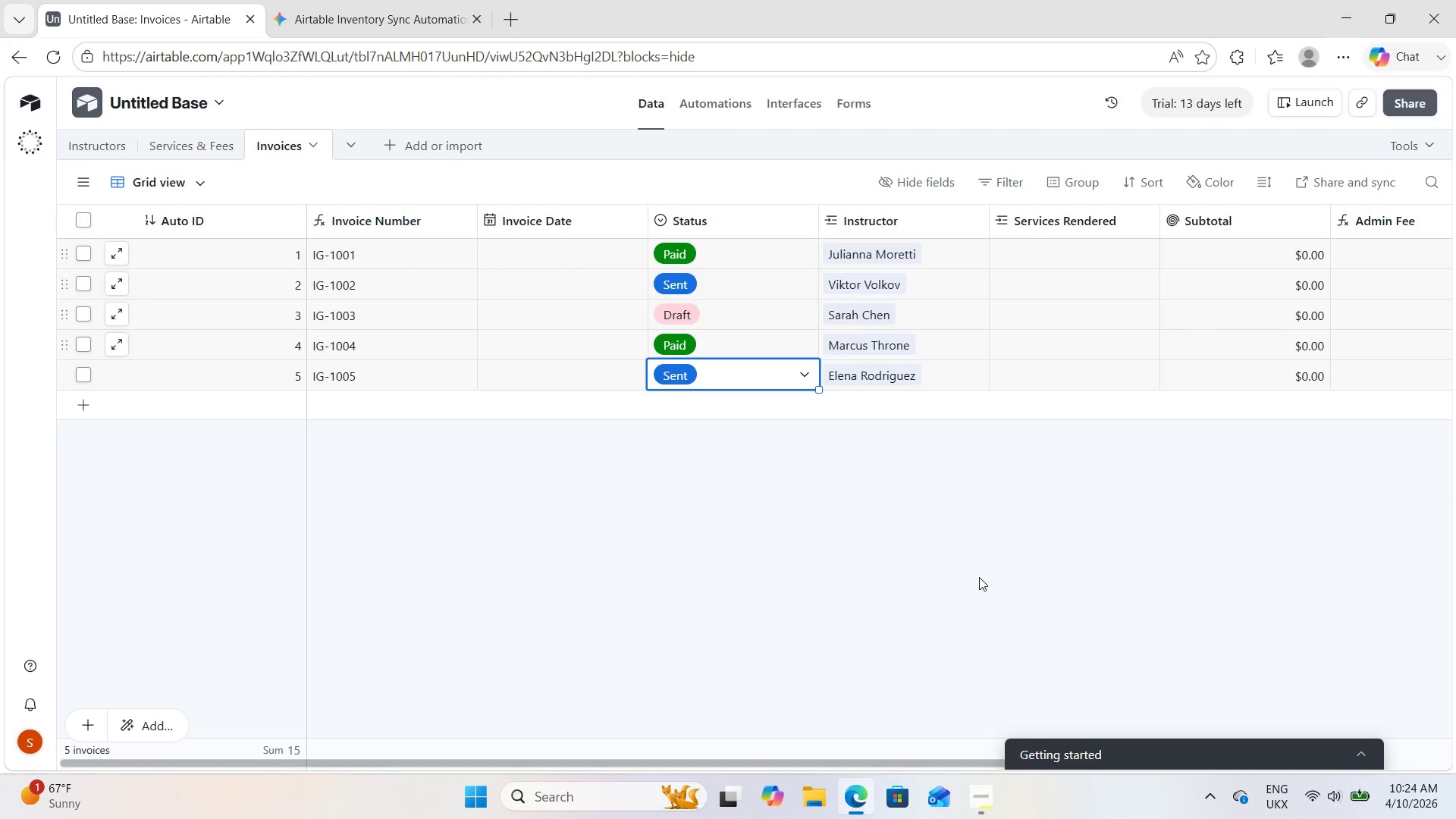 
wait(24.43)
 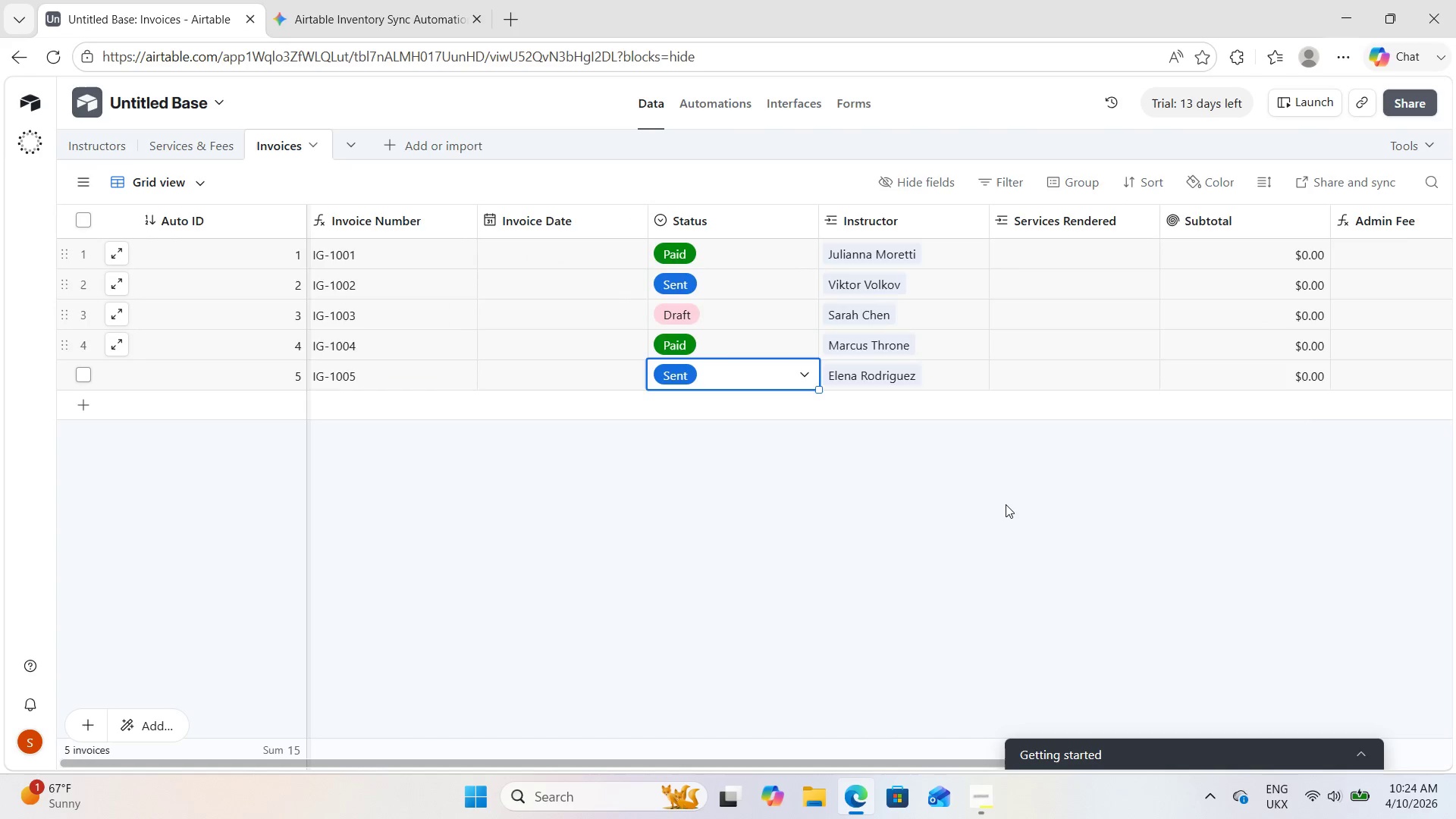 
left_click([1006, 504])
 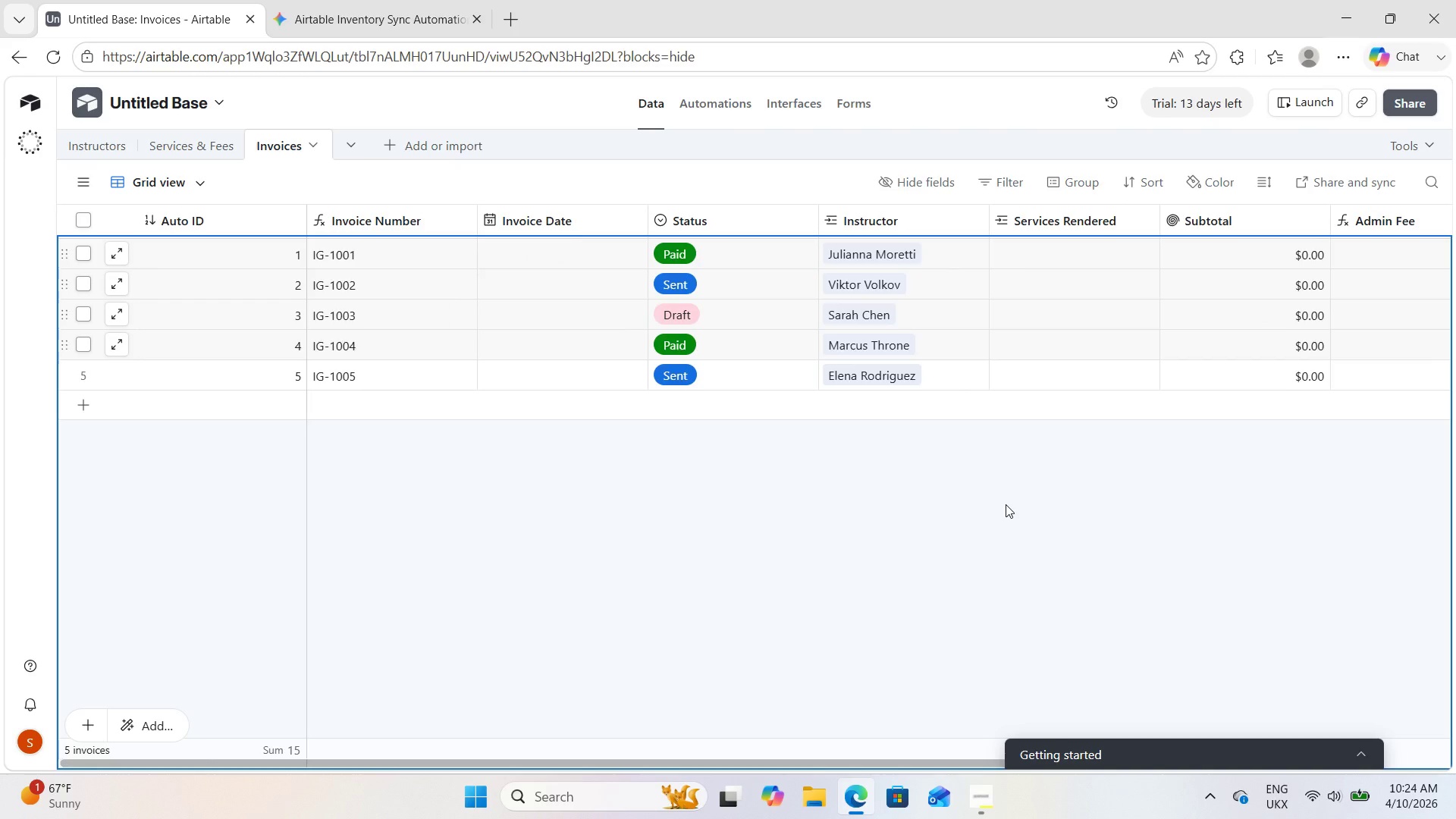 
scroll: coordinate [1006, 504], scroll_direction: up, amount: 4.0
 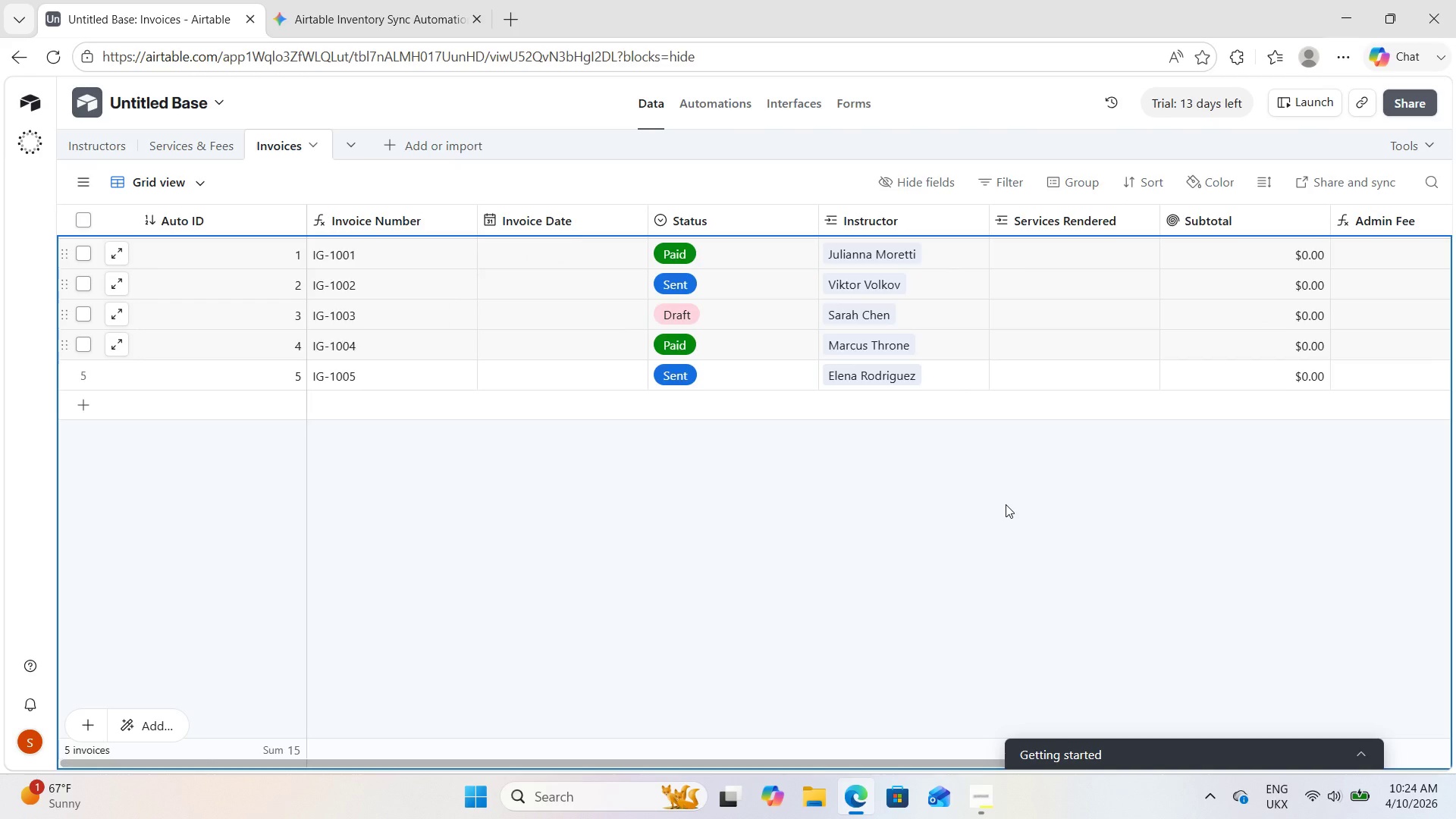 
wait(9.29)
 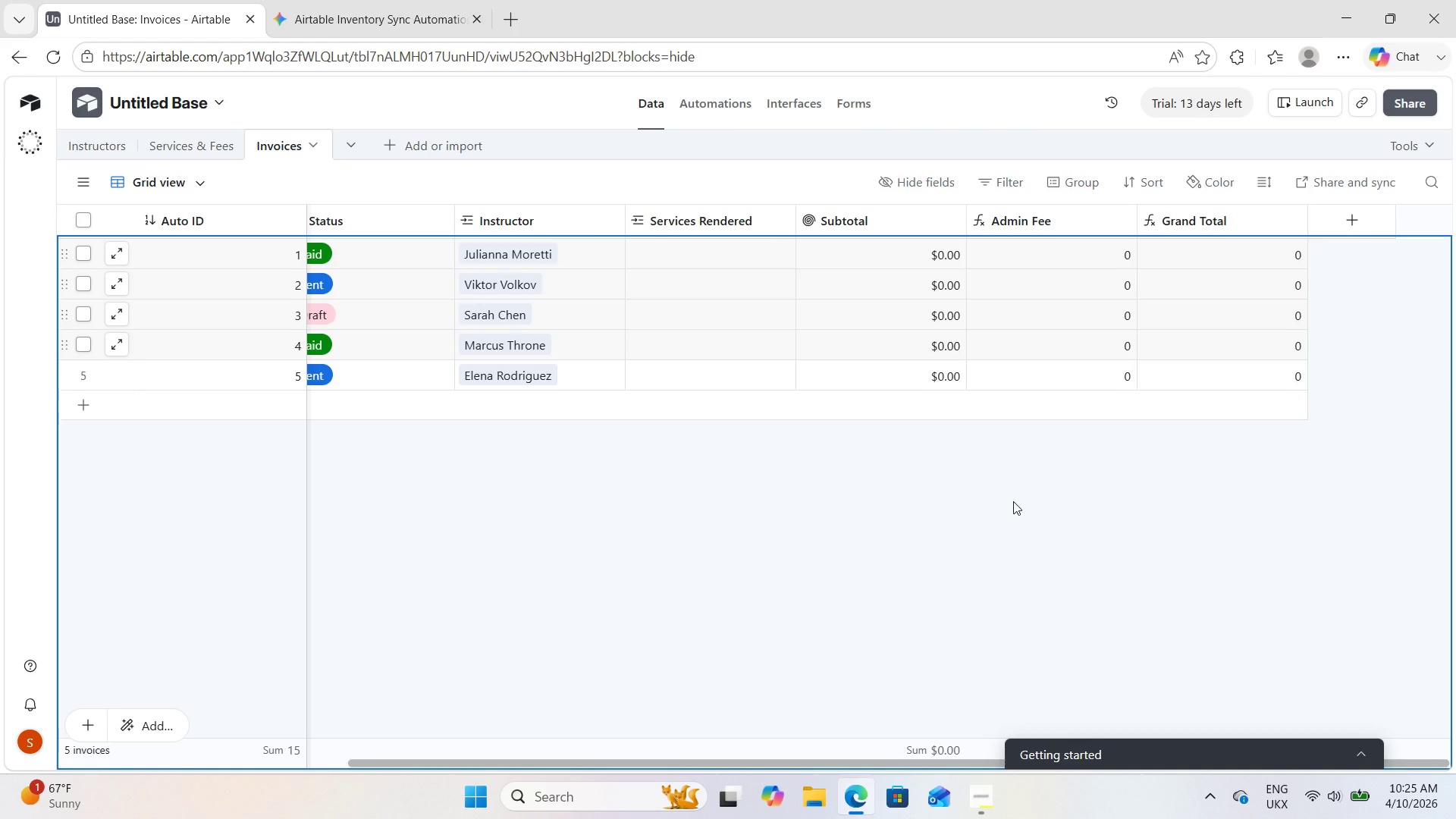 
left_click([1013, 507])
 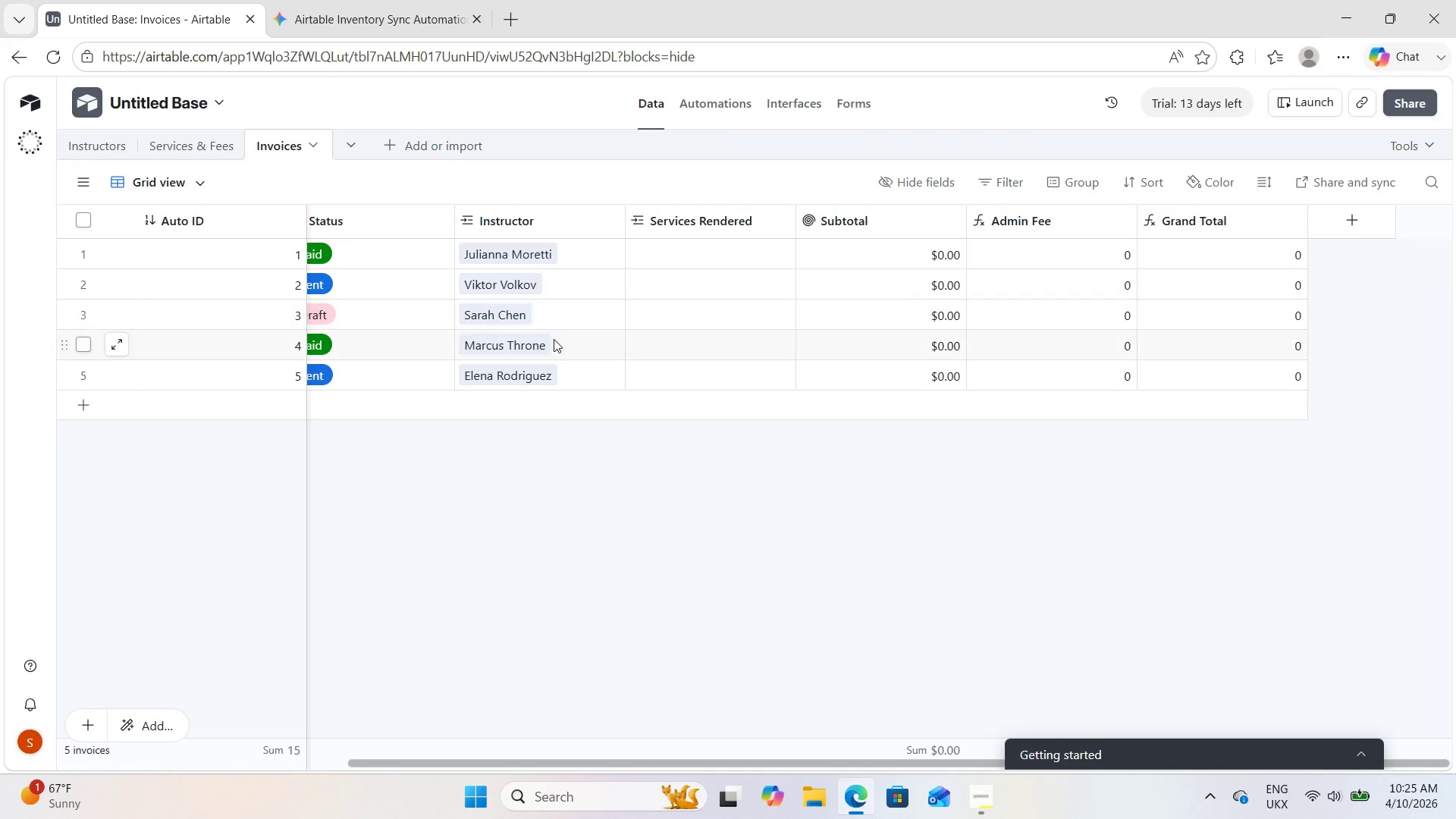 
scroll: coordinate [1017, 462], scroll_direction: down, amount: 7.0
 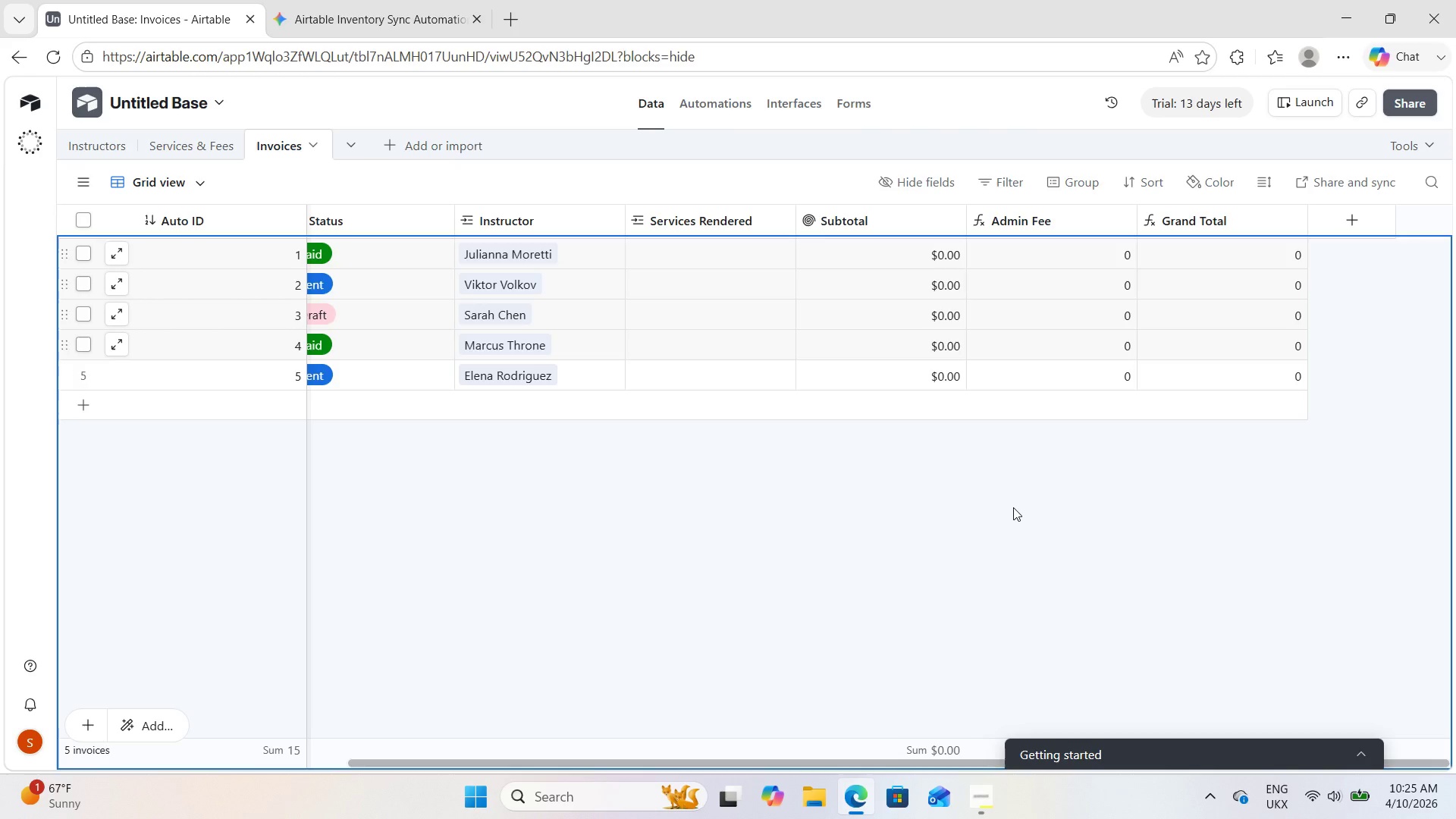 
scroll: coordinate [620, 452], scroll_direction: up, amount: 11.0
 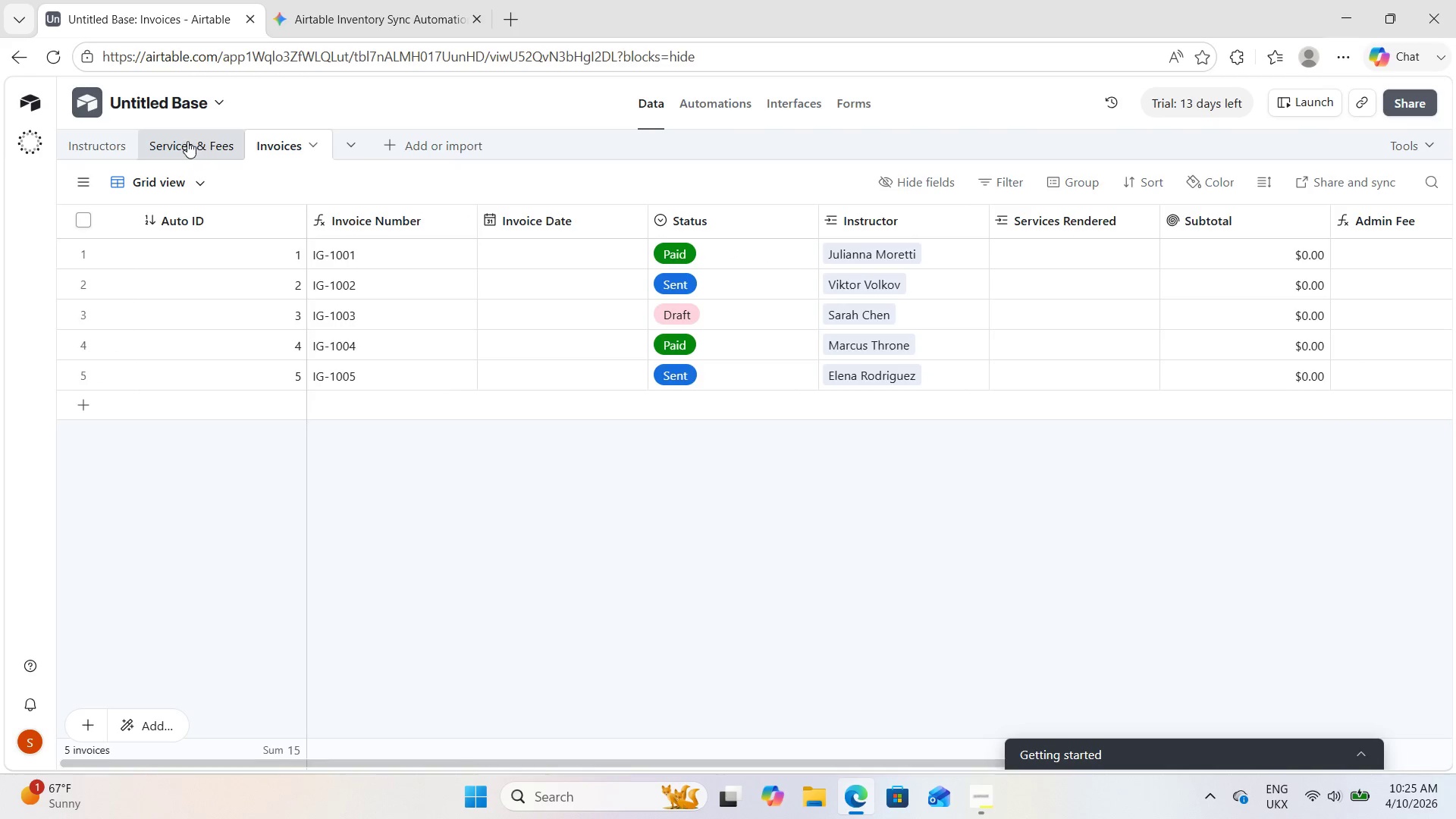 
left_click([121, 141])
 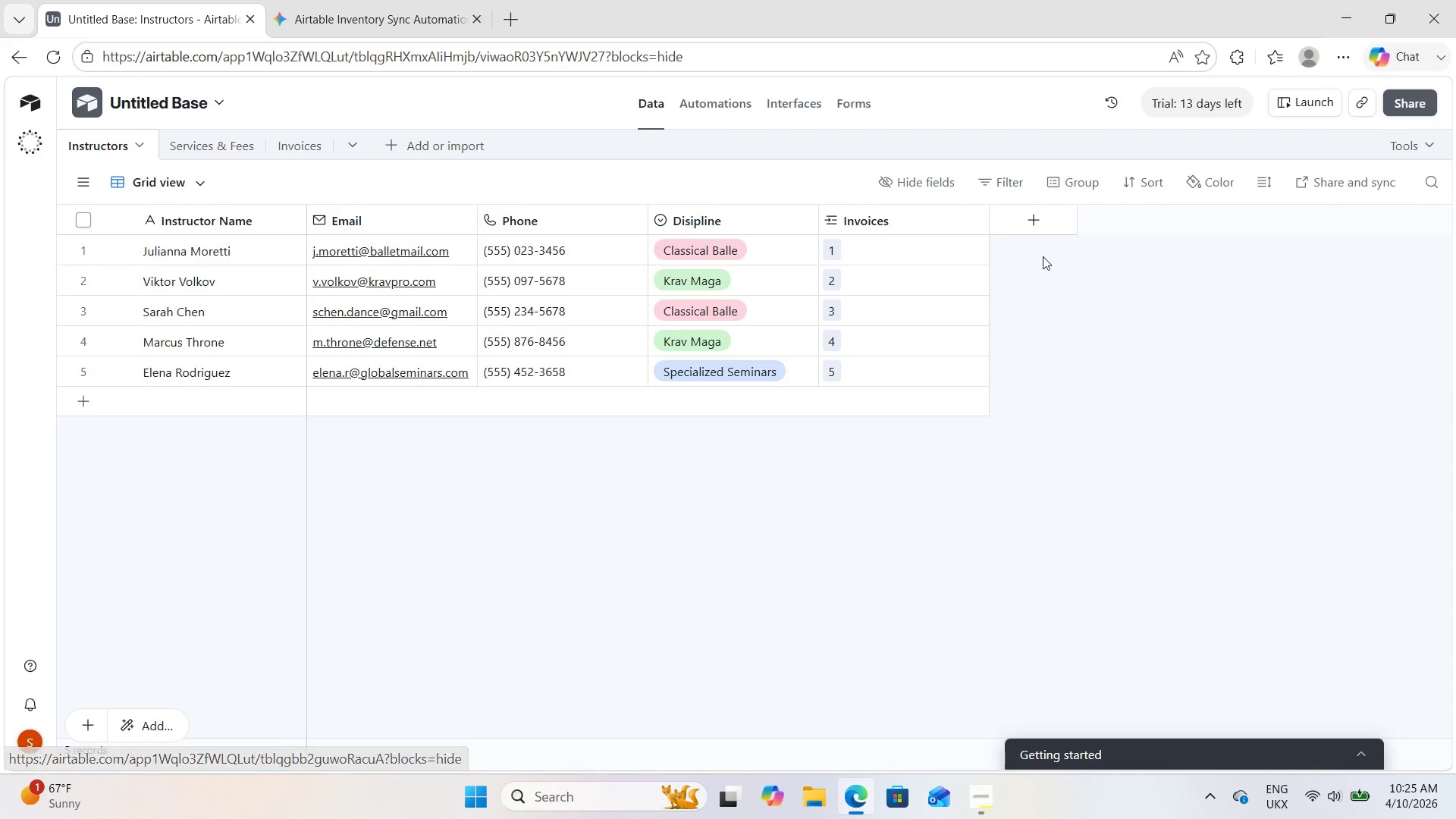 
left_click([825, 251])
 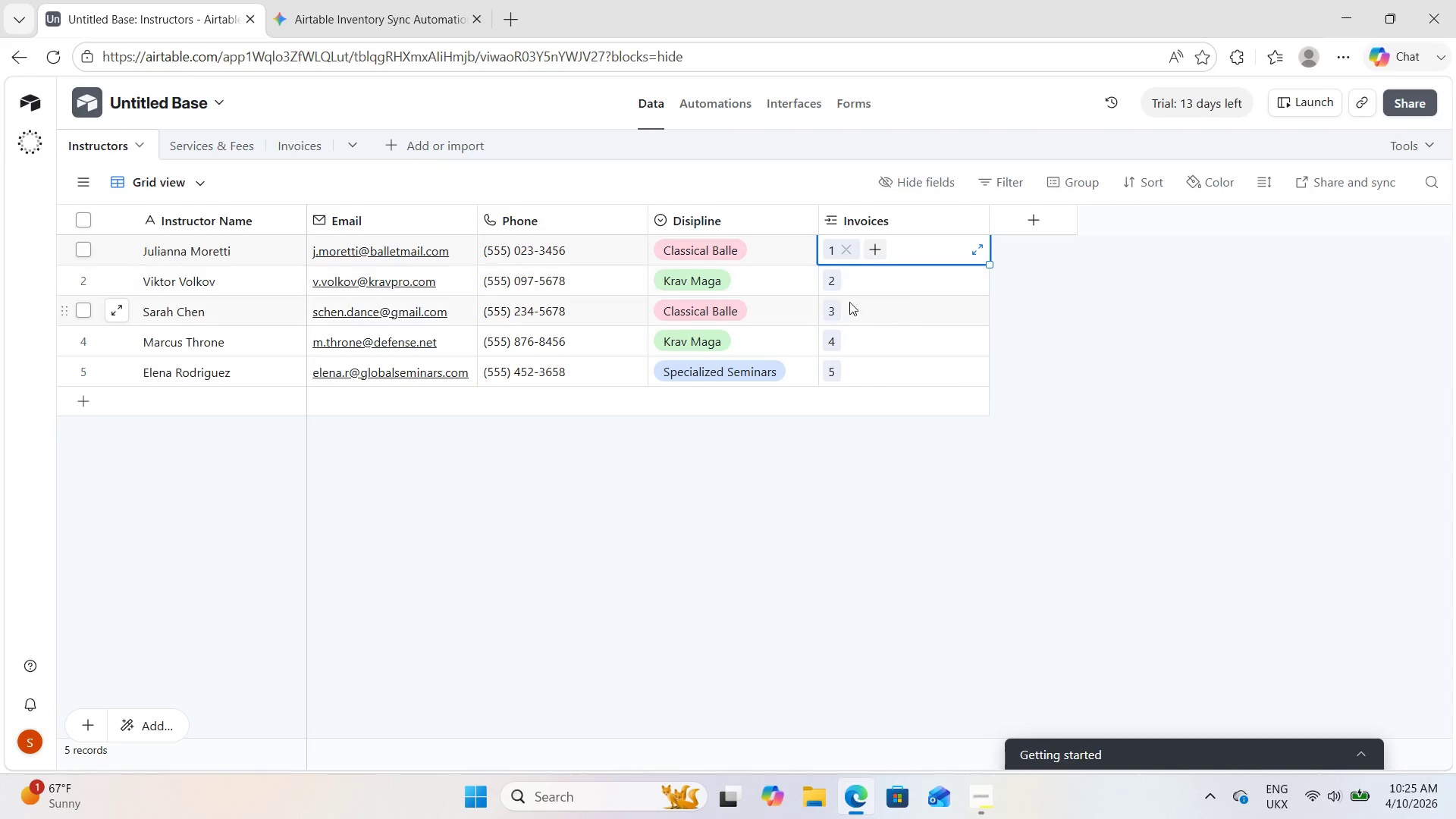 
left_click([911, 293])
 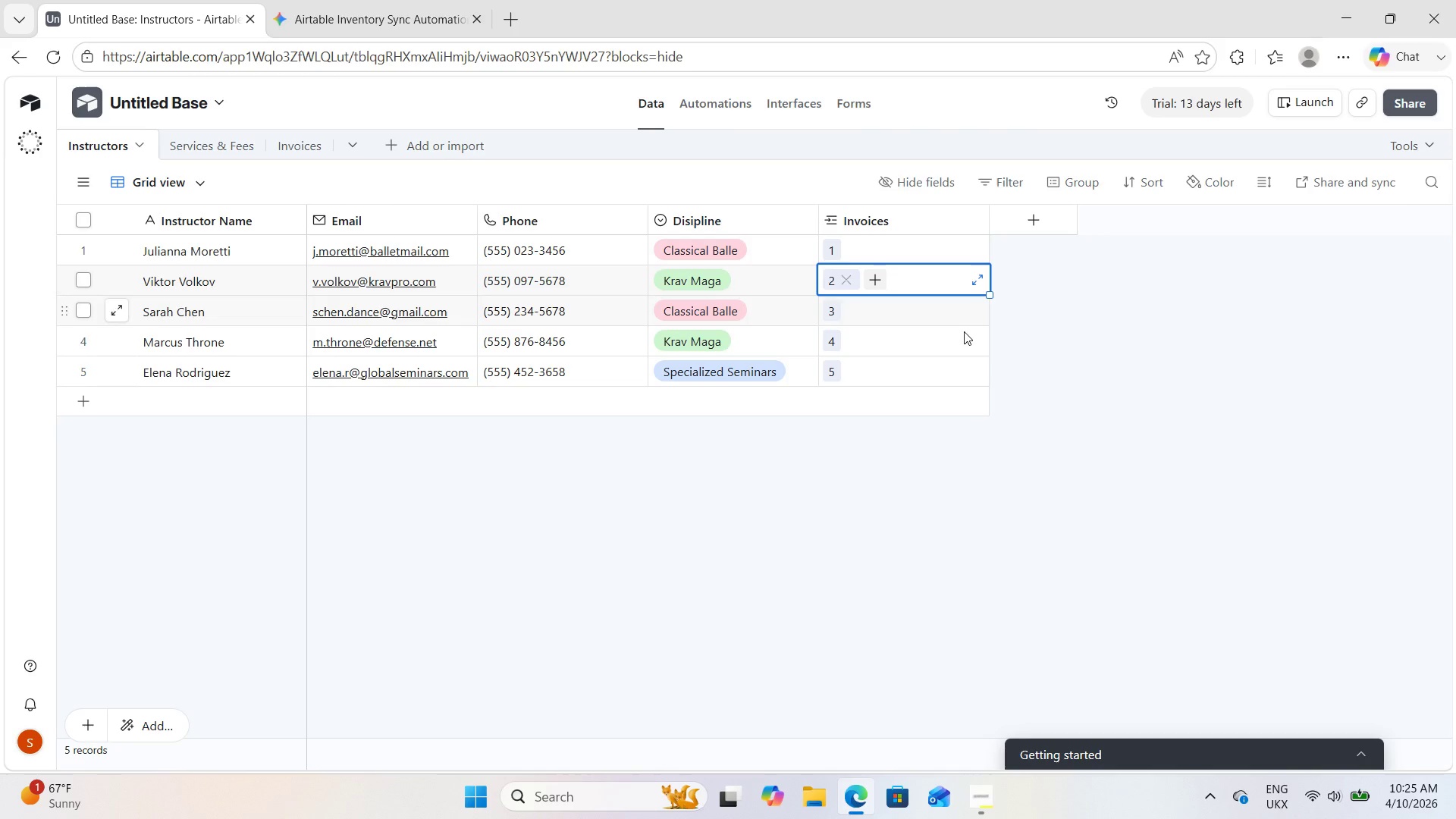 
left_click([1079, 340])
 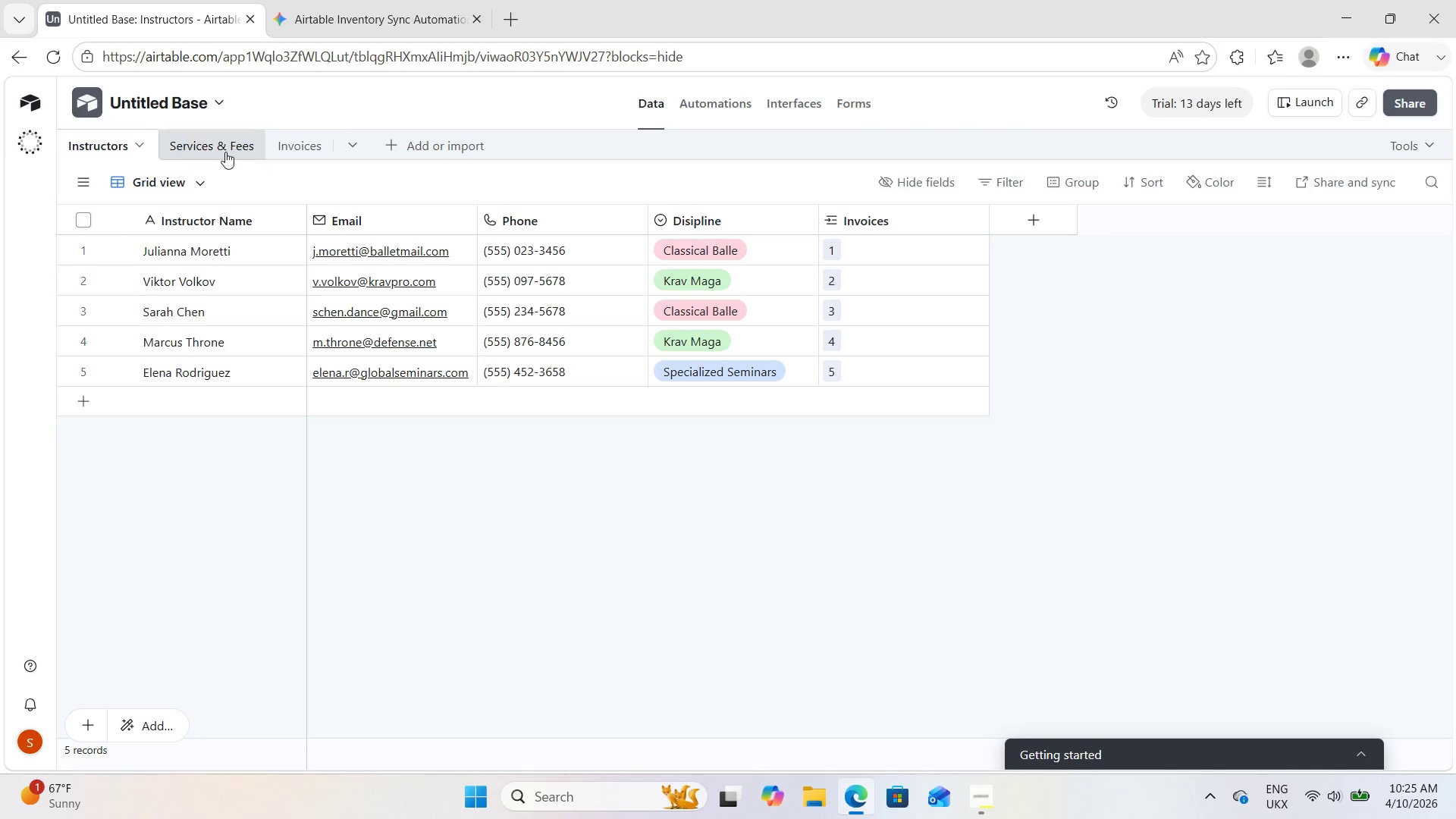 
left_click([224, 152])
 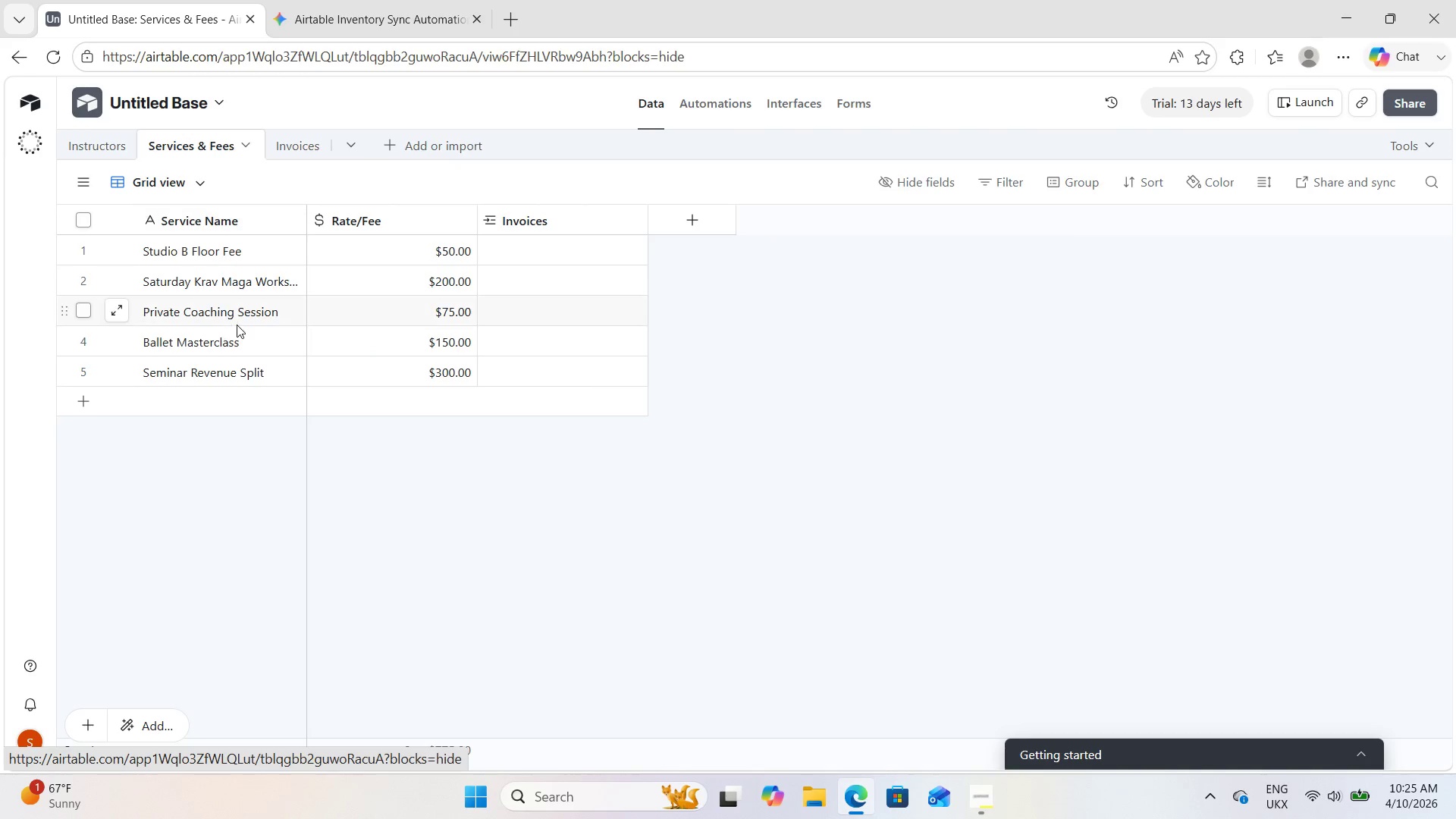 
left_click([292, 140])
 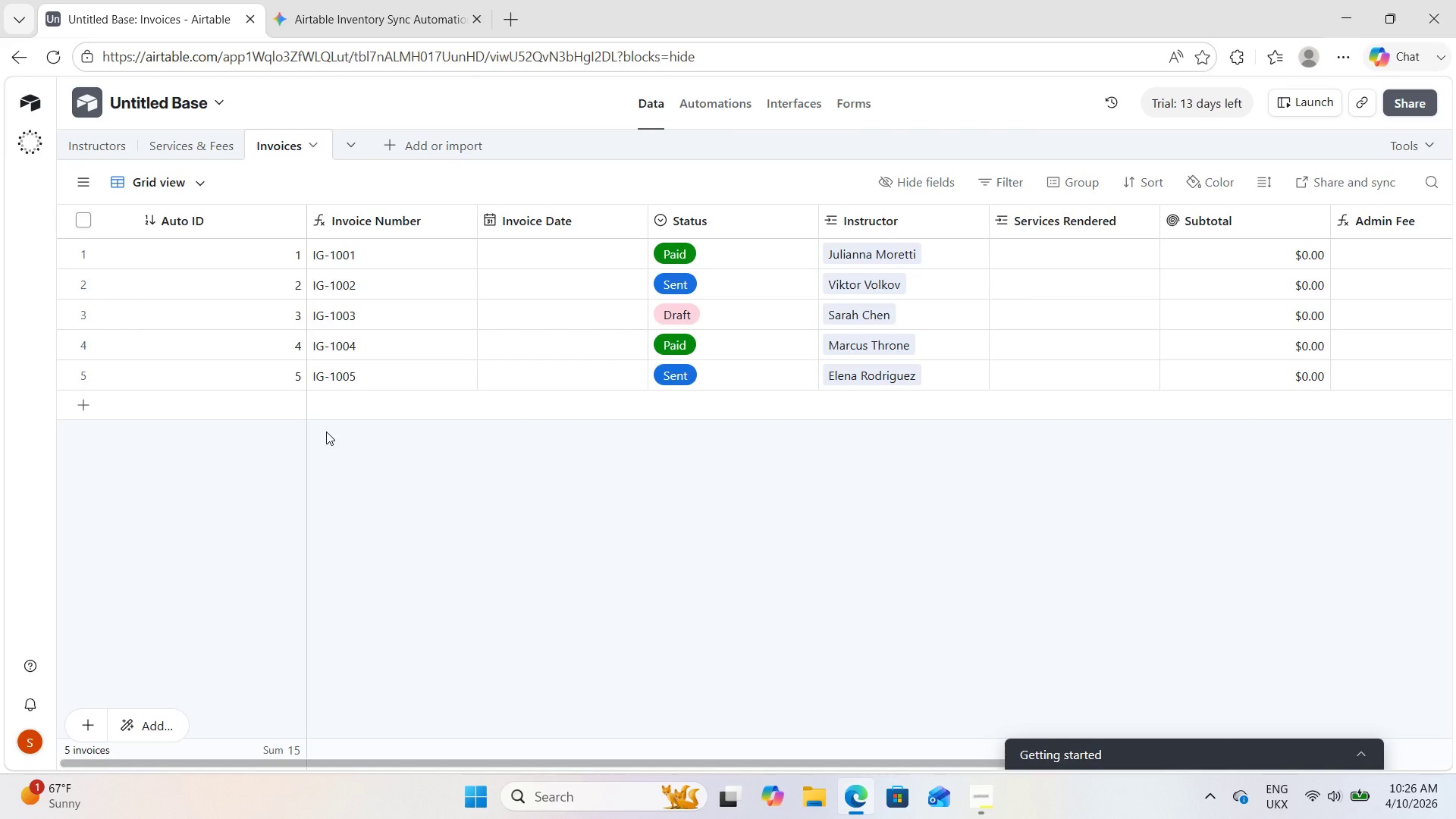 
wait(63.8)
 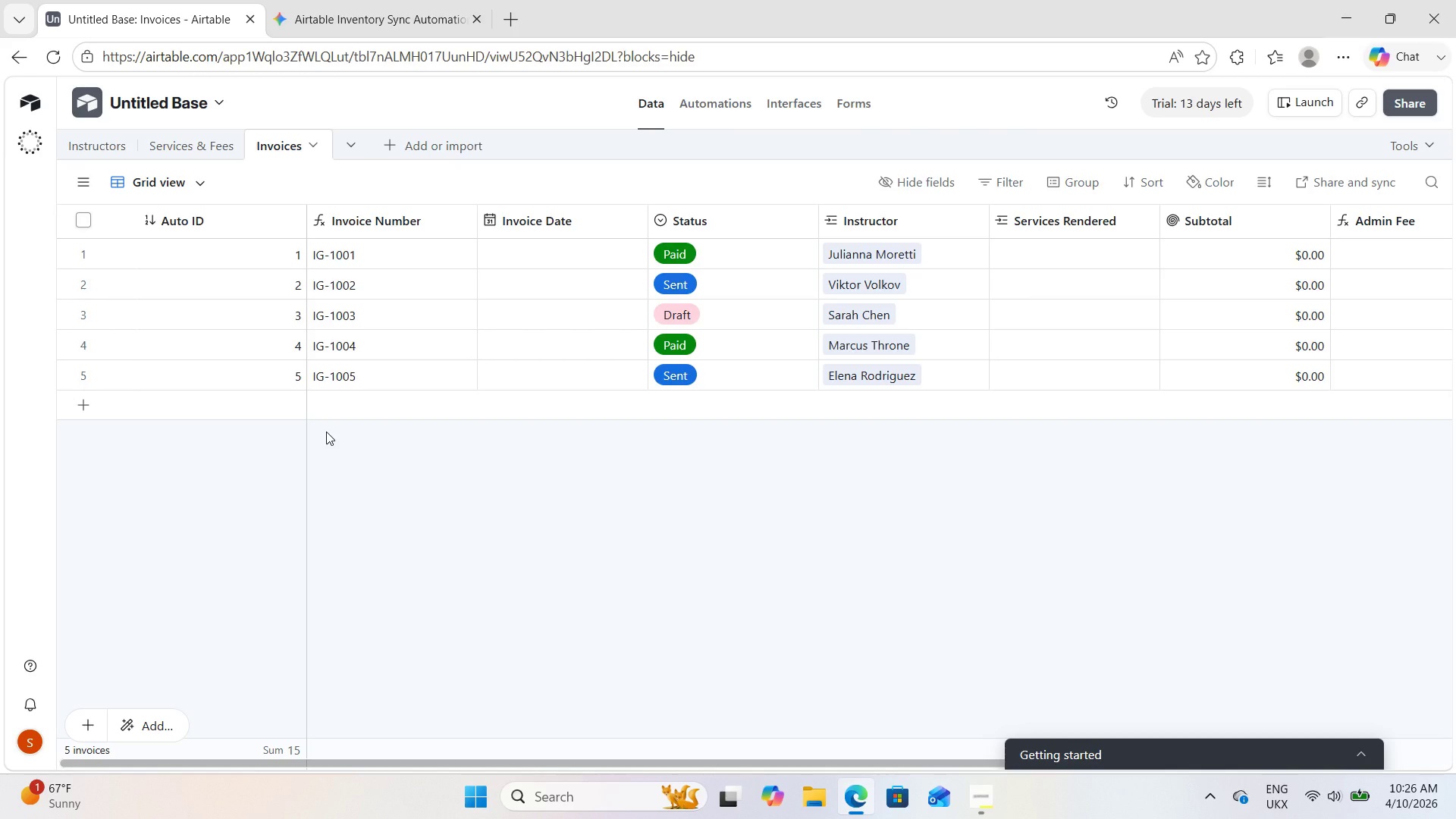 
left_click([88, 136])
 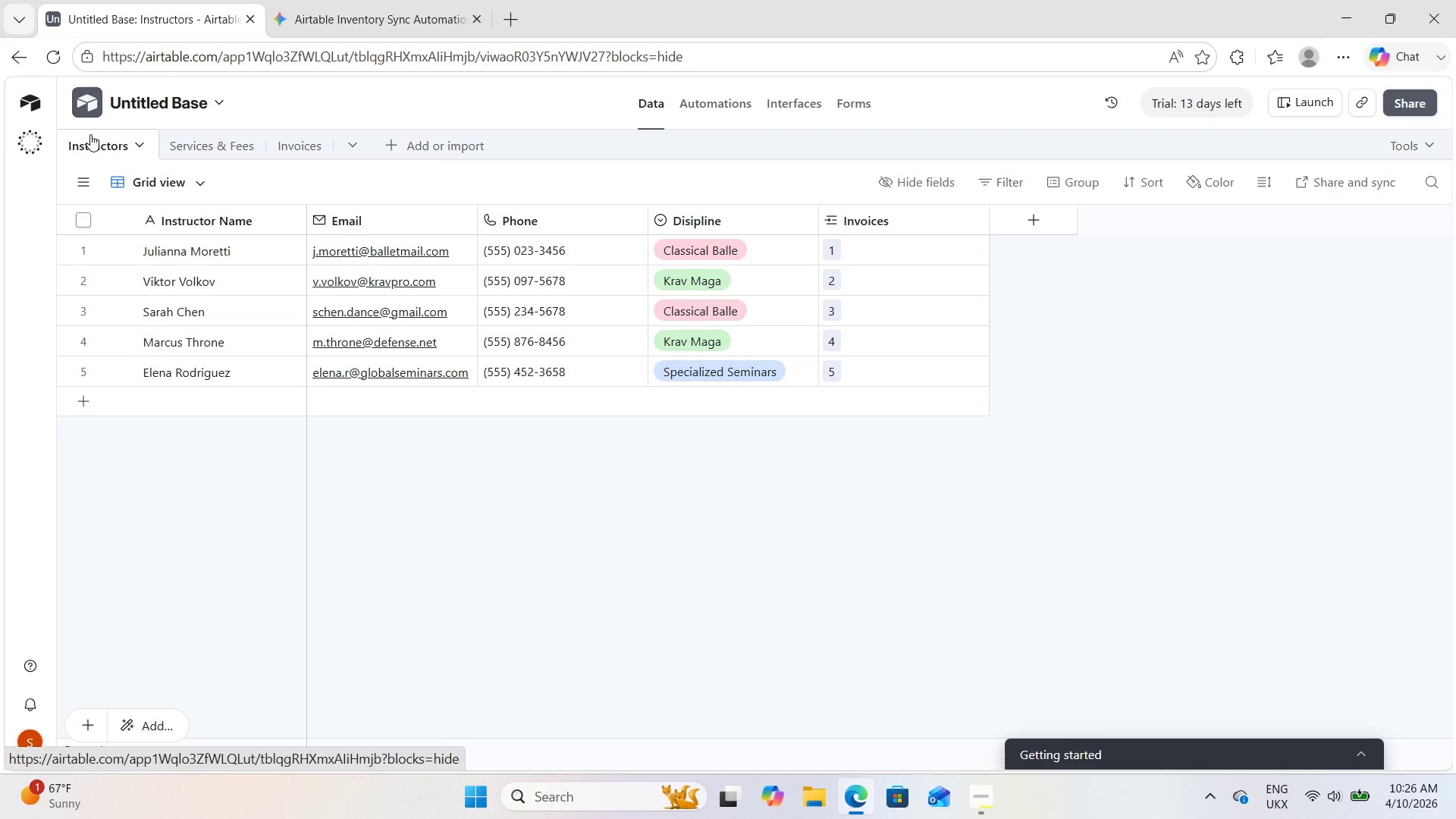 
wait(9.69)
 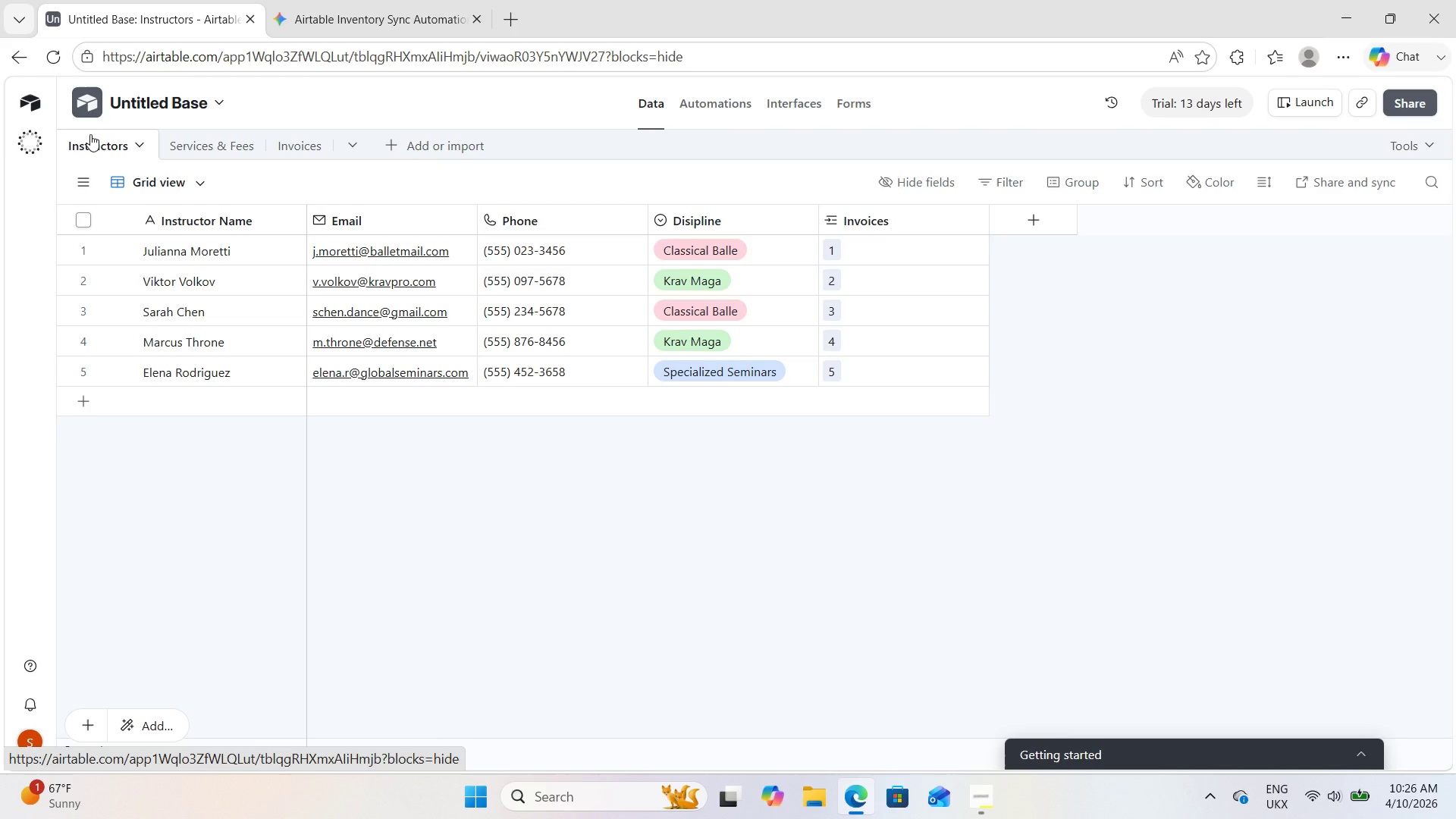 
left_click([832, 246])
 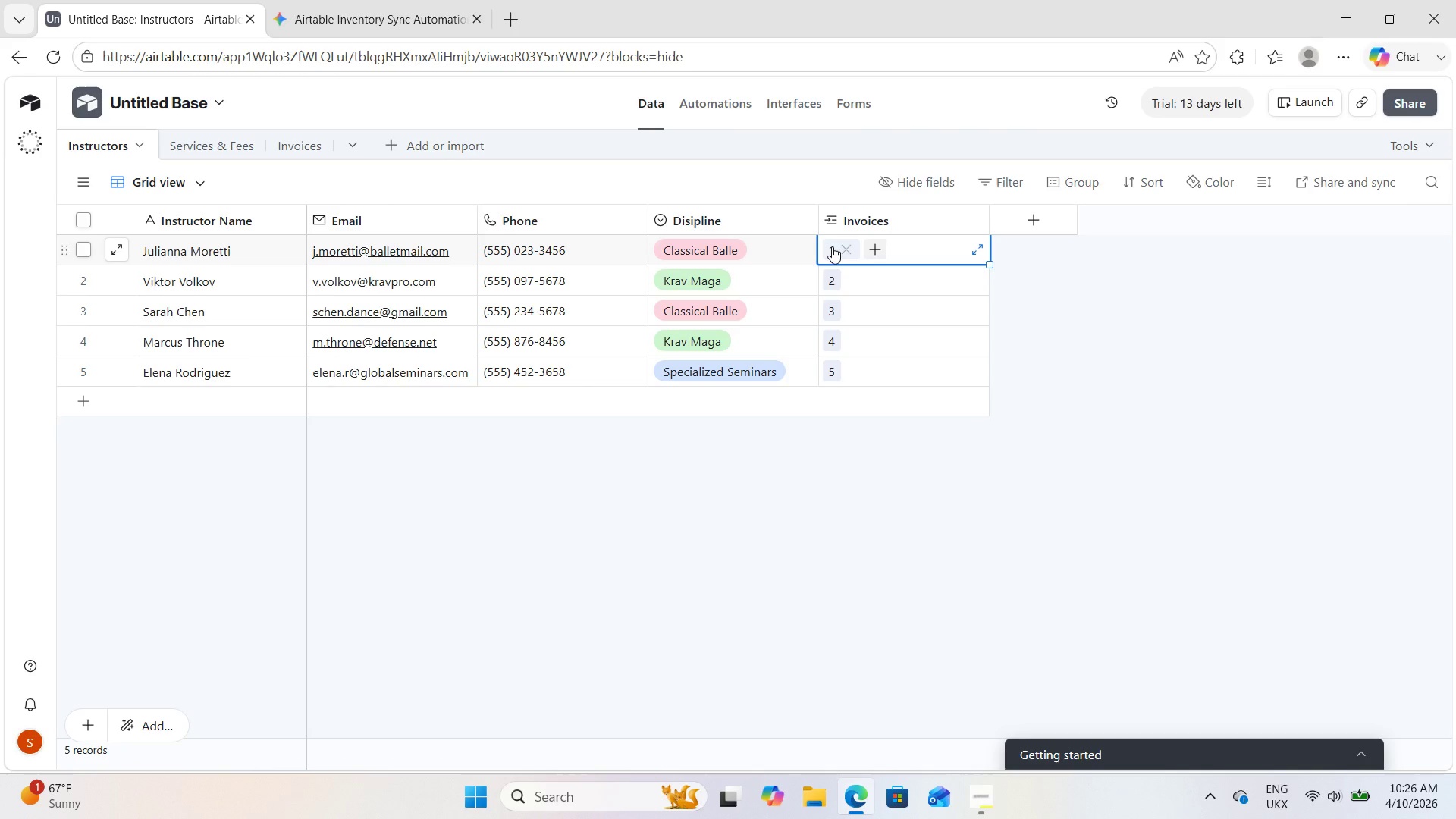 
left_click([832, 246])
 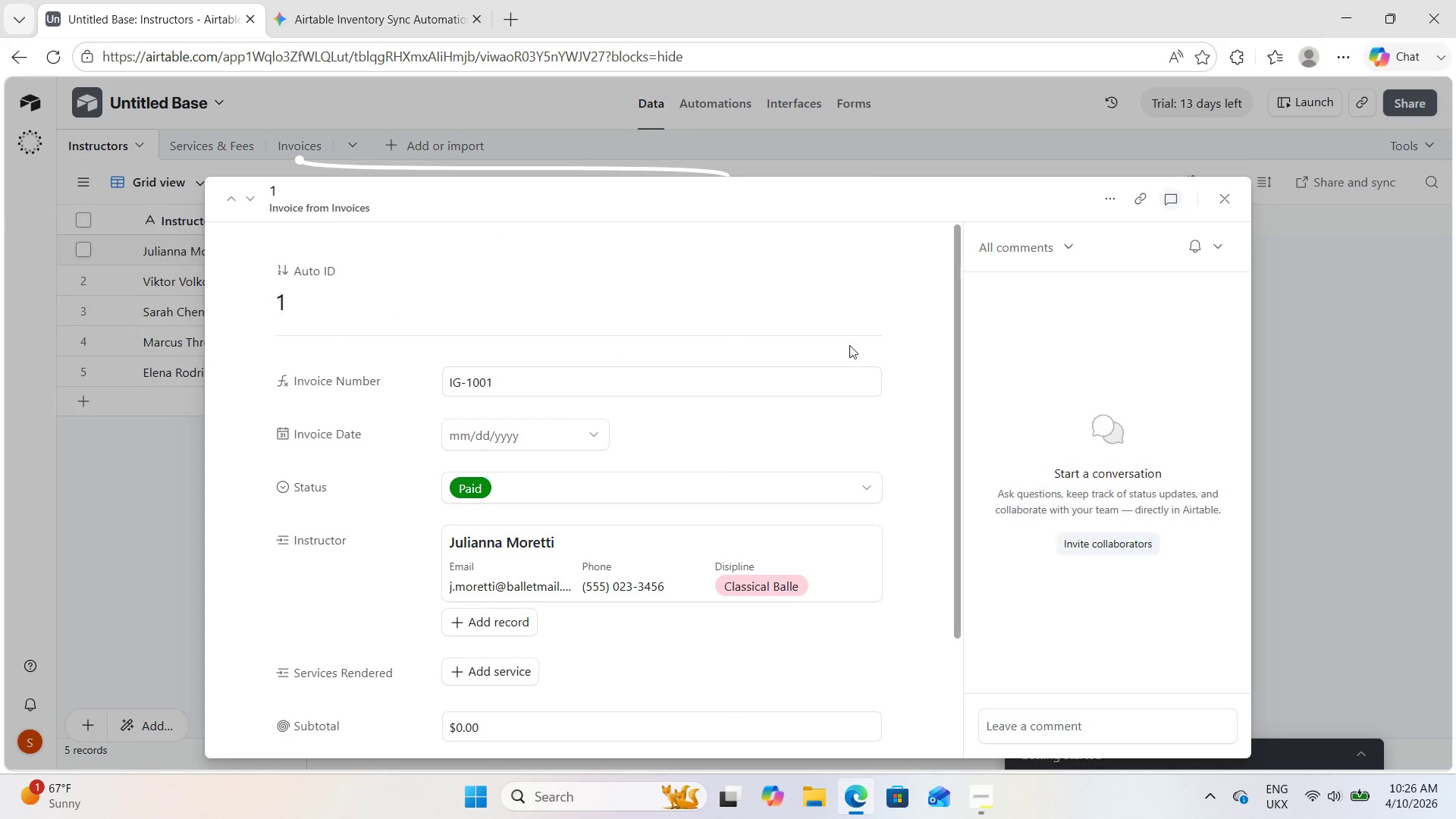 
scroll: coordinate [821, 359], scroll_direction: down, amount: 5.0
 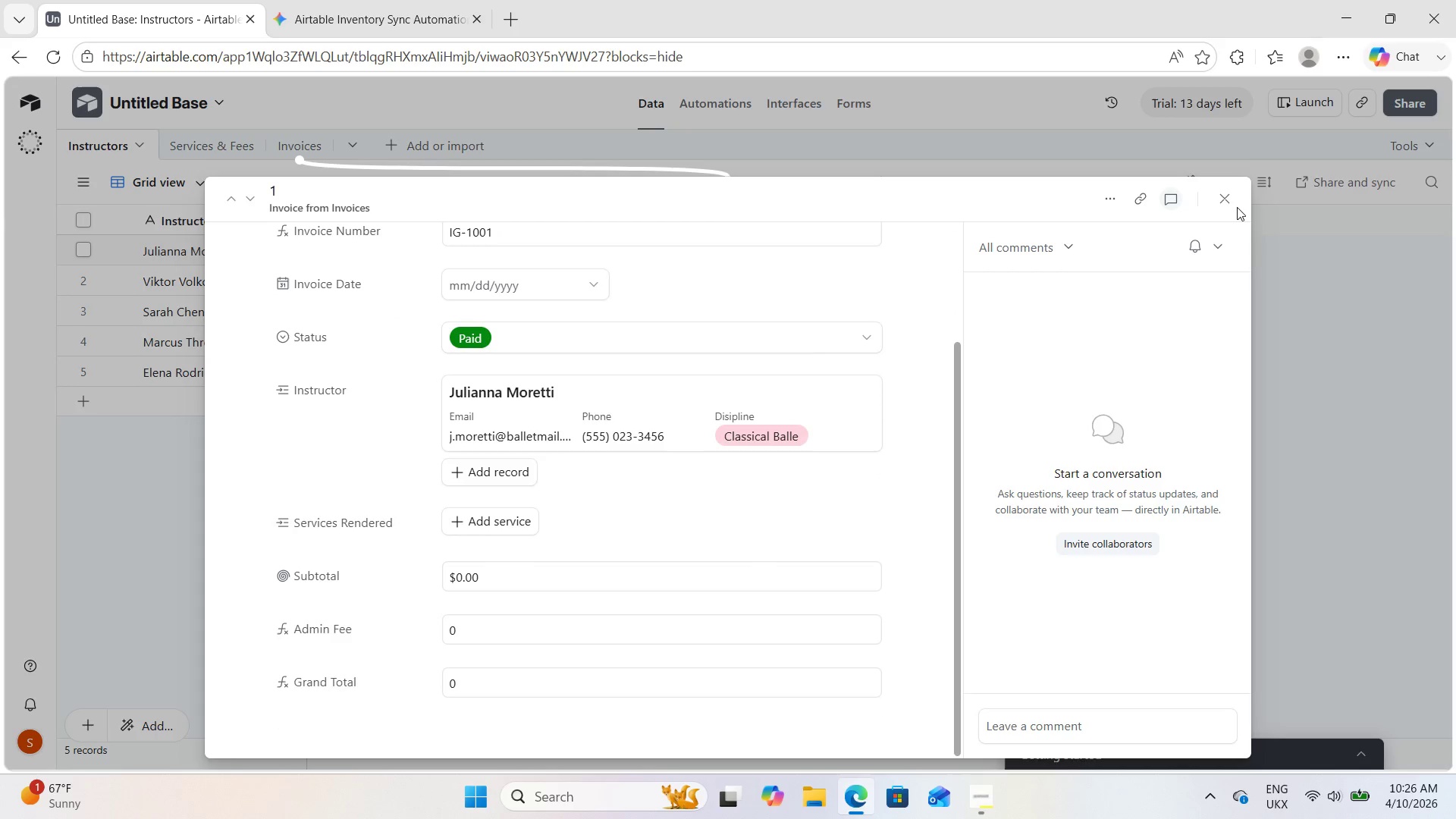 
left_click([1225, 193])
 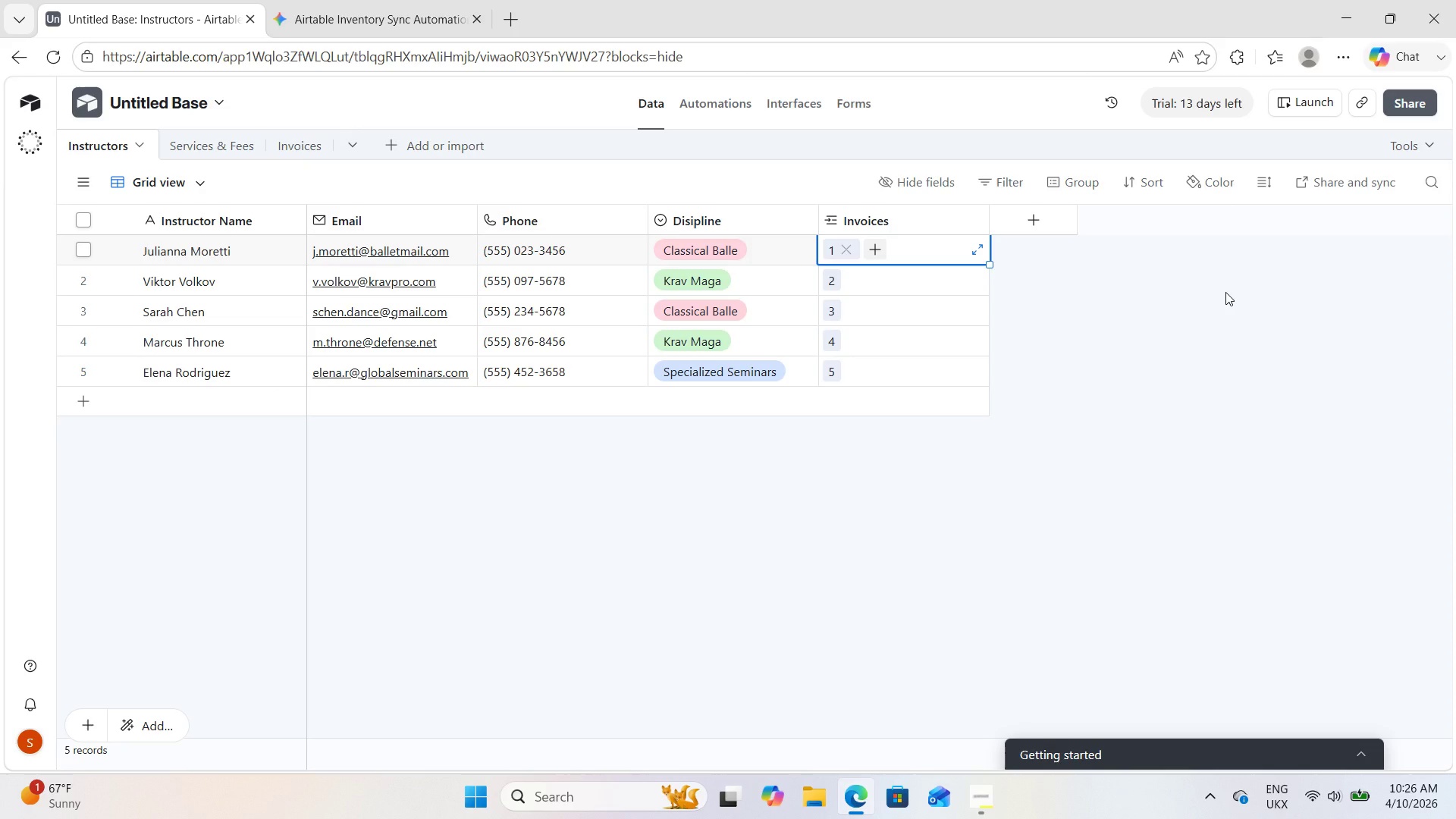 
wait(13.78)
 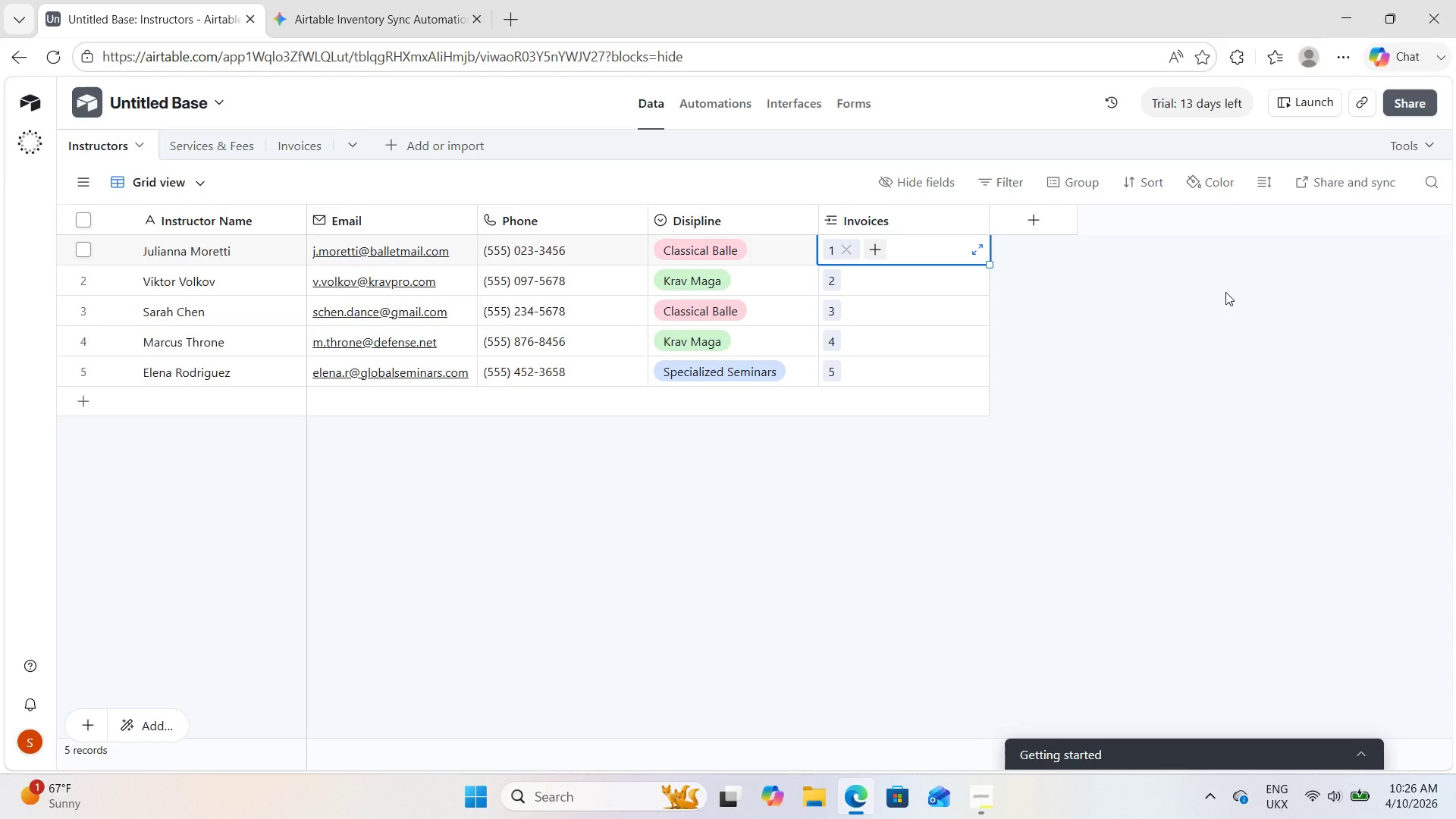 
left_click([206, 248])
 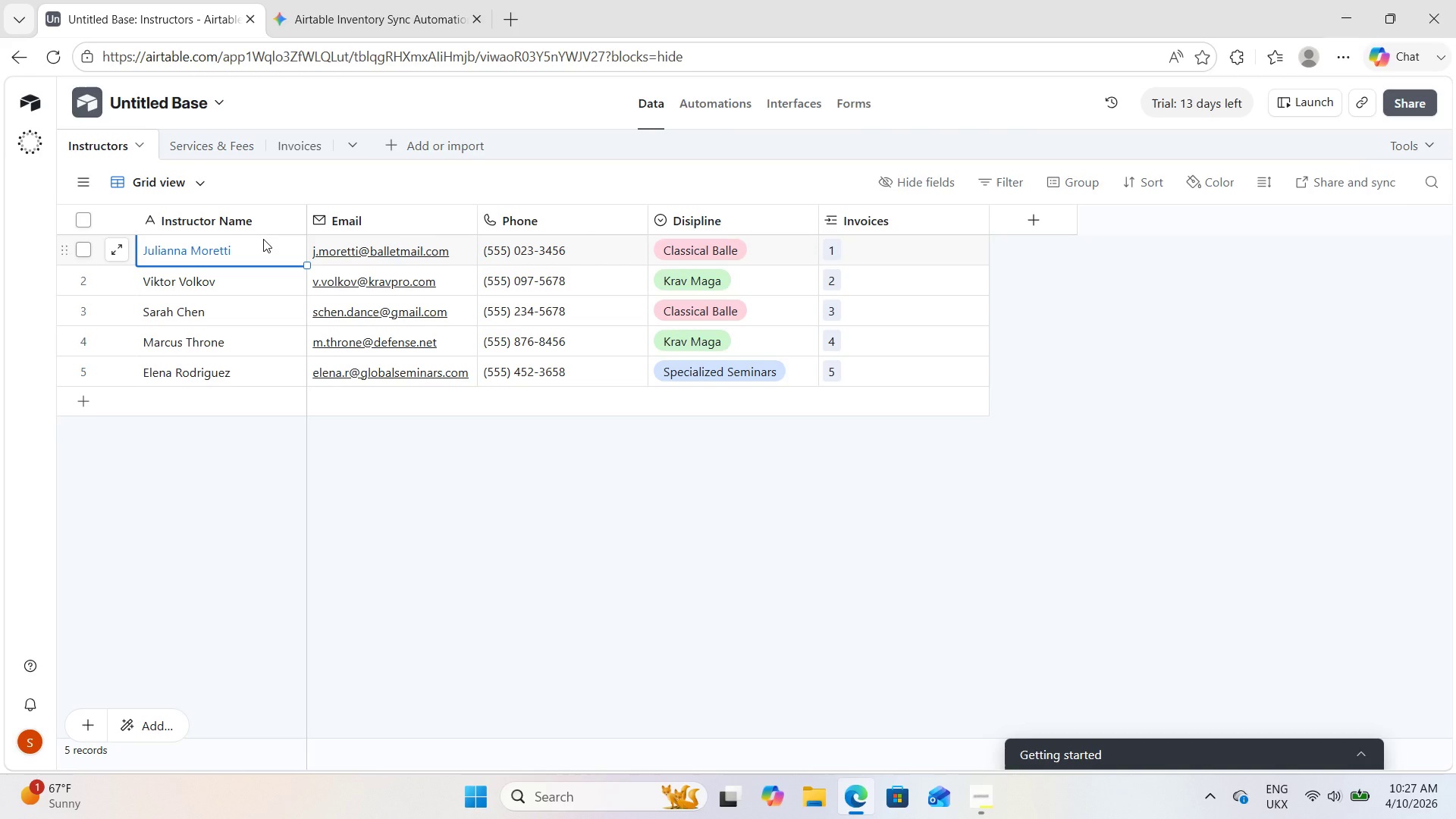 
wait(16.44)
 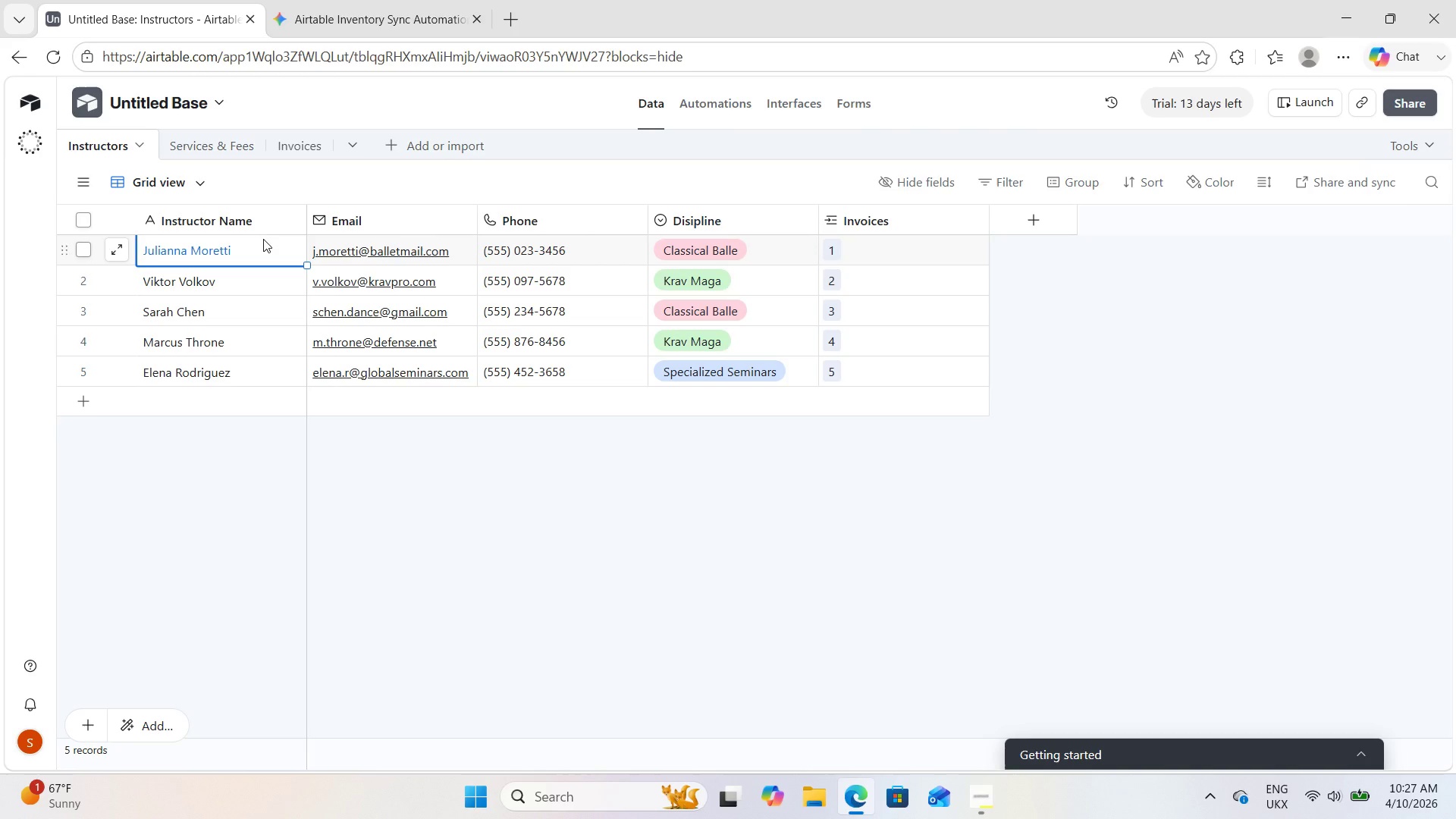 
left_click([203, 152])
 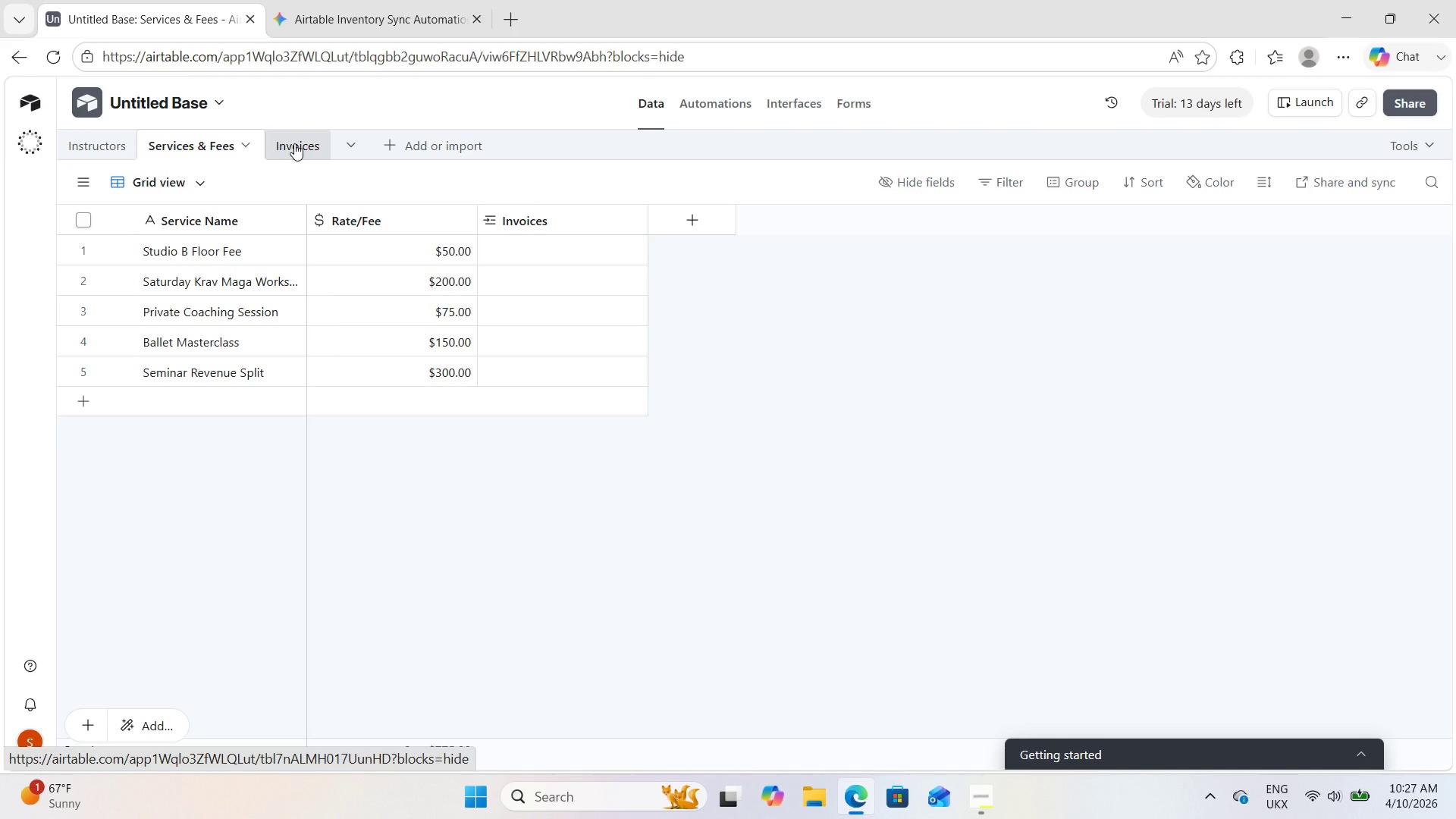 
left_click([294, 143])
 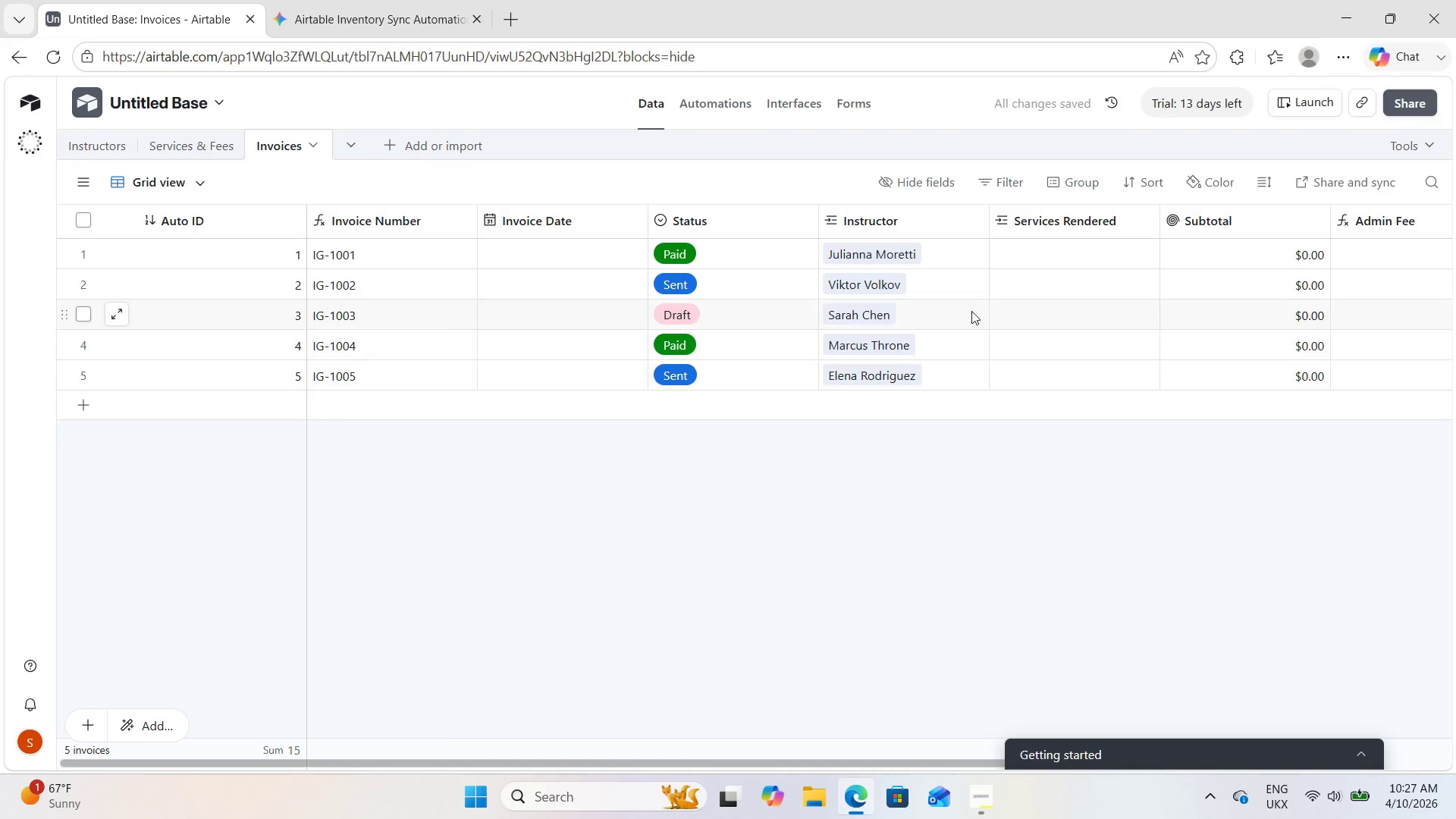 
left_click([1003, 249])
 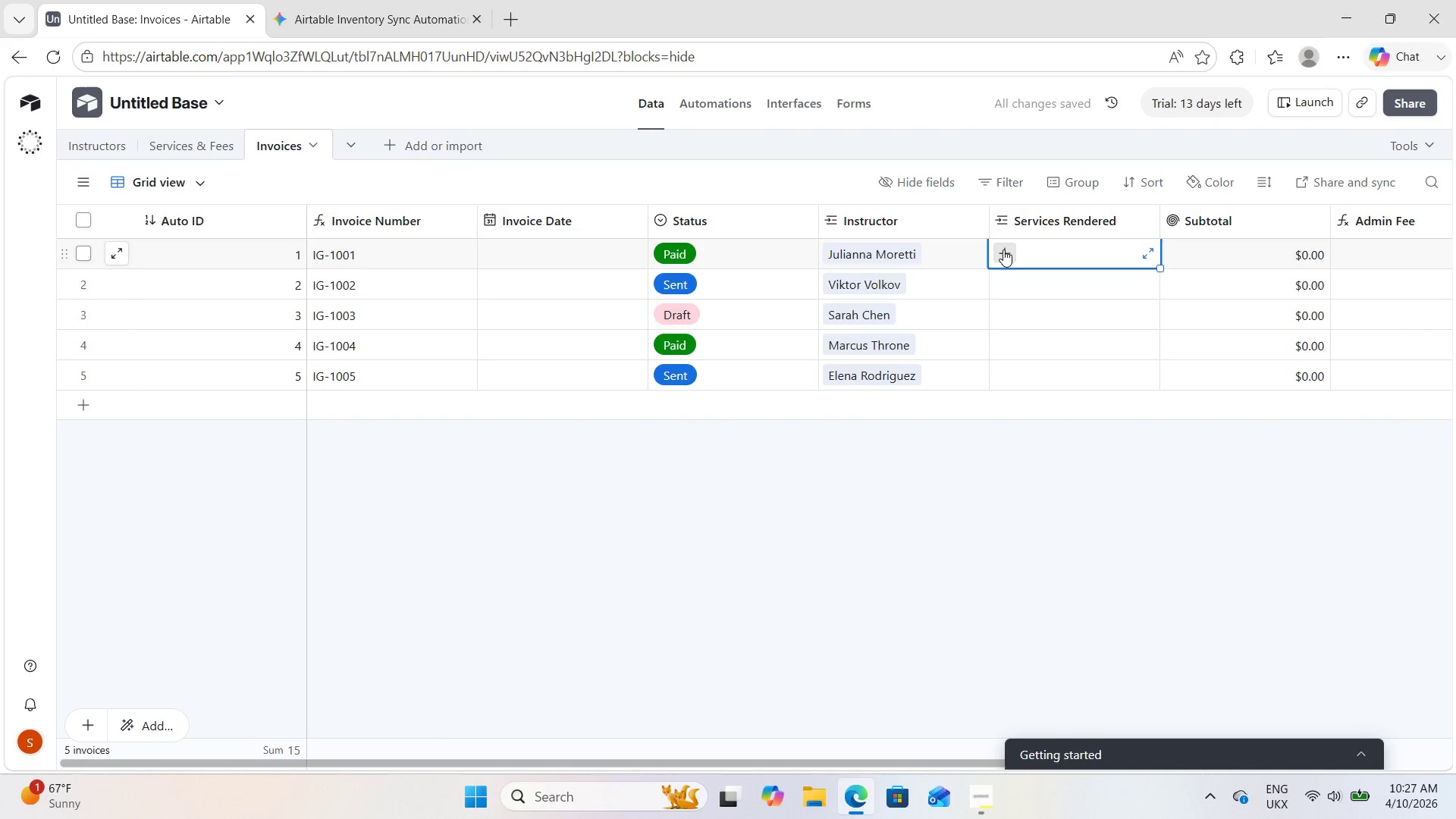 
left_click([1003, 249])
 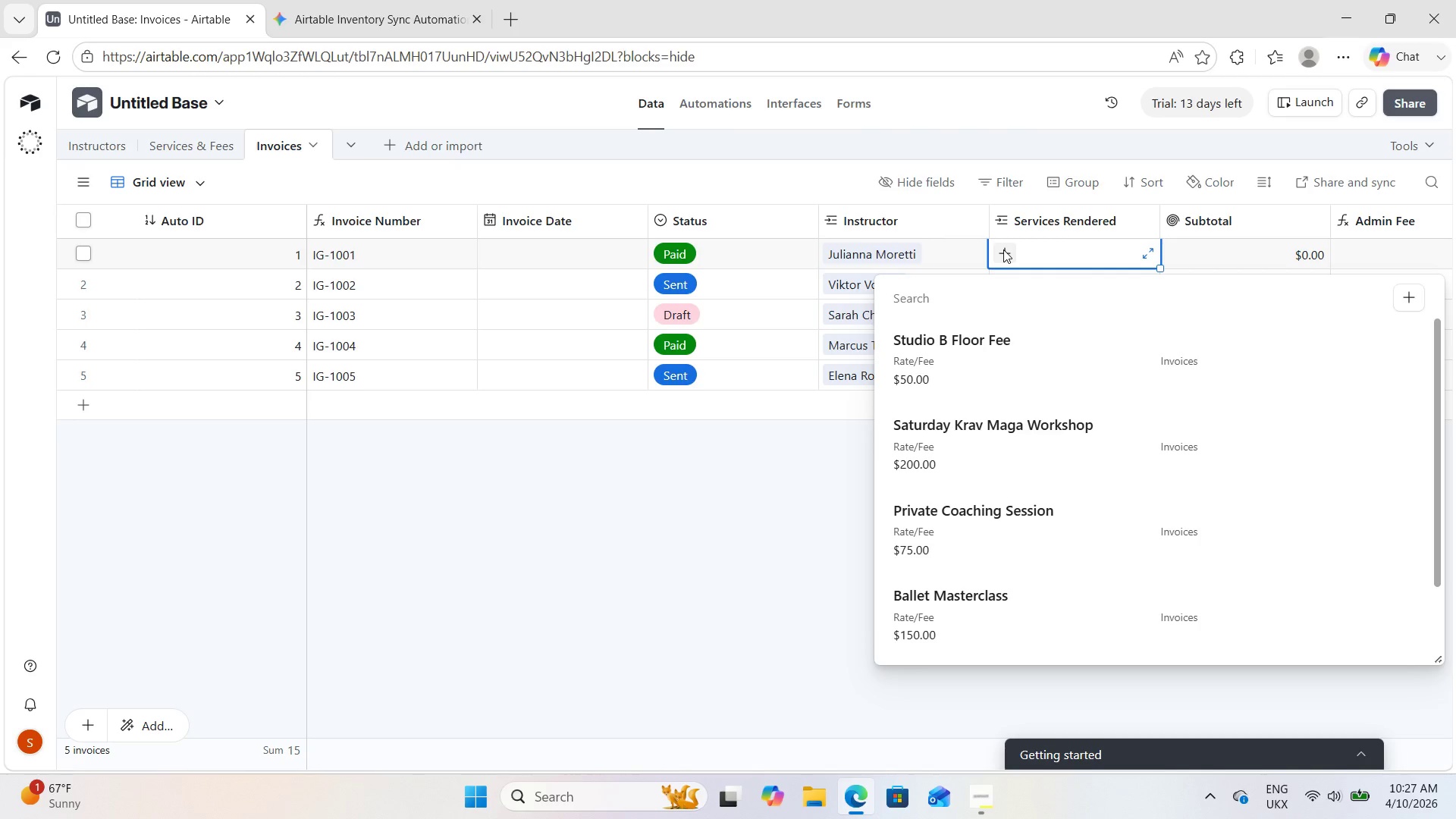 
wait(16.42)
 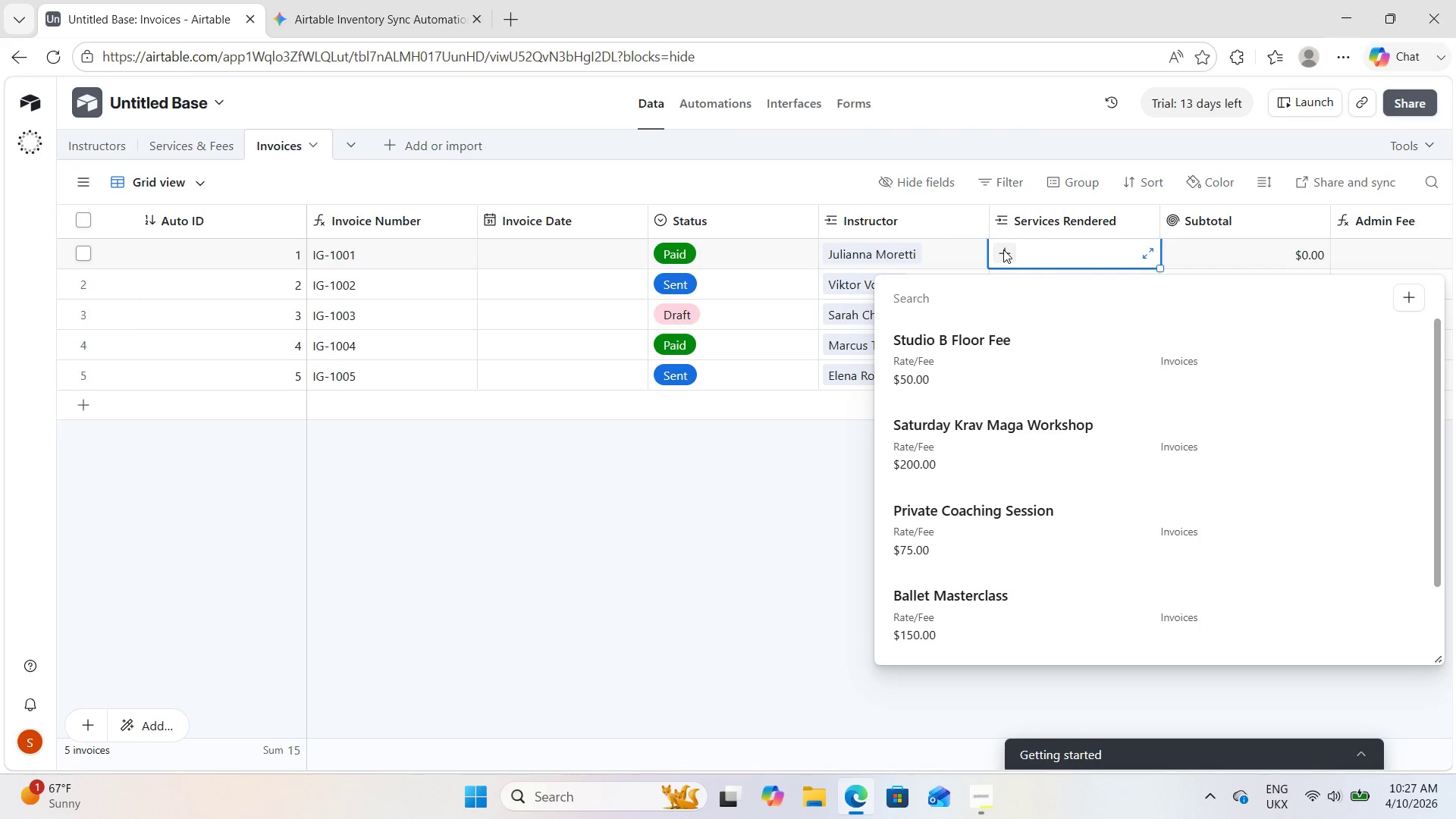 
left_click([1014, 350])
 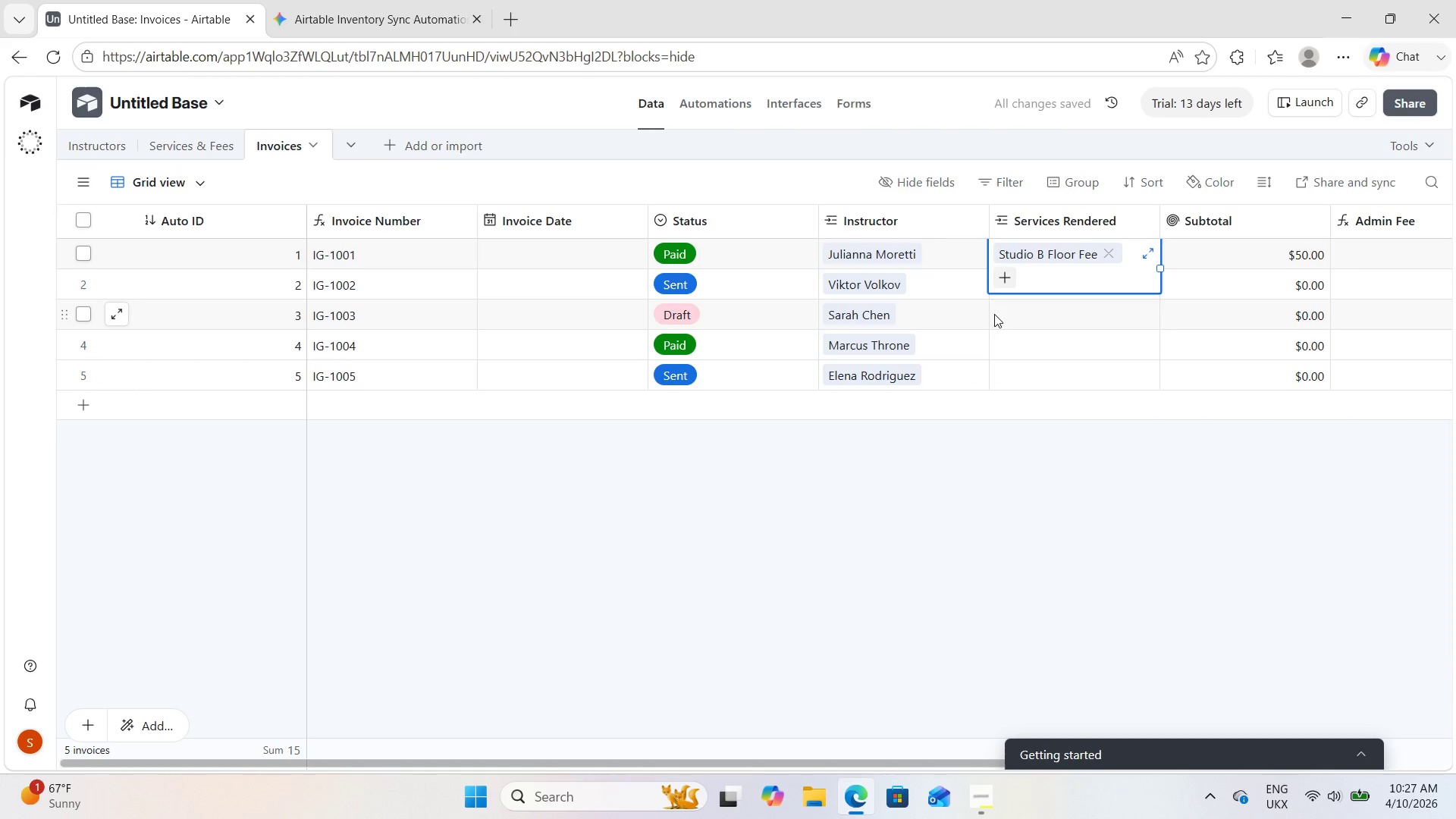 
left_click([995, 312])
 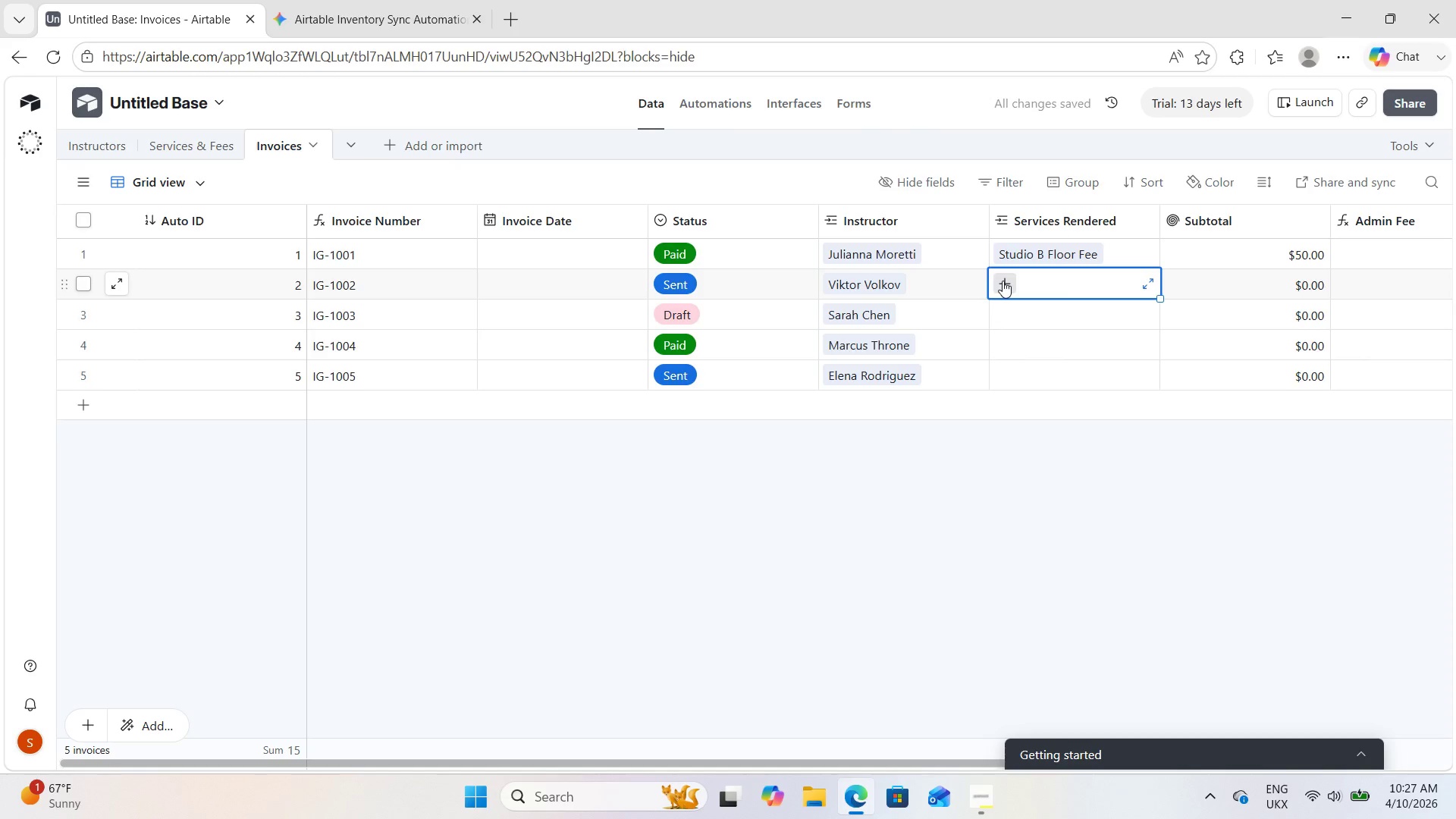 
double_click([1003, 281])
 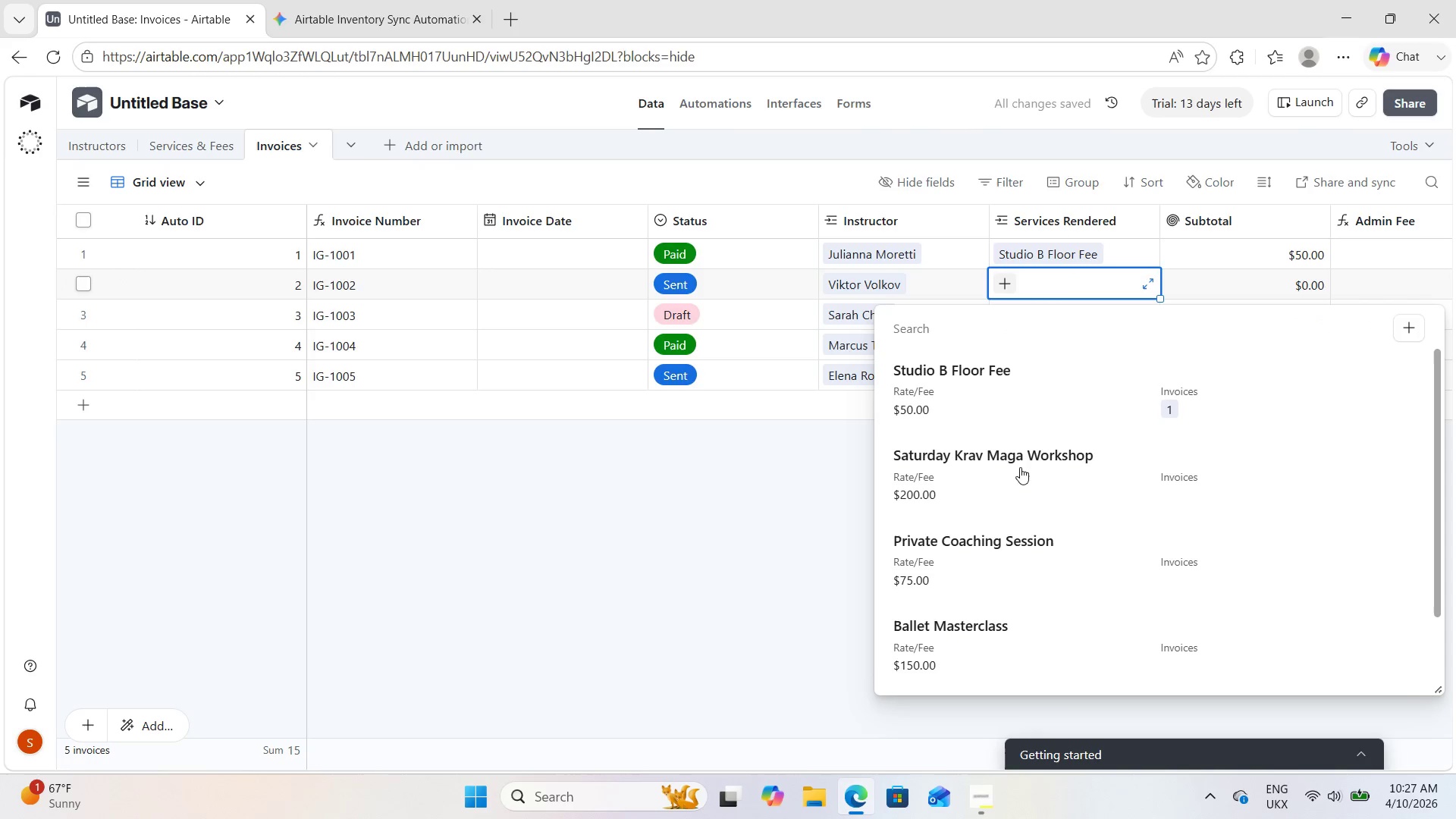 
left_click([1020, 467])
 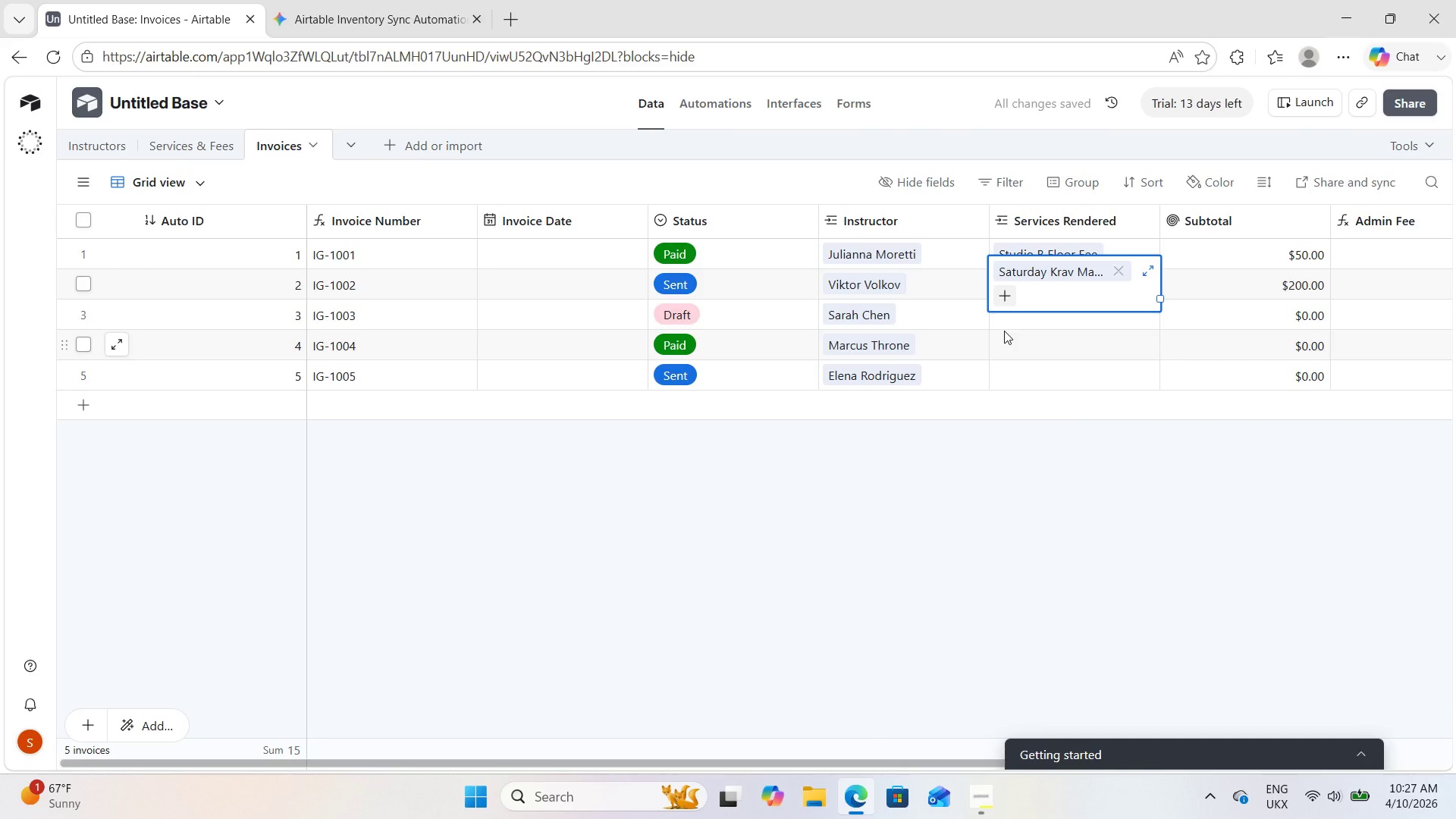 
left_click([1004, 327])
 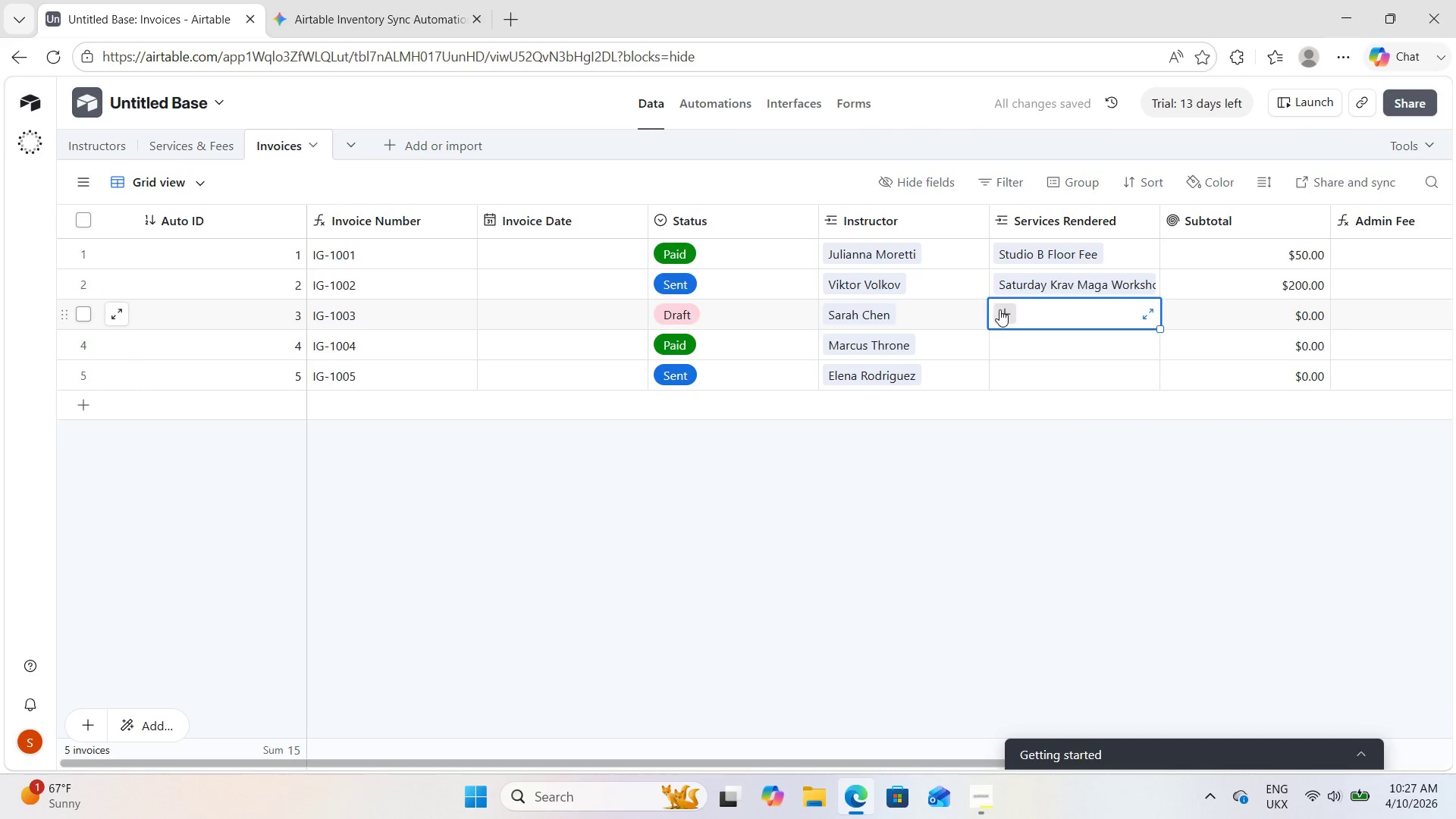 
left_click([999, 310])
 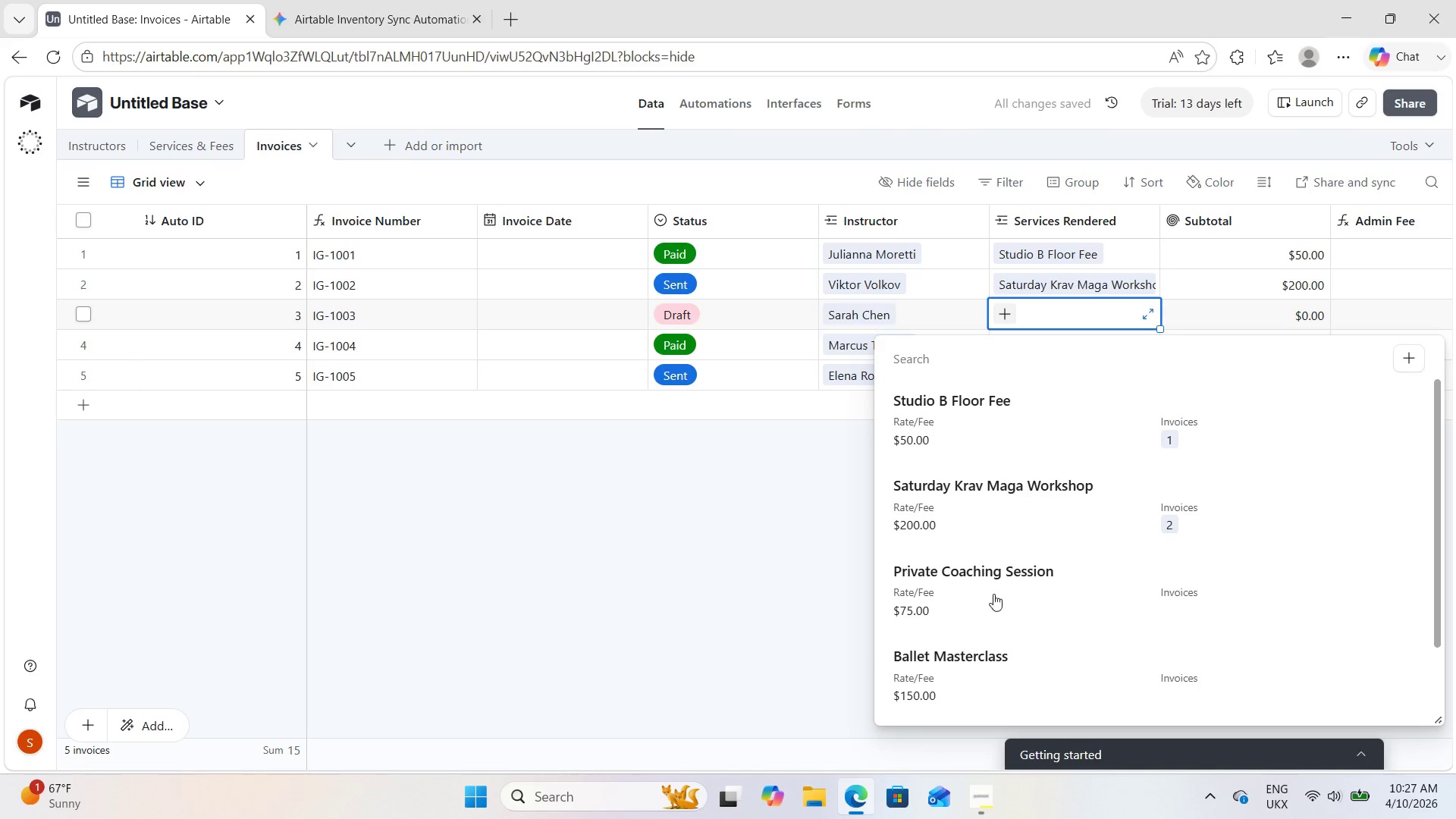 
left_click([988, 571])
 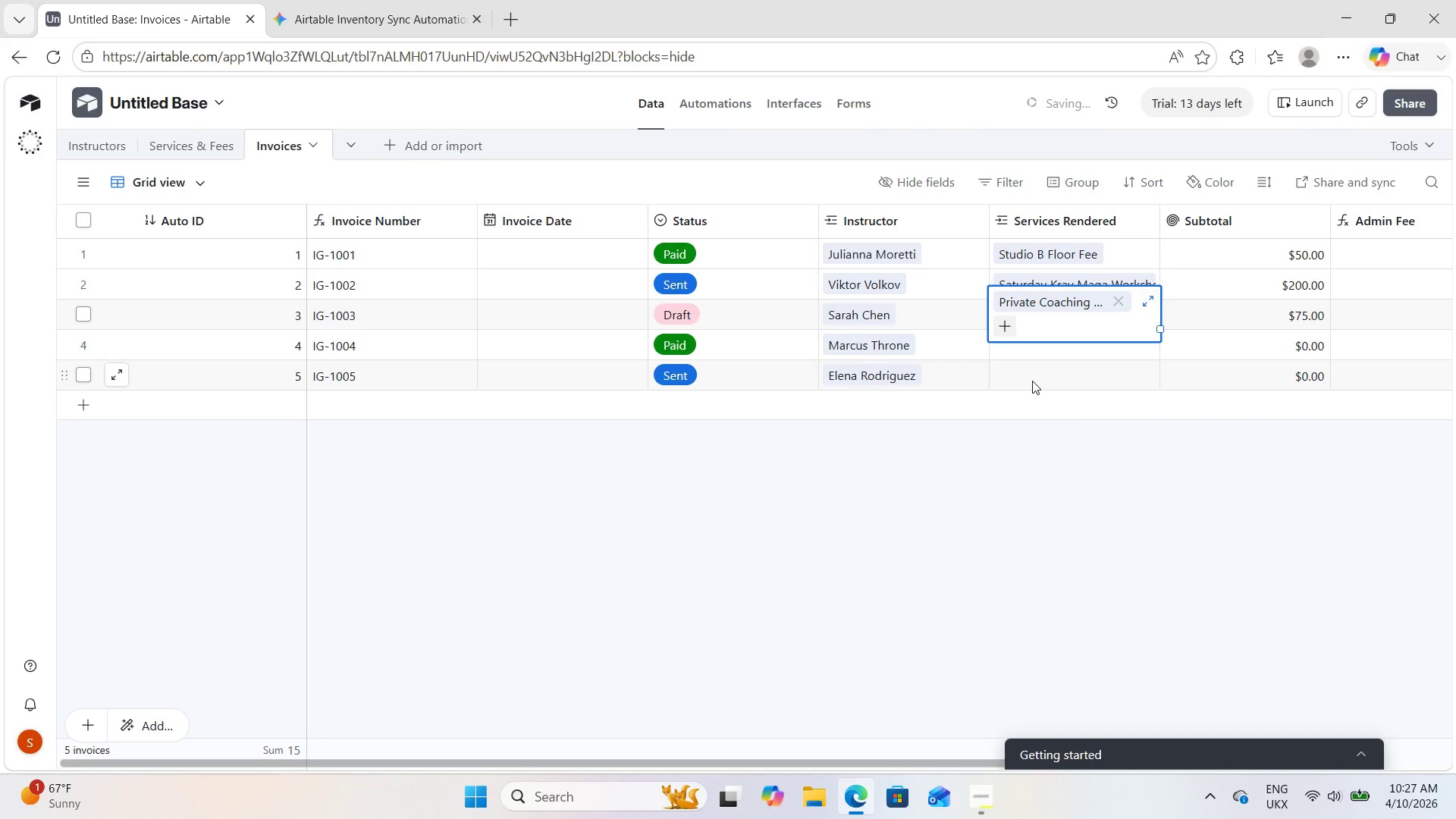 
left_click([1029, 379])
 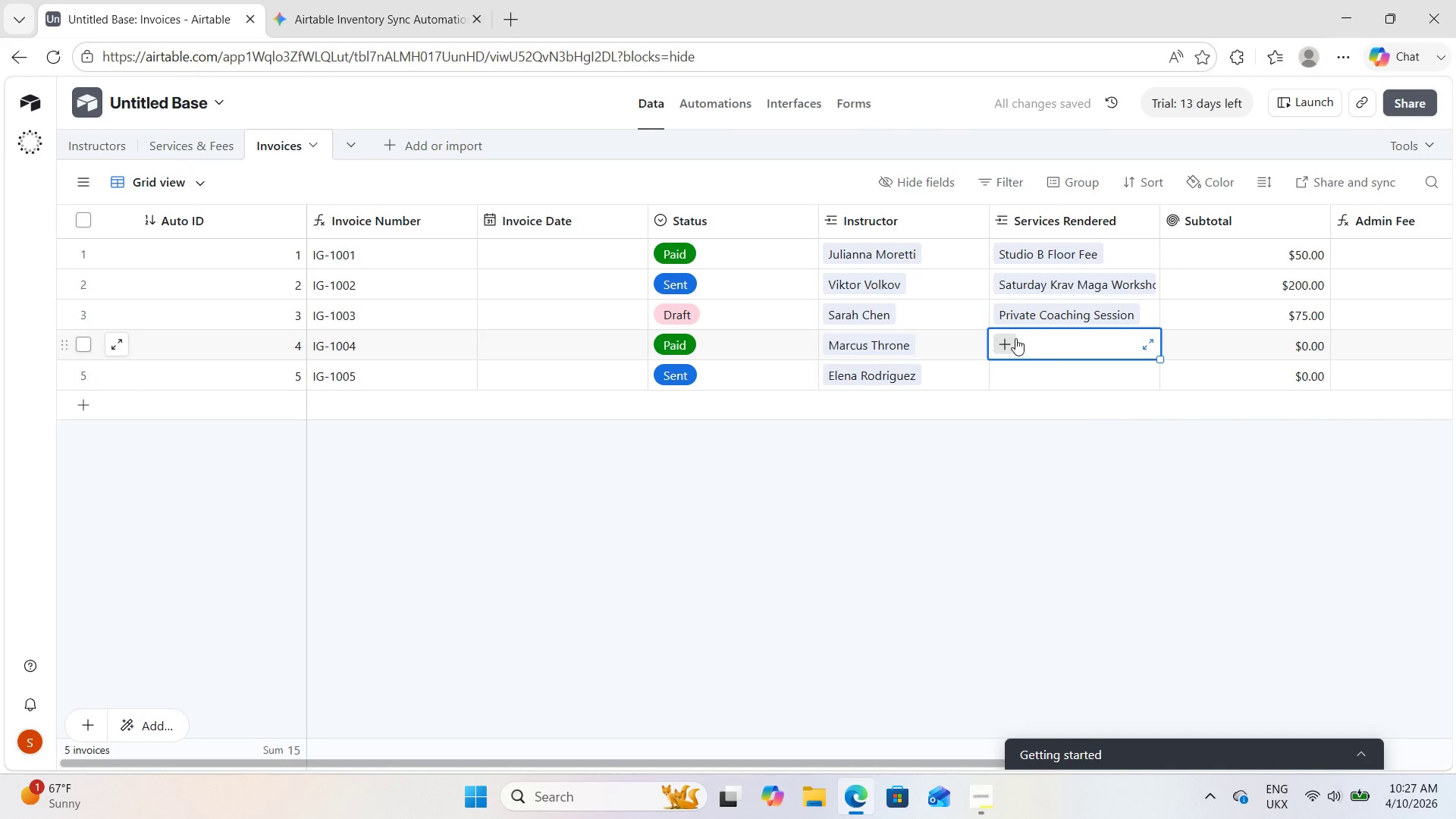 
double_click([1003, 338])
 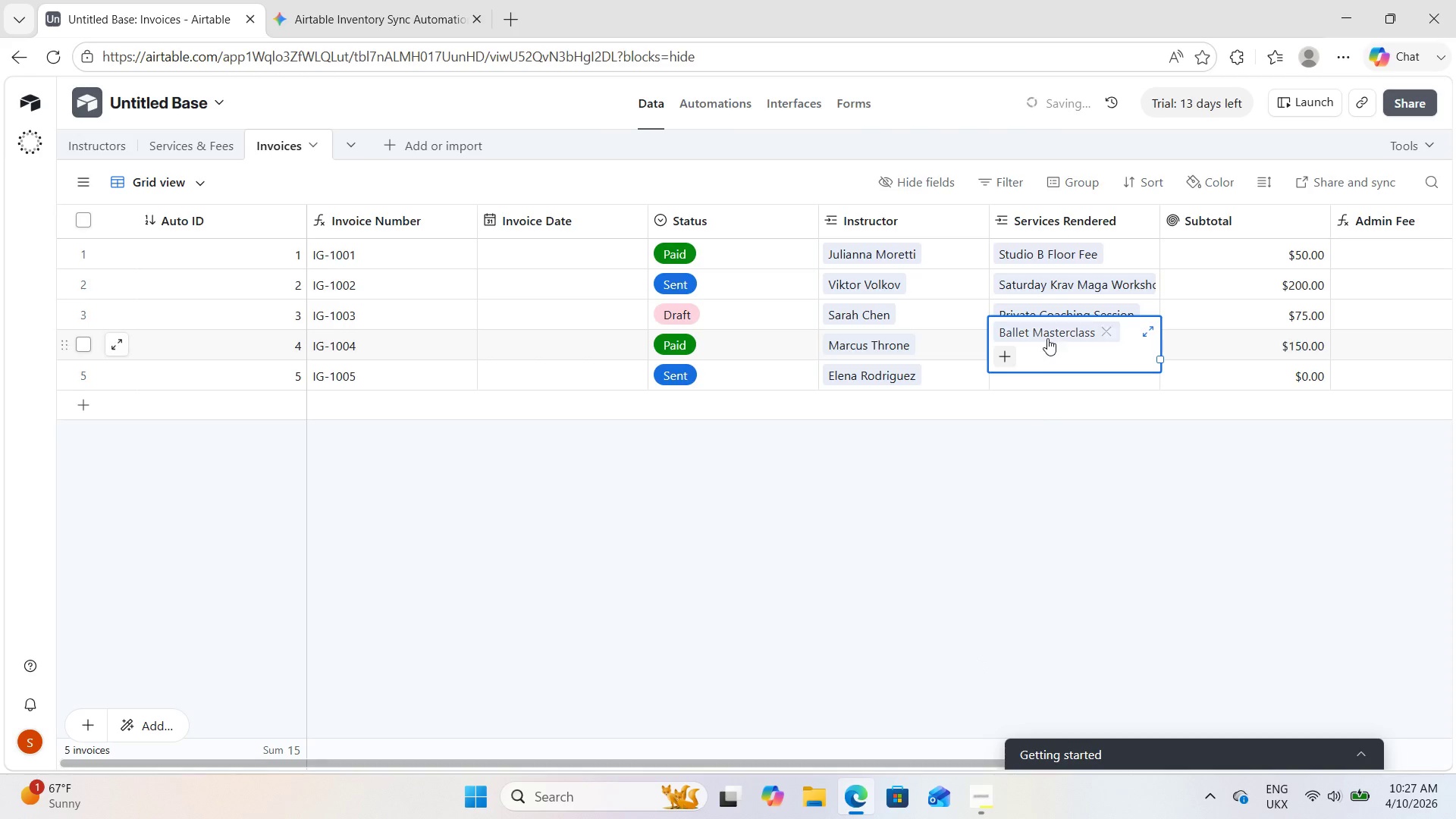 
left_click([1019, 399])
 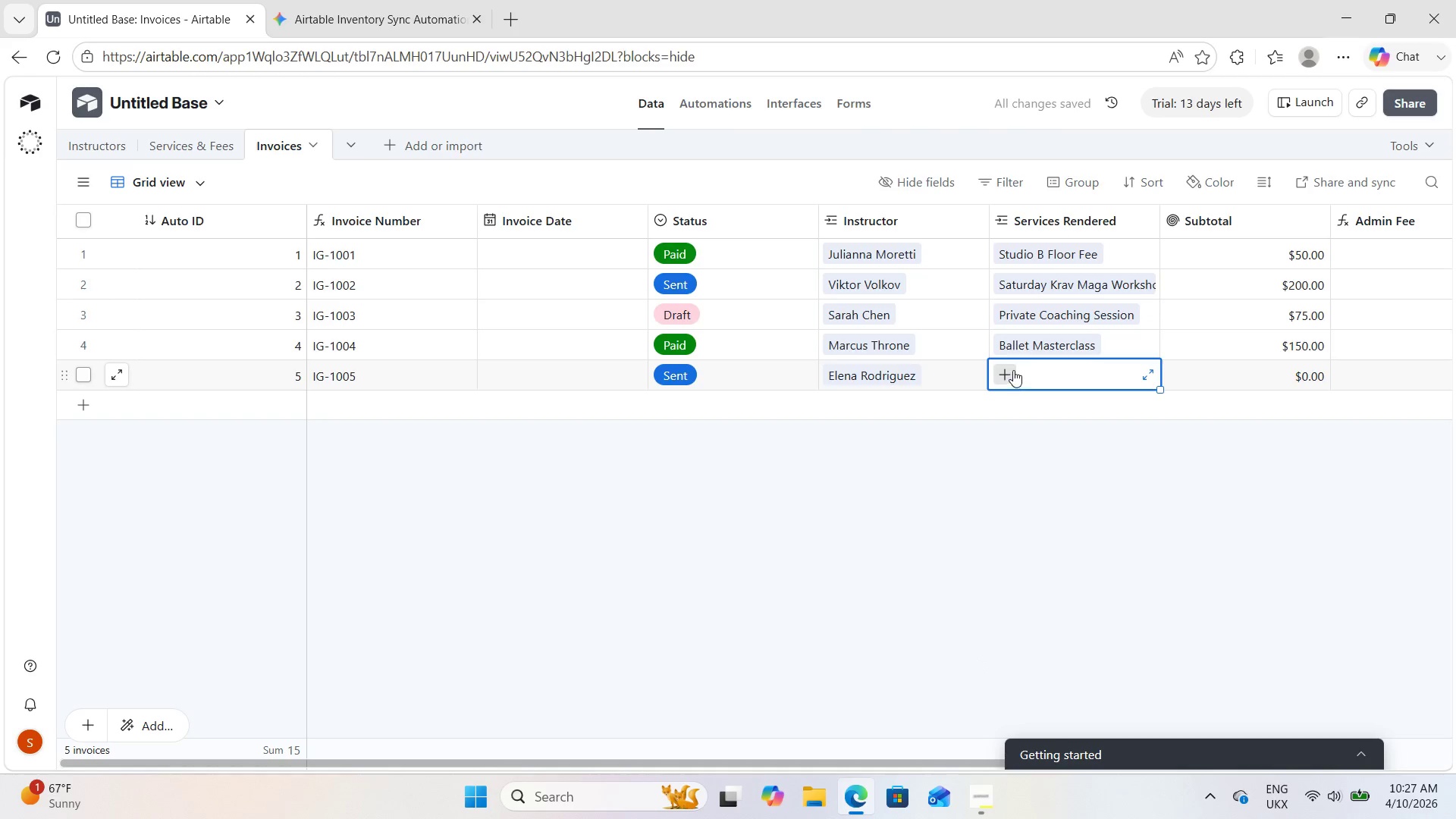 
double_click([1004, 372])
 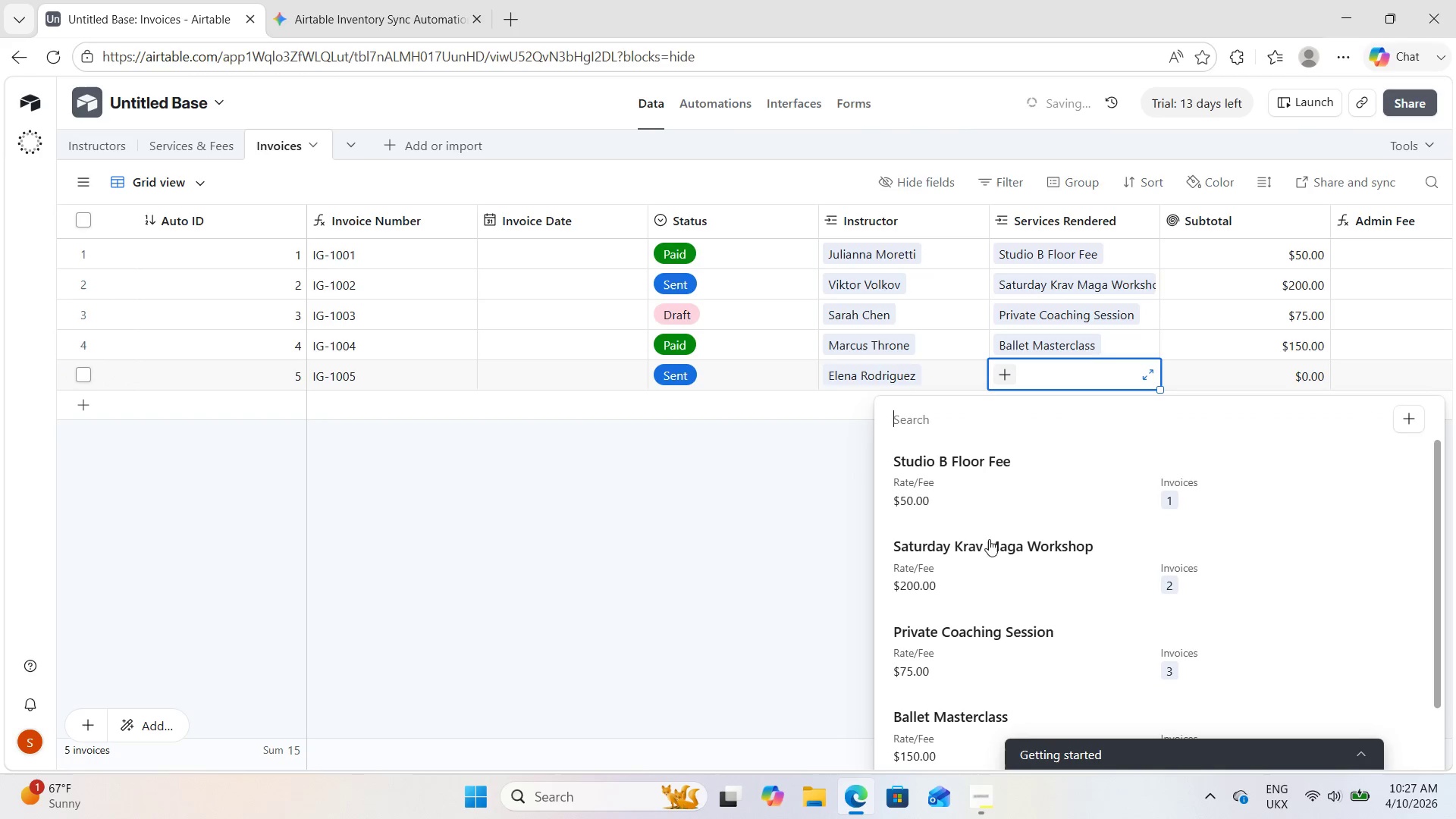 
scroll: coordinate [980, 590], scroll_direction: down, amount: 6.0
 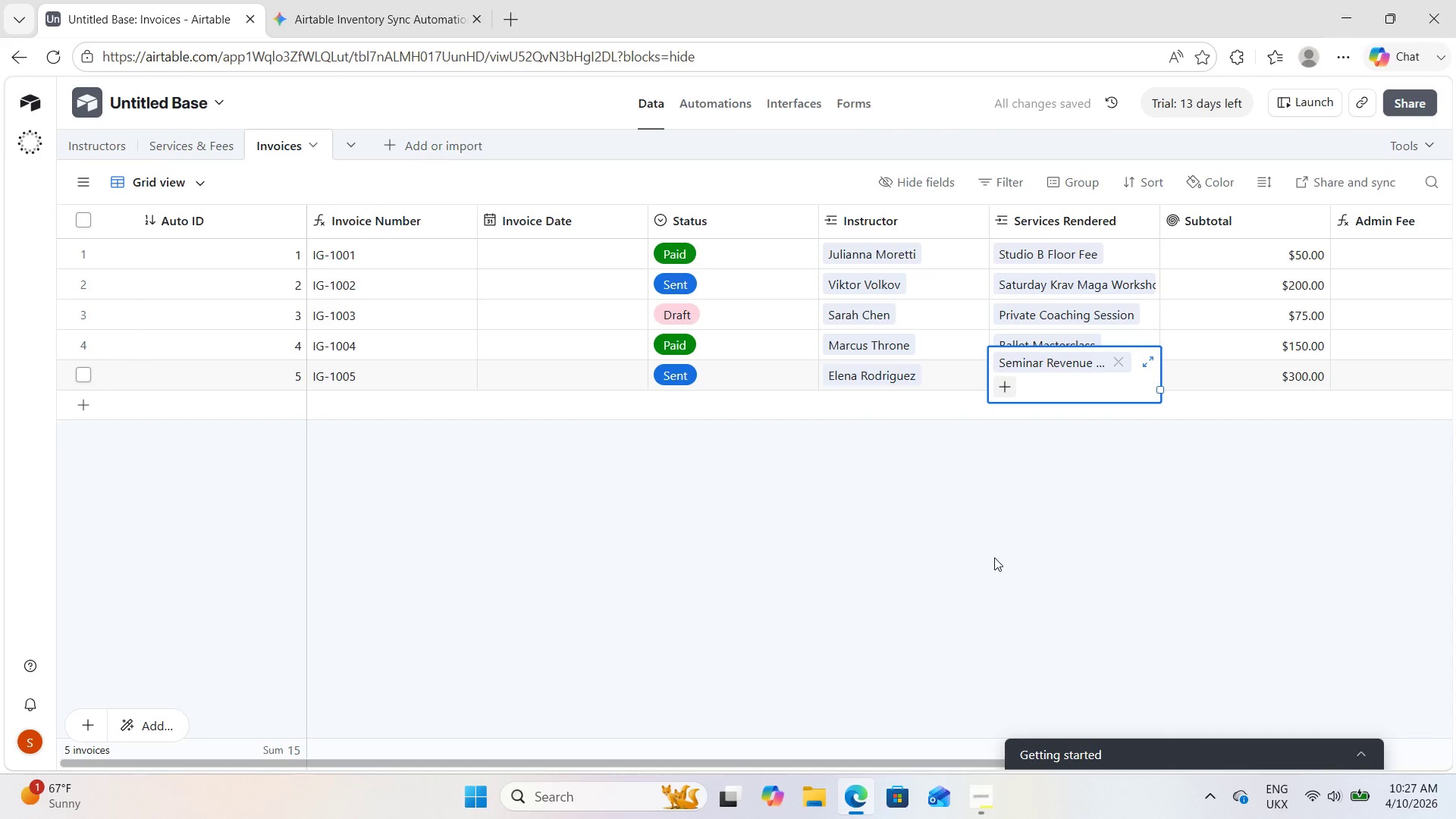 
left_click([994, 557])
 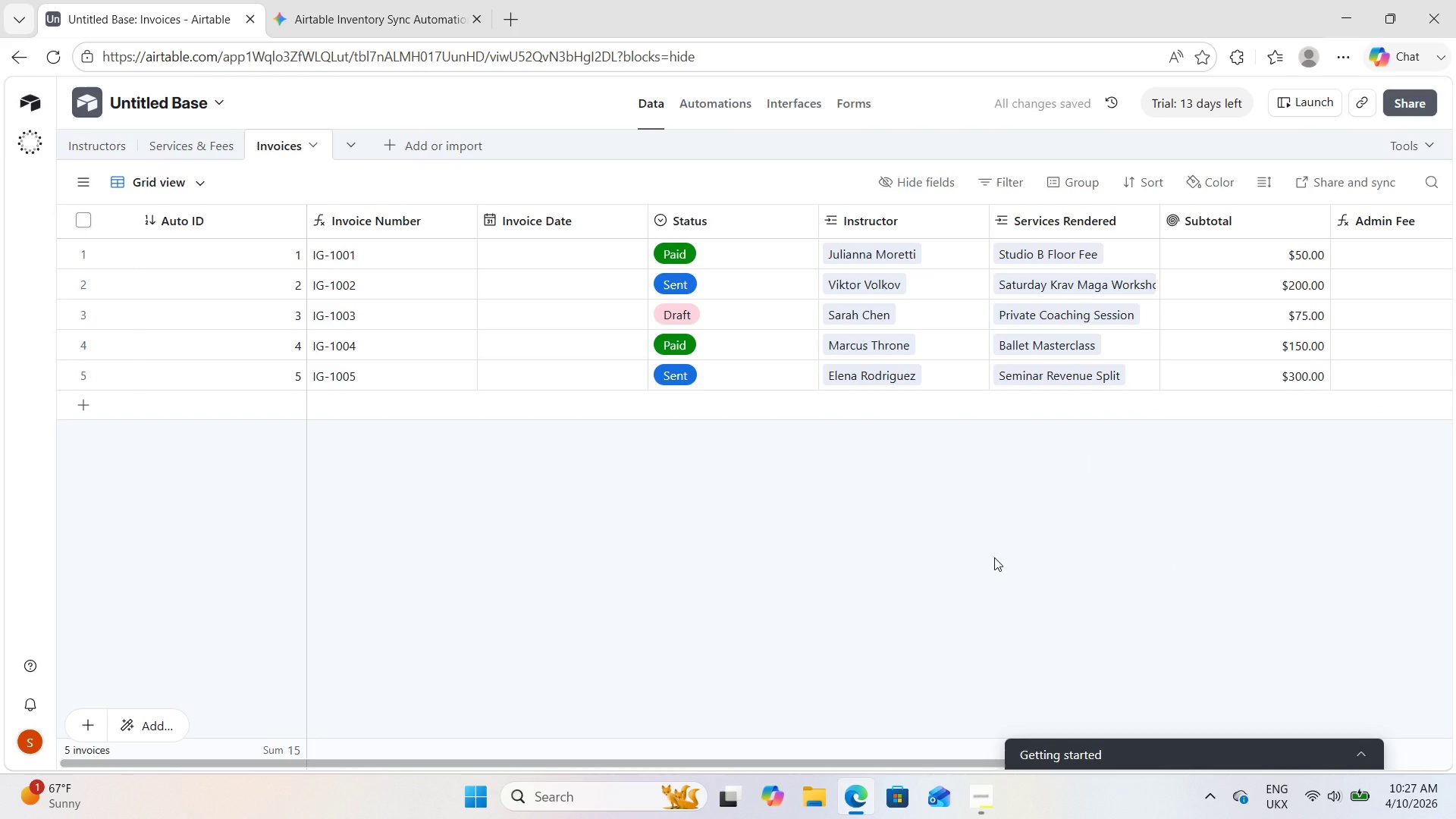 
scroll: coordinate [994, 557], scroll_direction: down, amount: 3.0
 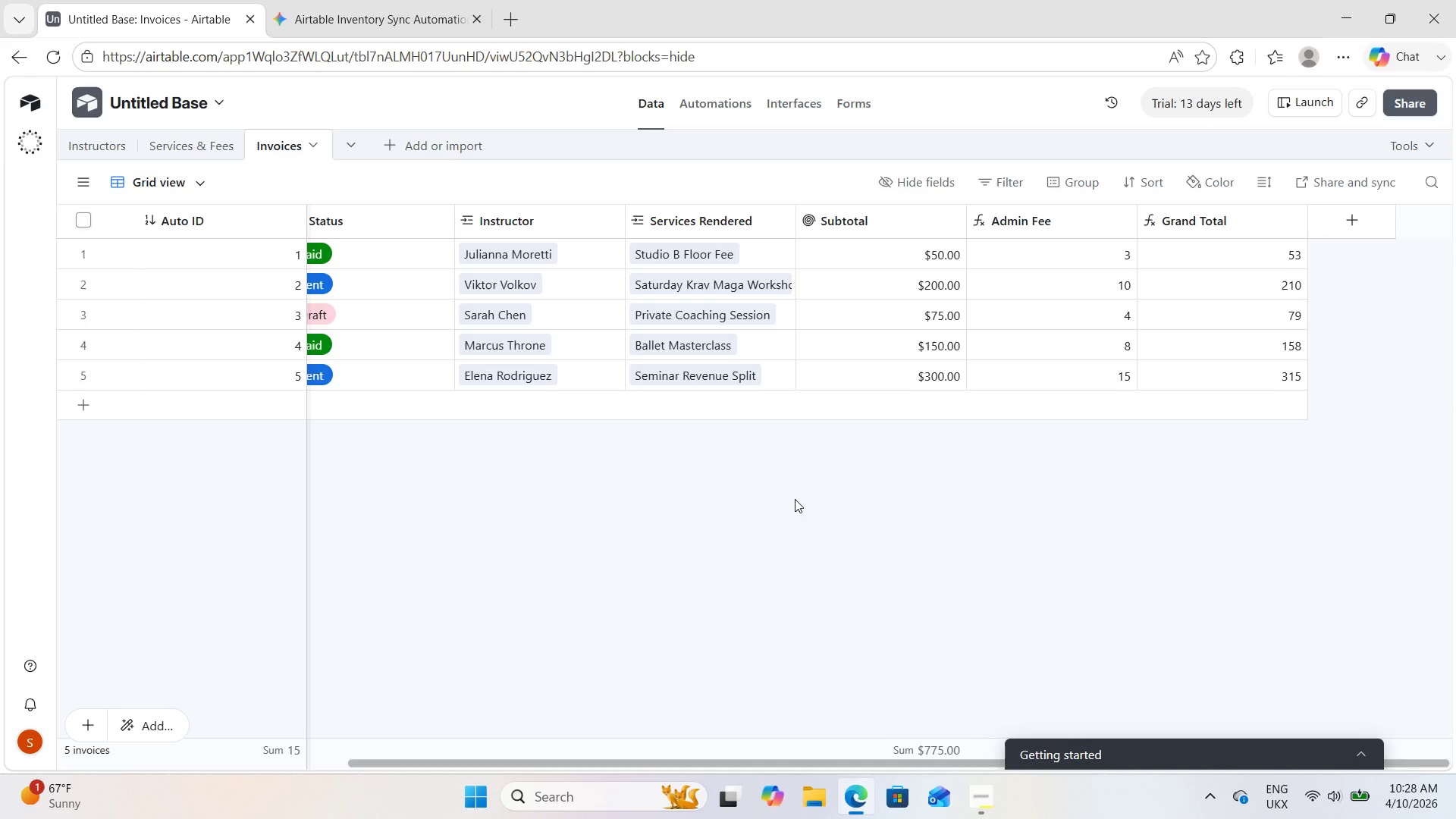 
wait(51.89)
 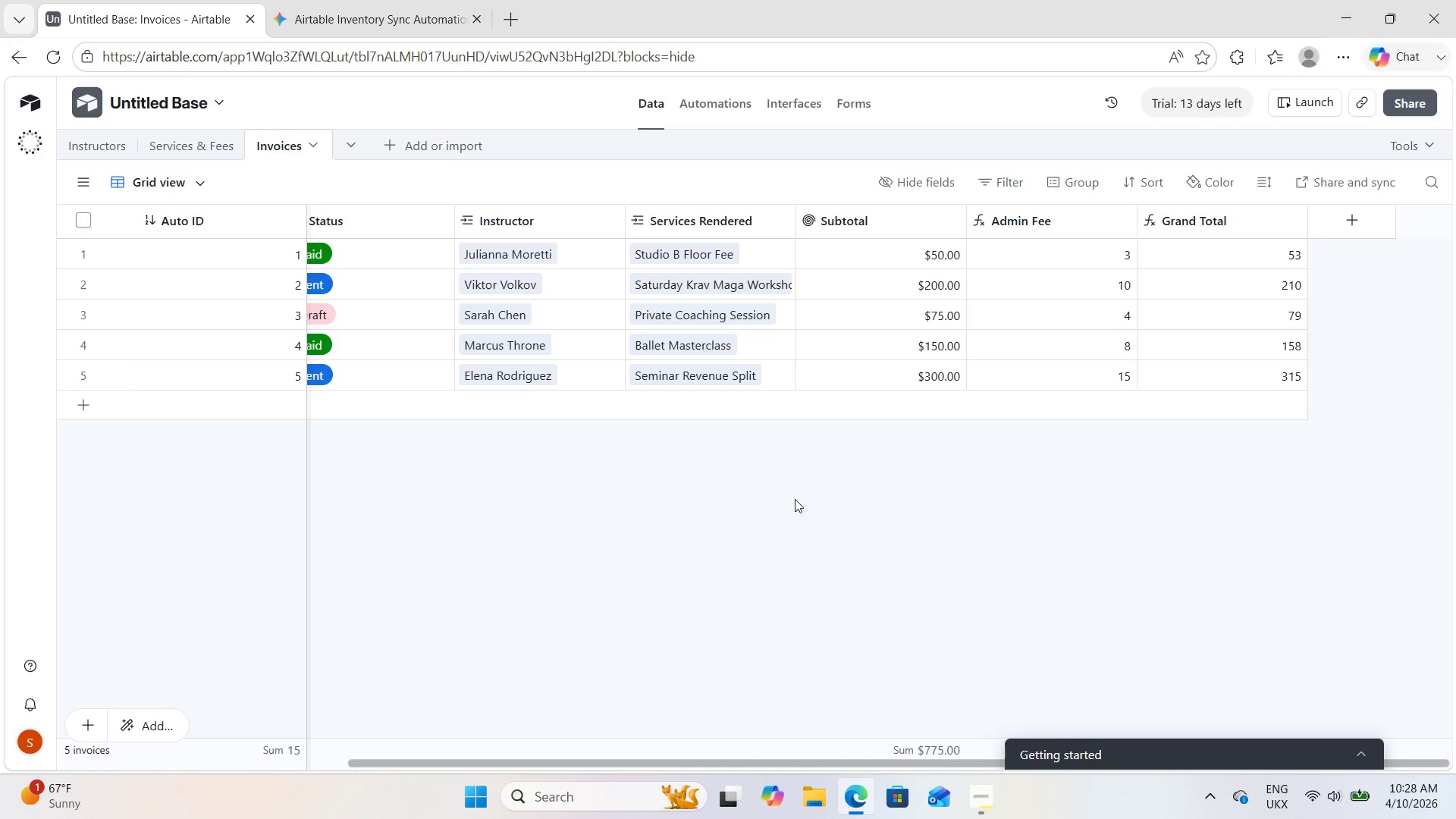 
left_click([1407, 140])
 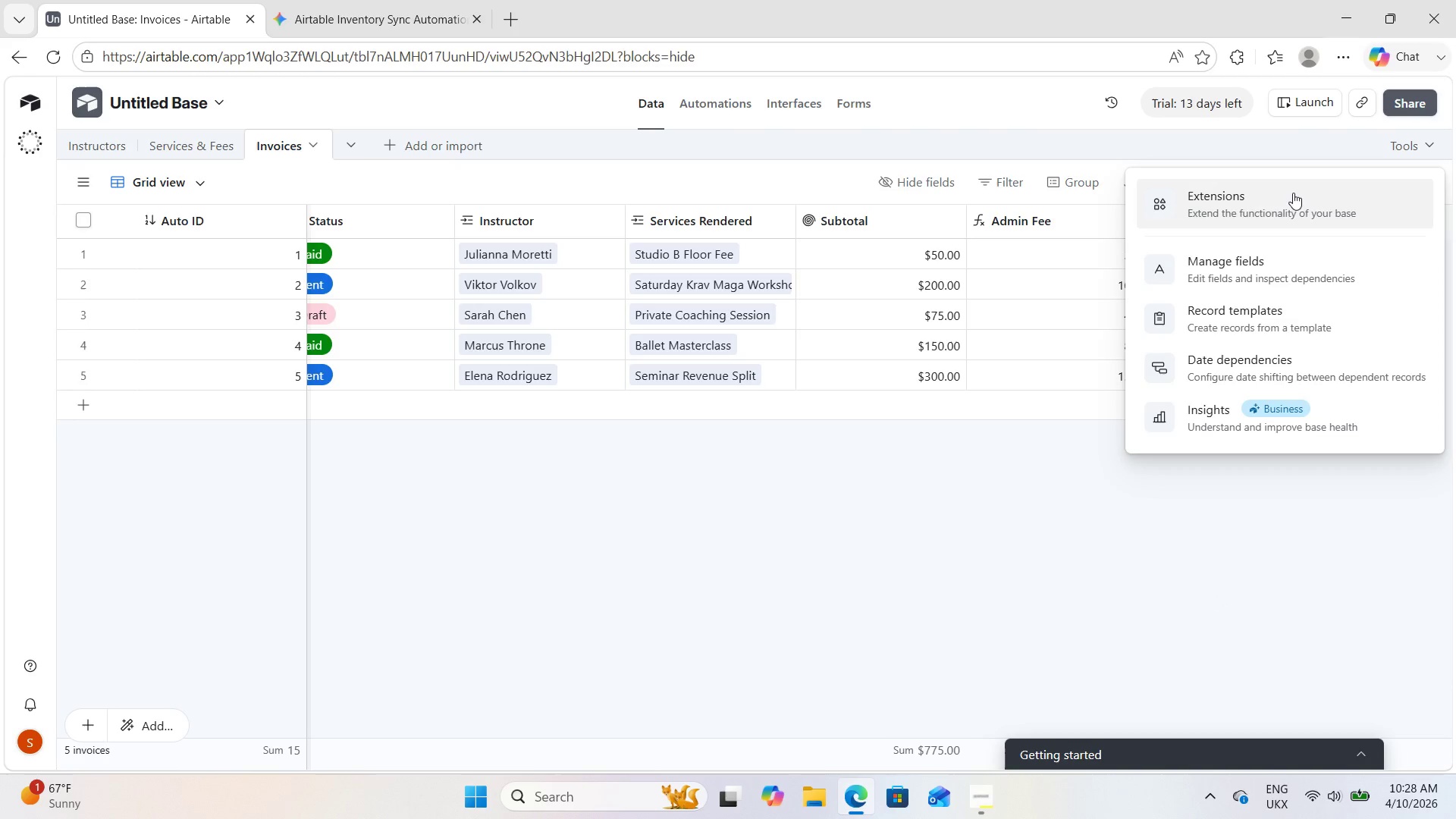 
left_click([1293, 193])
 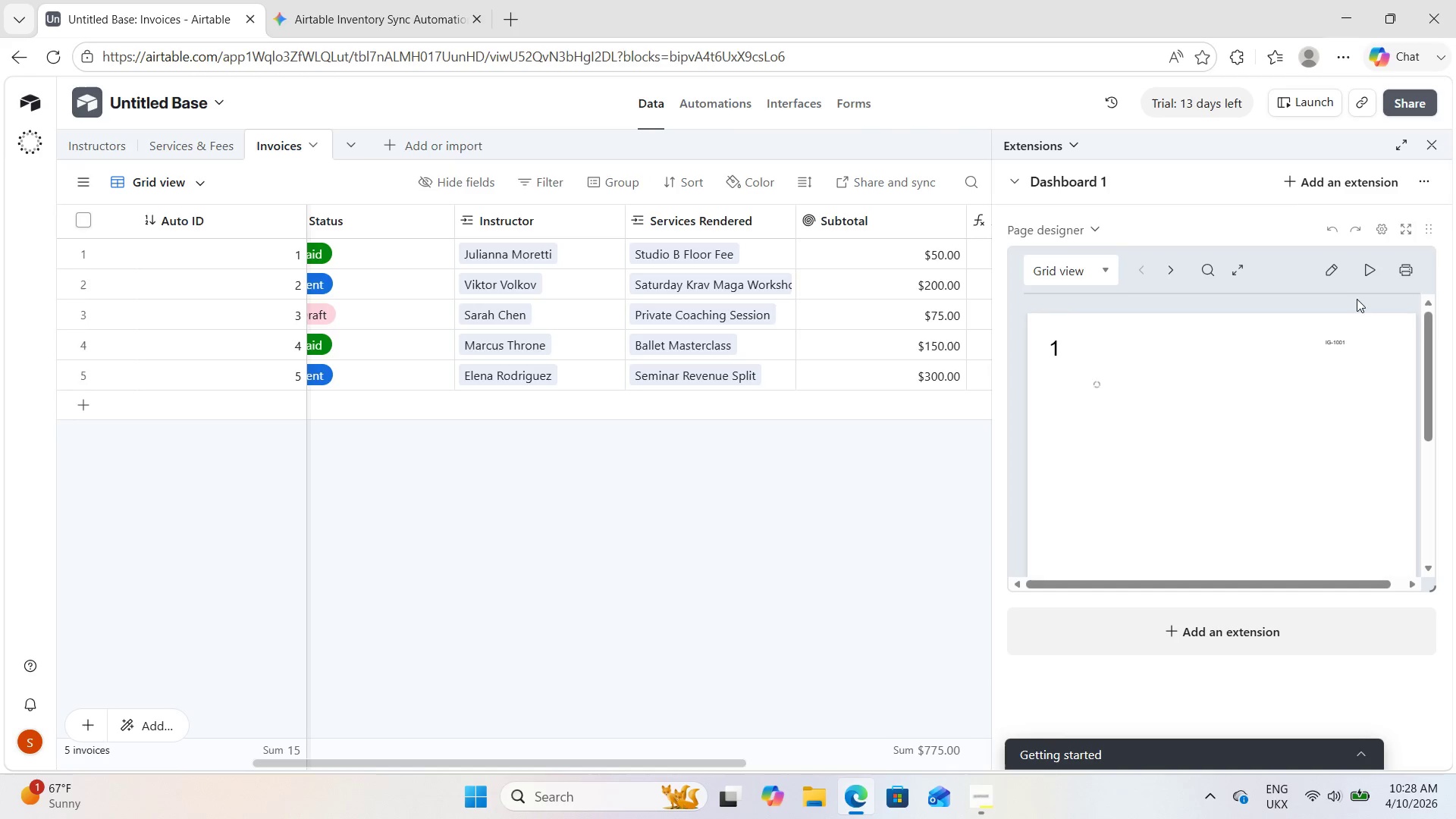 
wait(5.05)
 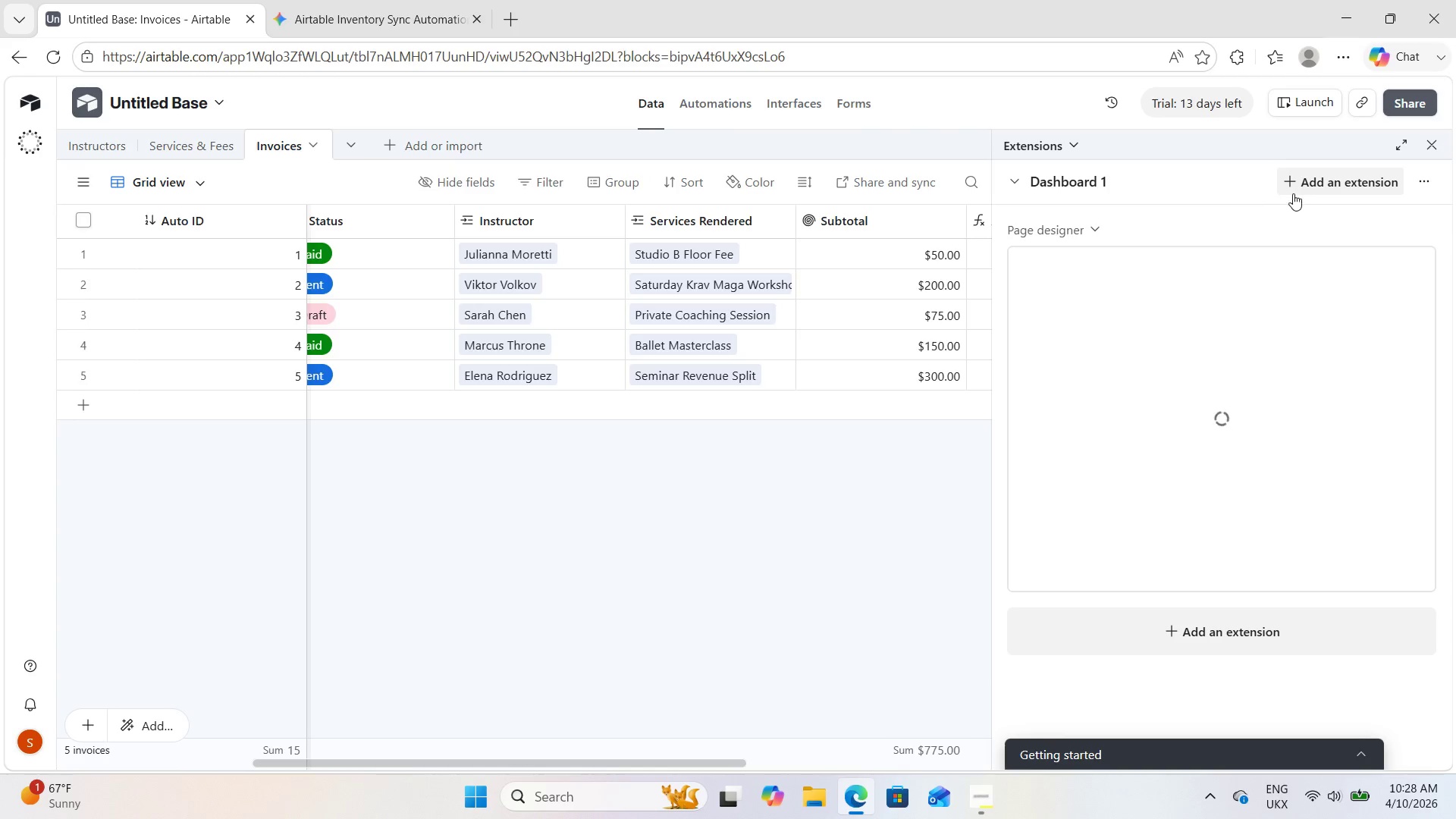 
left_click([1398, 233])
 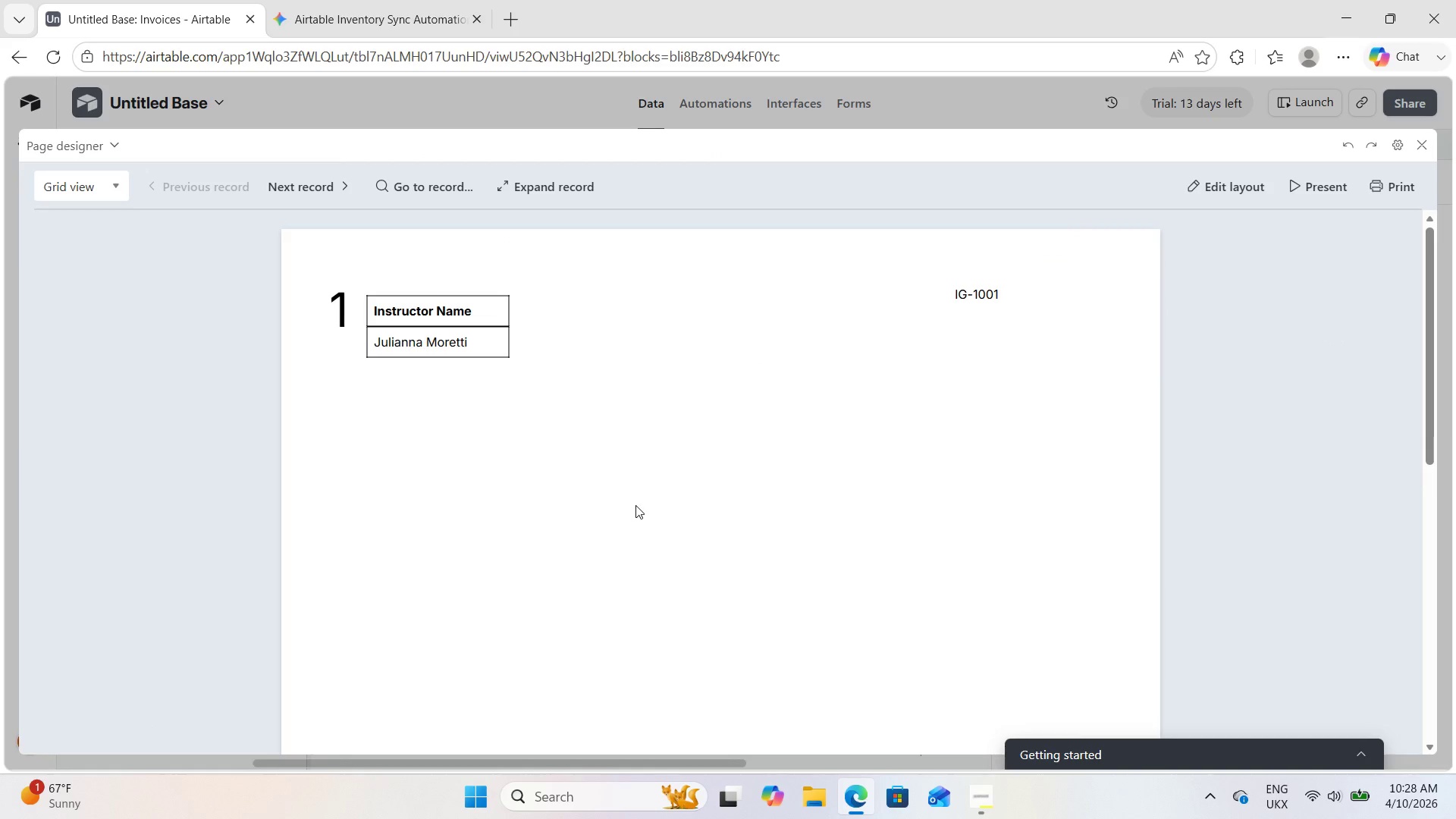 
left_click([635, 505])
 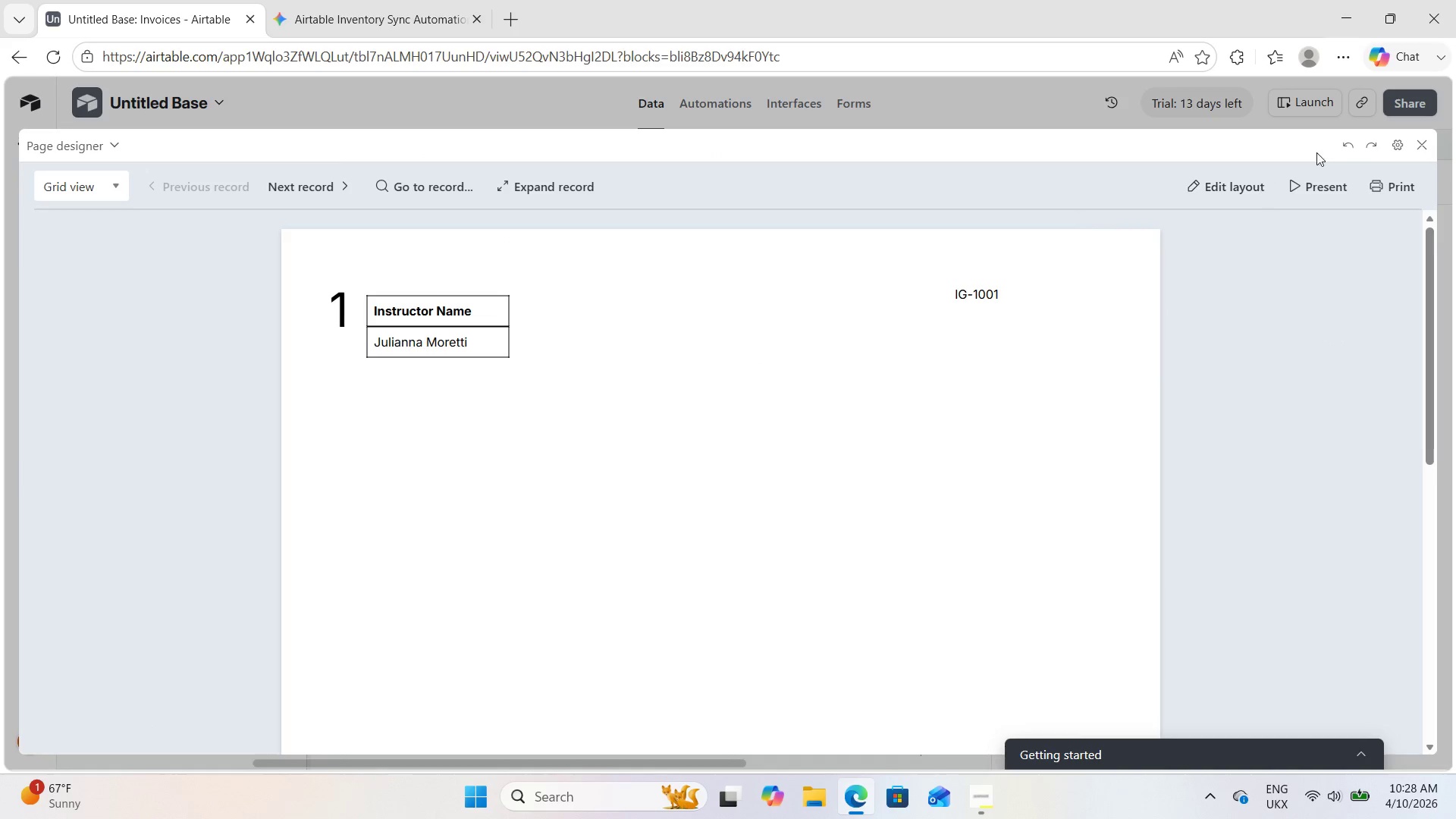 
left_click([1412, 142])
 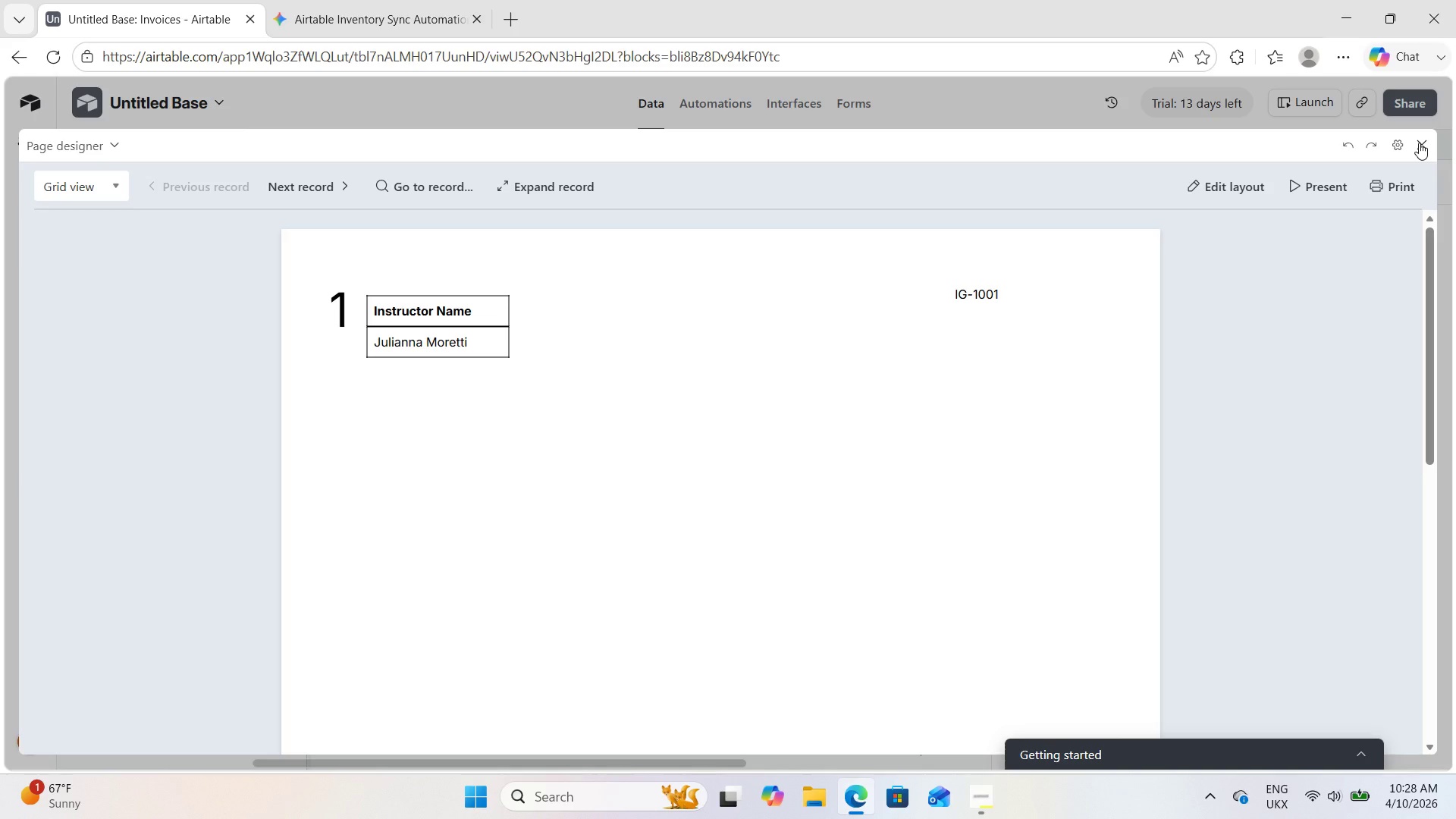 
left_click([1419, 143])
 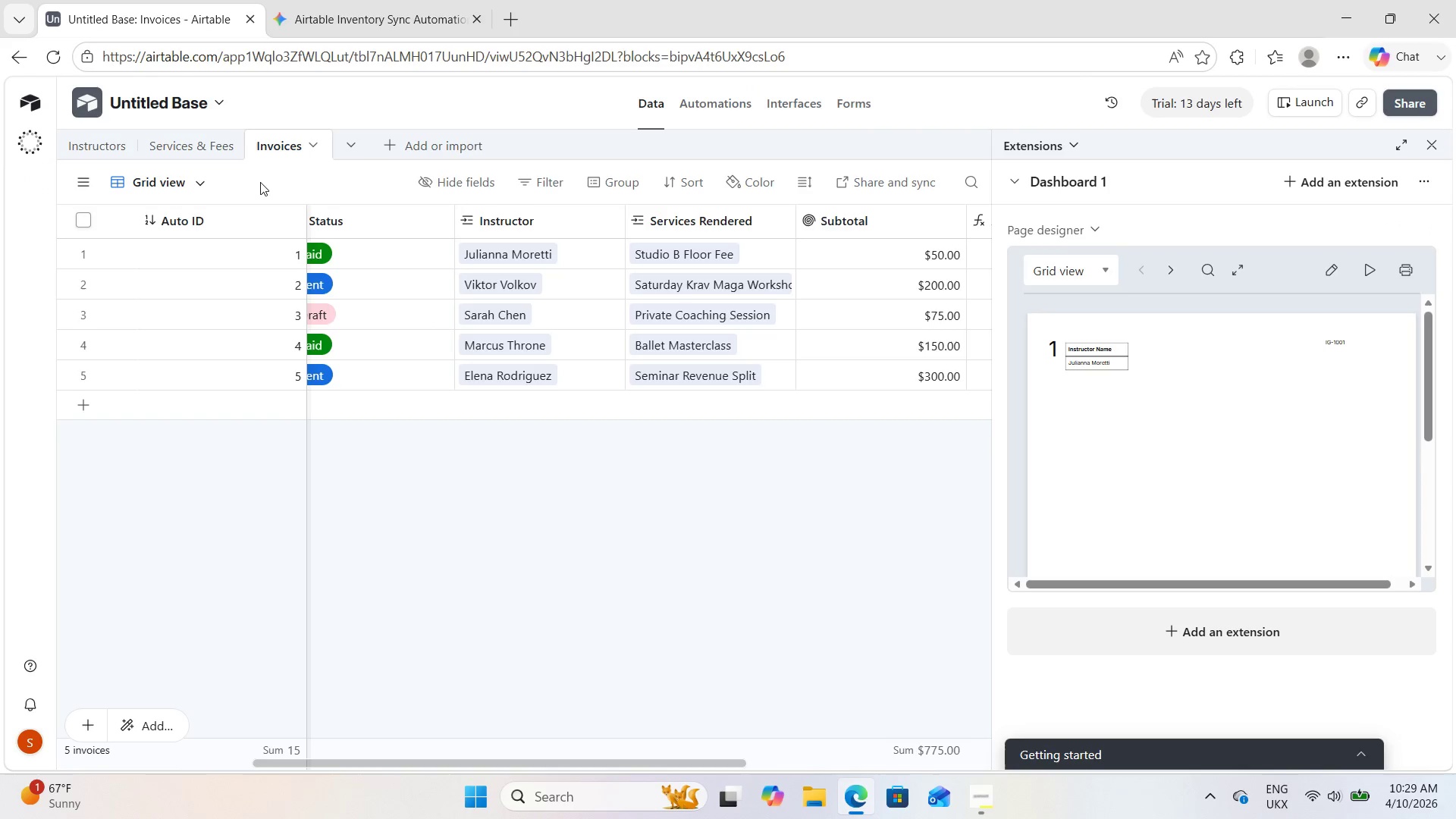 
left_click([209, 152])
 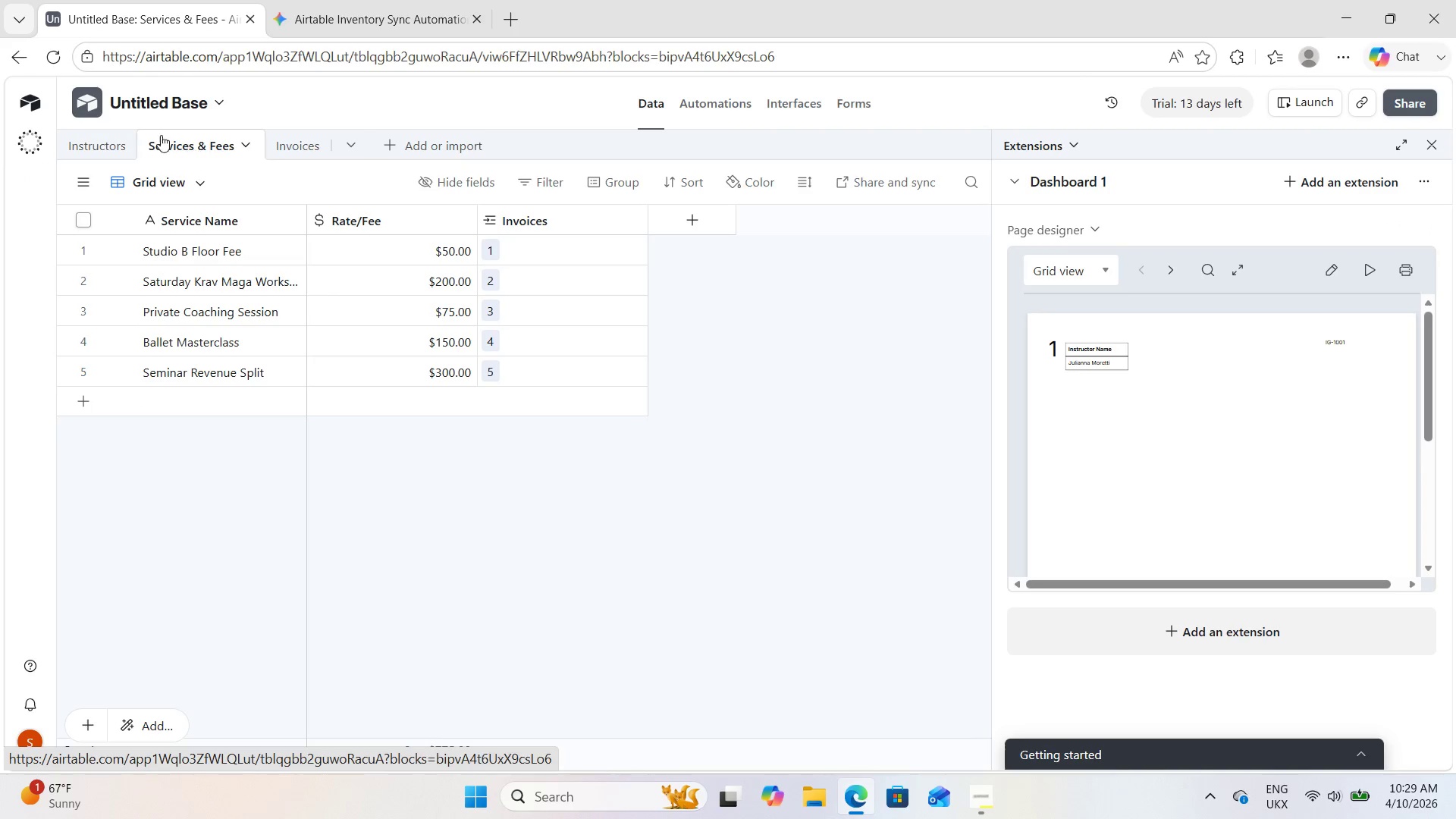 
left_click([94, 140])
 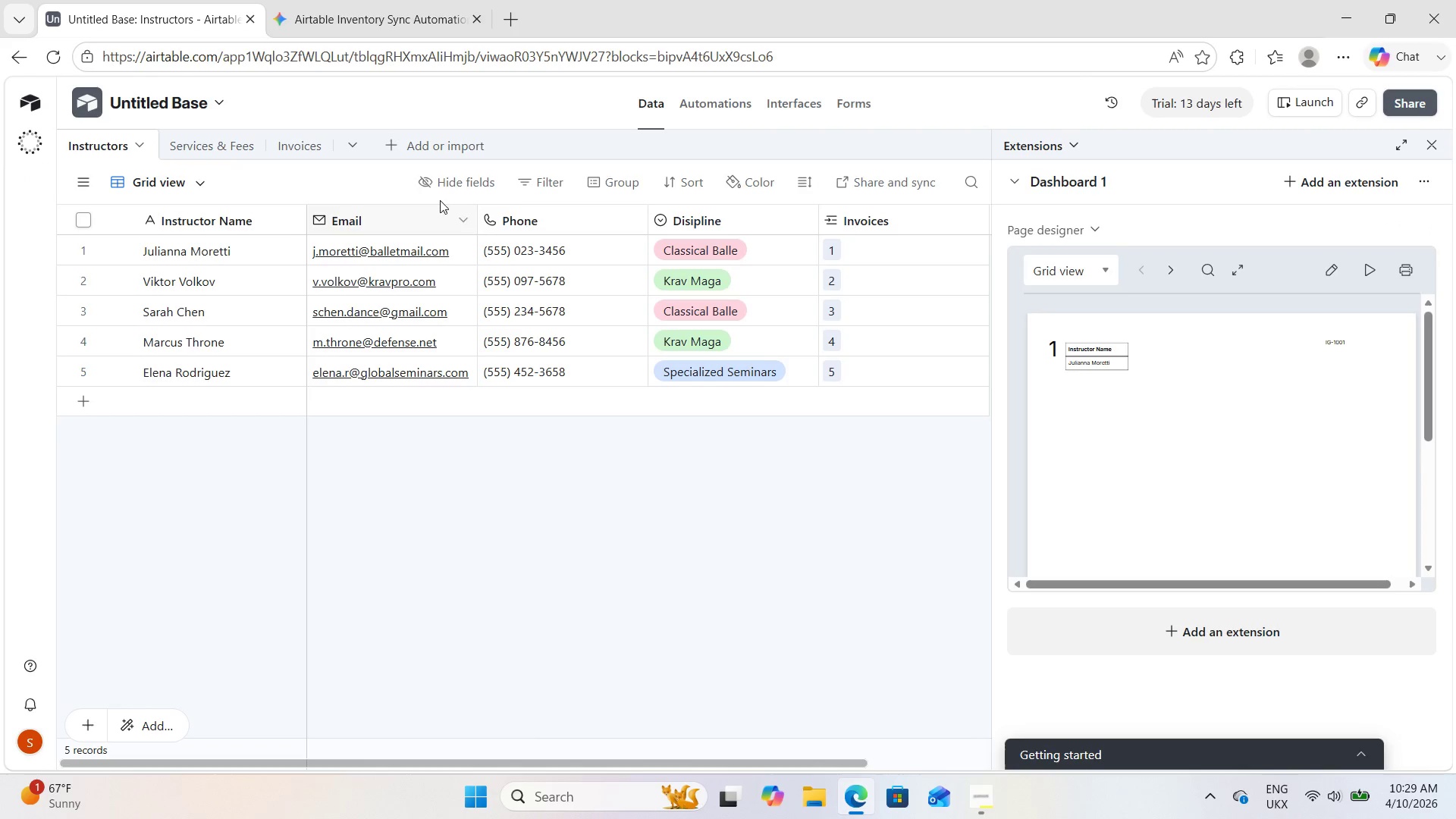 
left_click([309, 144])
 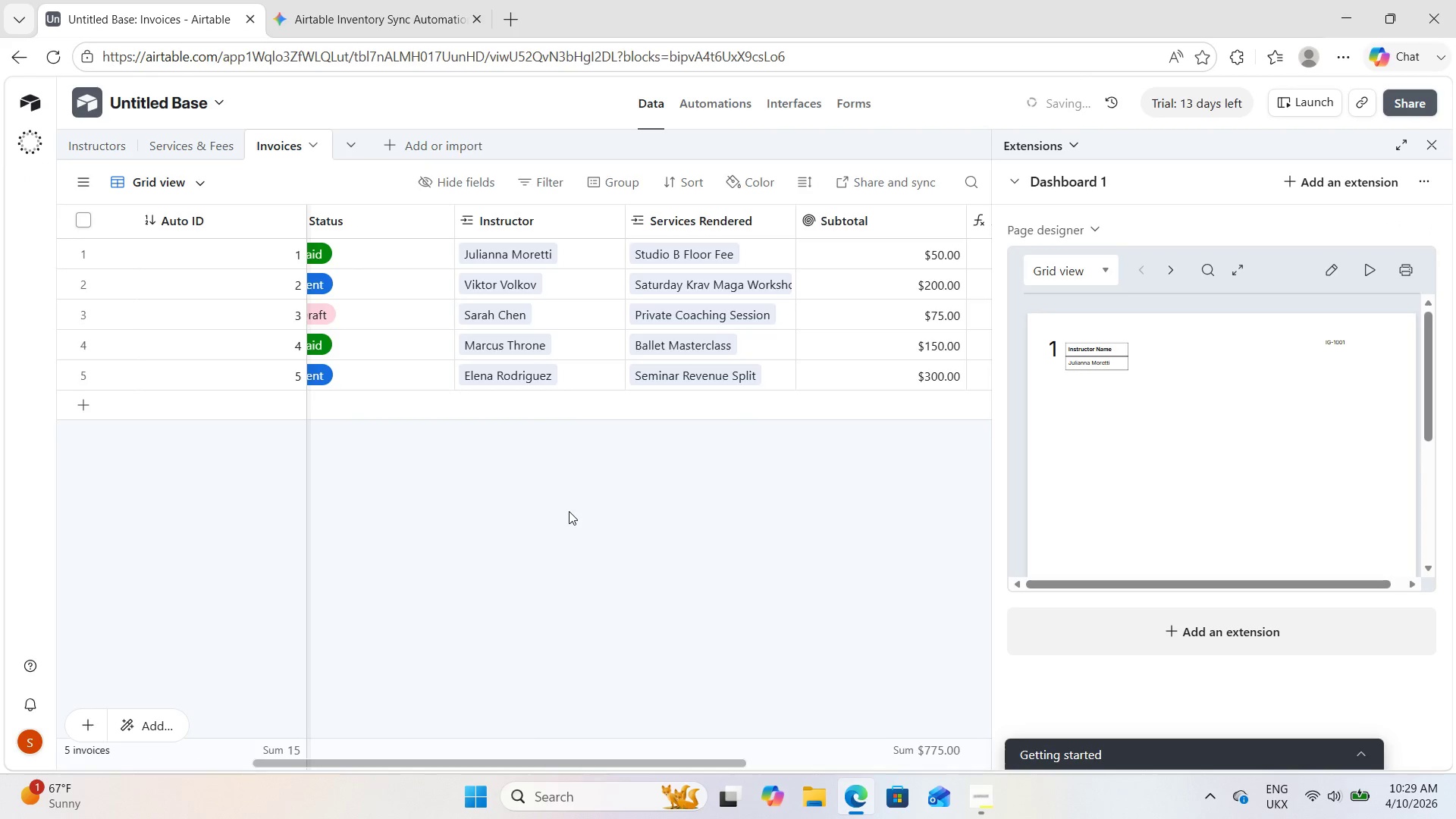 
hold_key(key=ShiftLeft, duration=1.39)
scroll: coordinate [569, 511], scroll_direction: up, amount: 6.0
 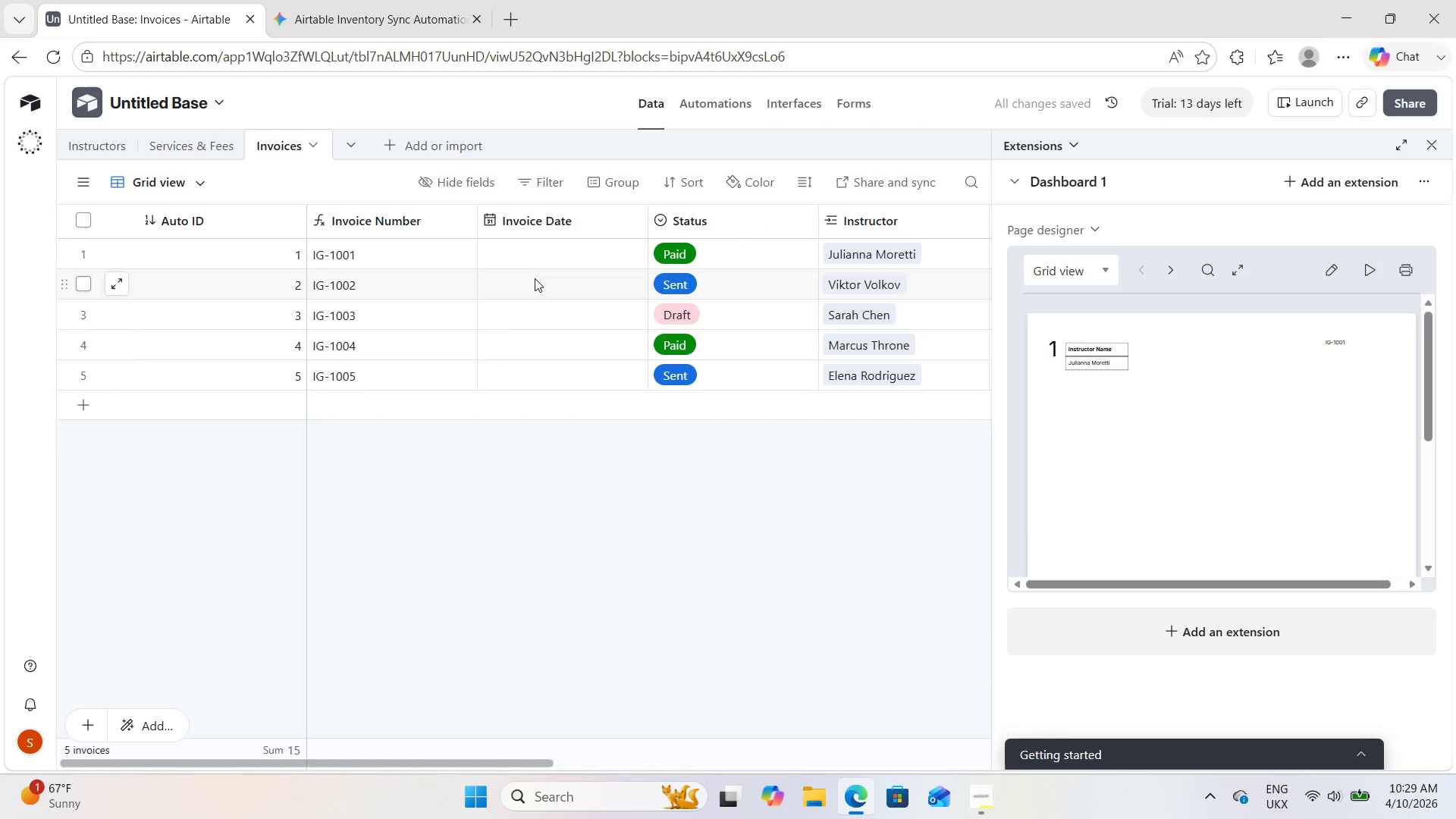 
key(Shift+ShiftLeft)
 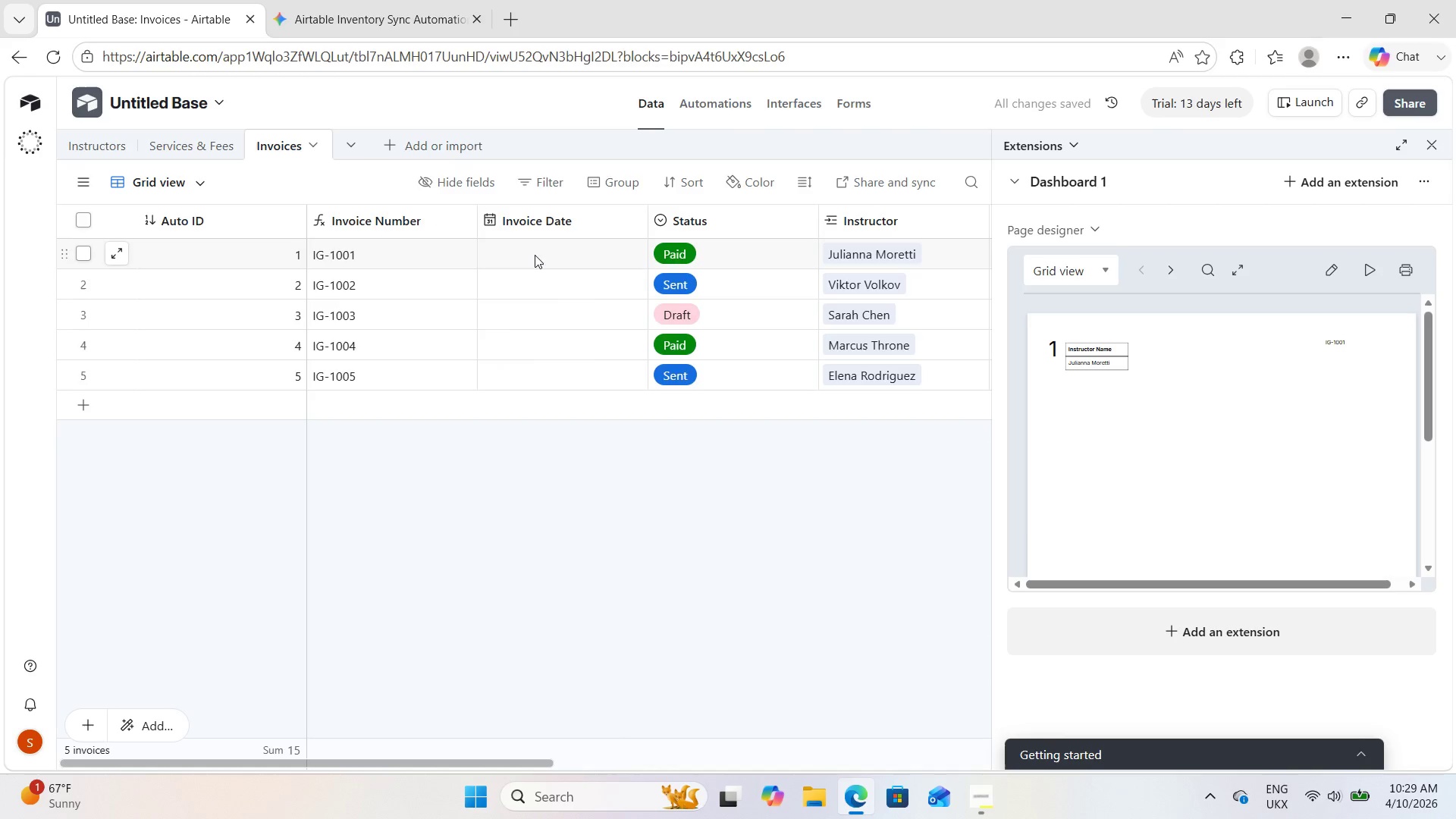 
left_click([535, 255])
 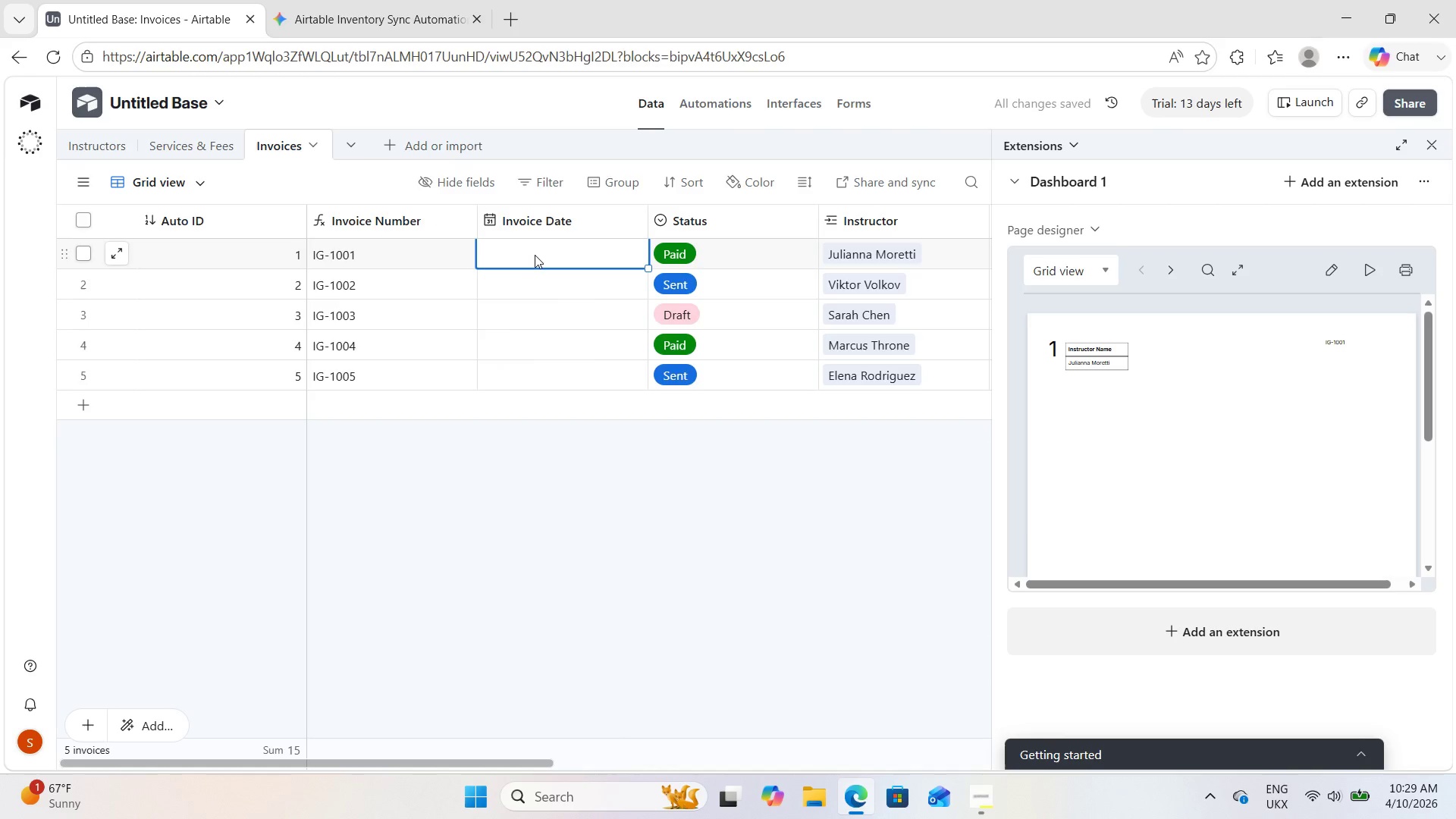 
double_click([535, 255])
 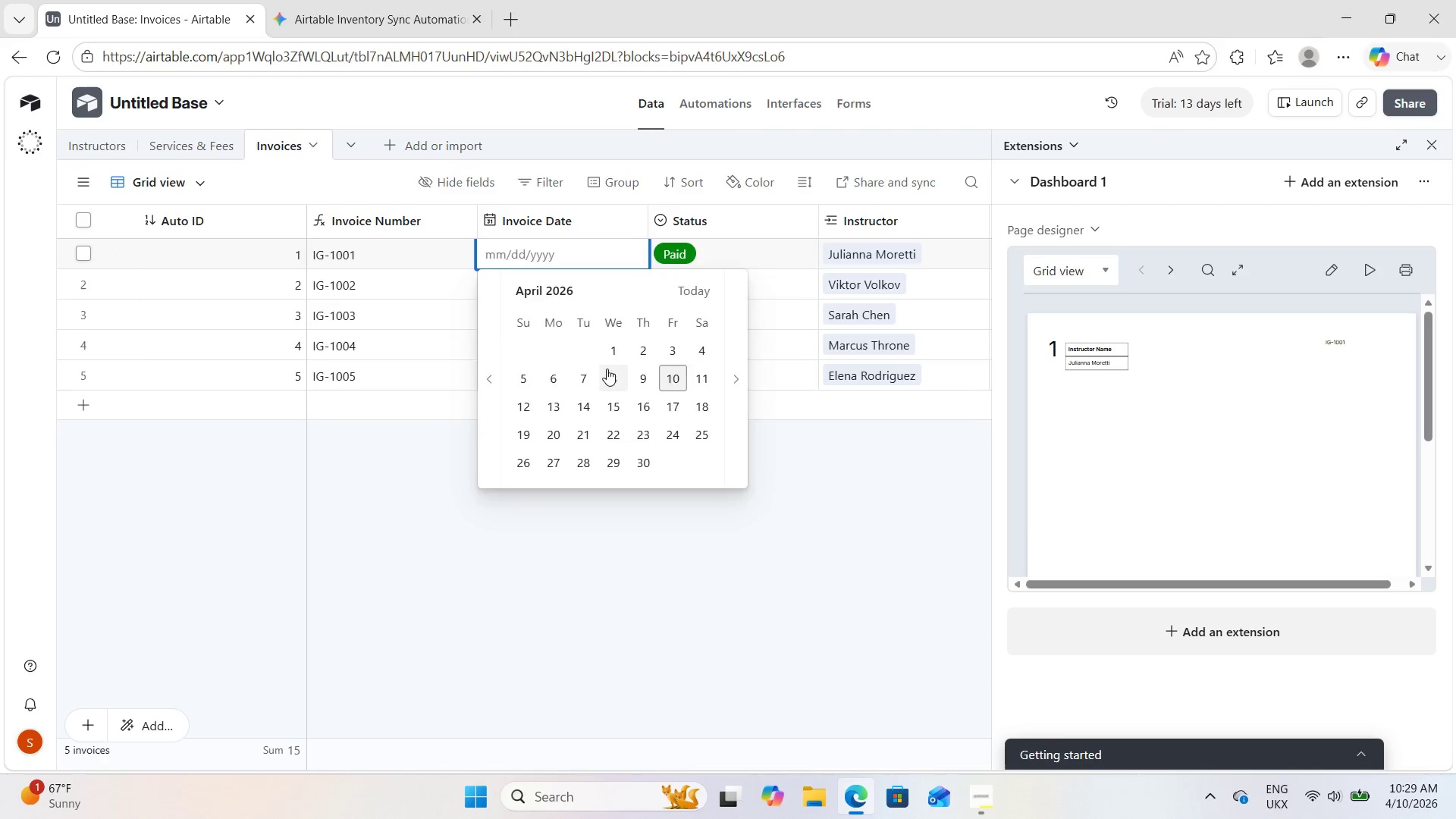 
double_click([525, 281])
 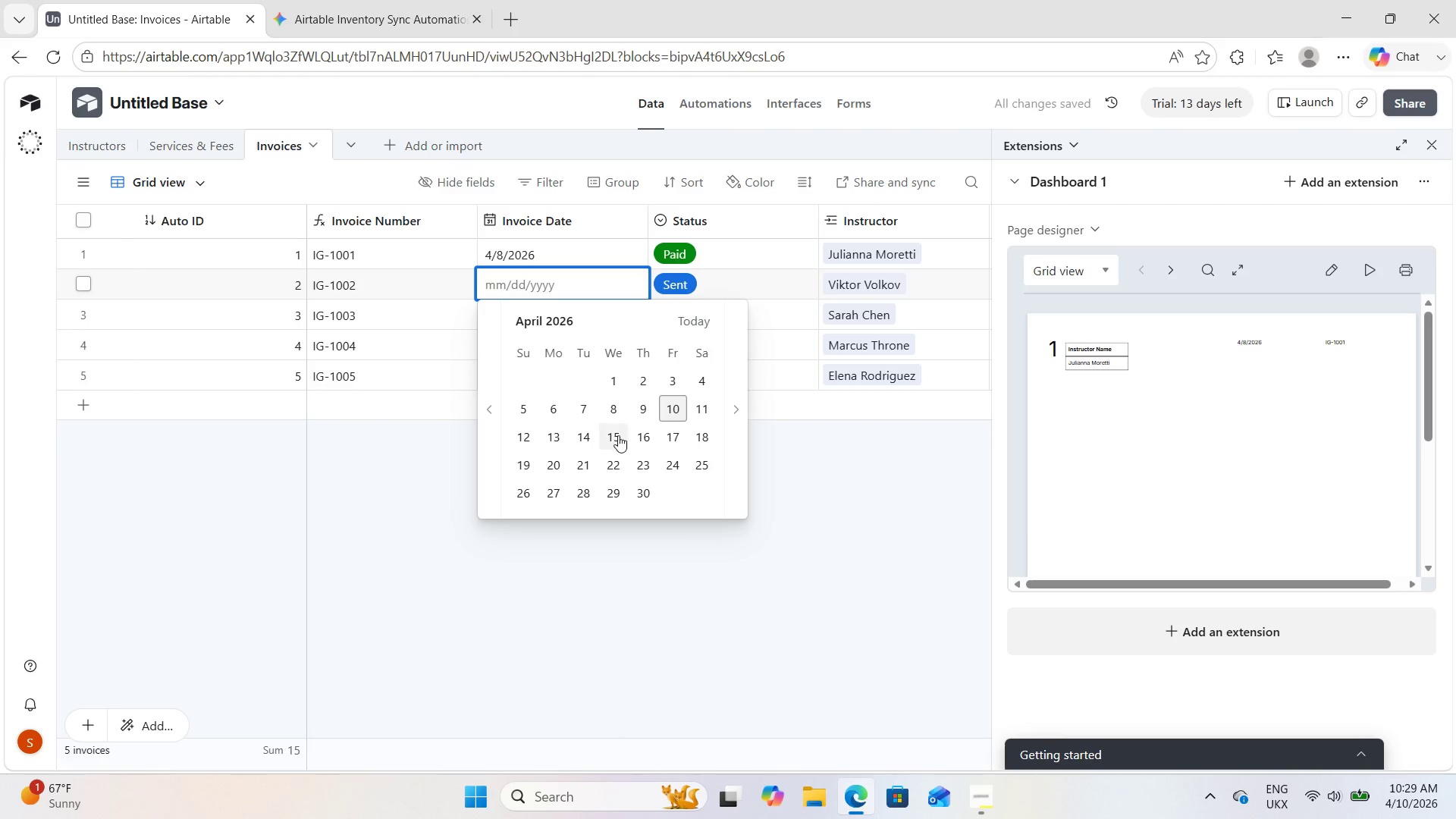 
left_click([637, 460])
 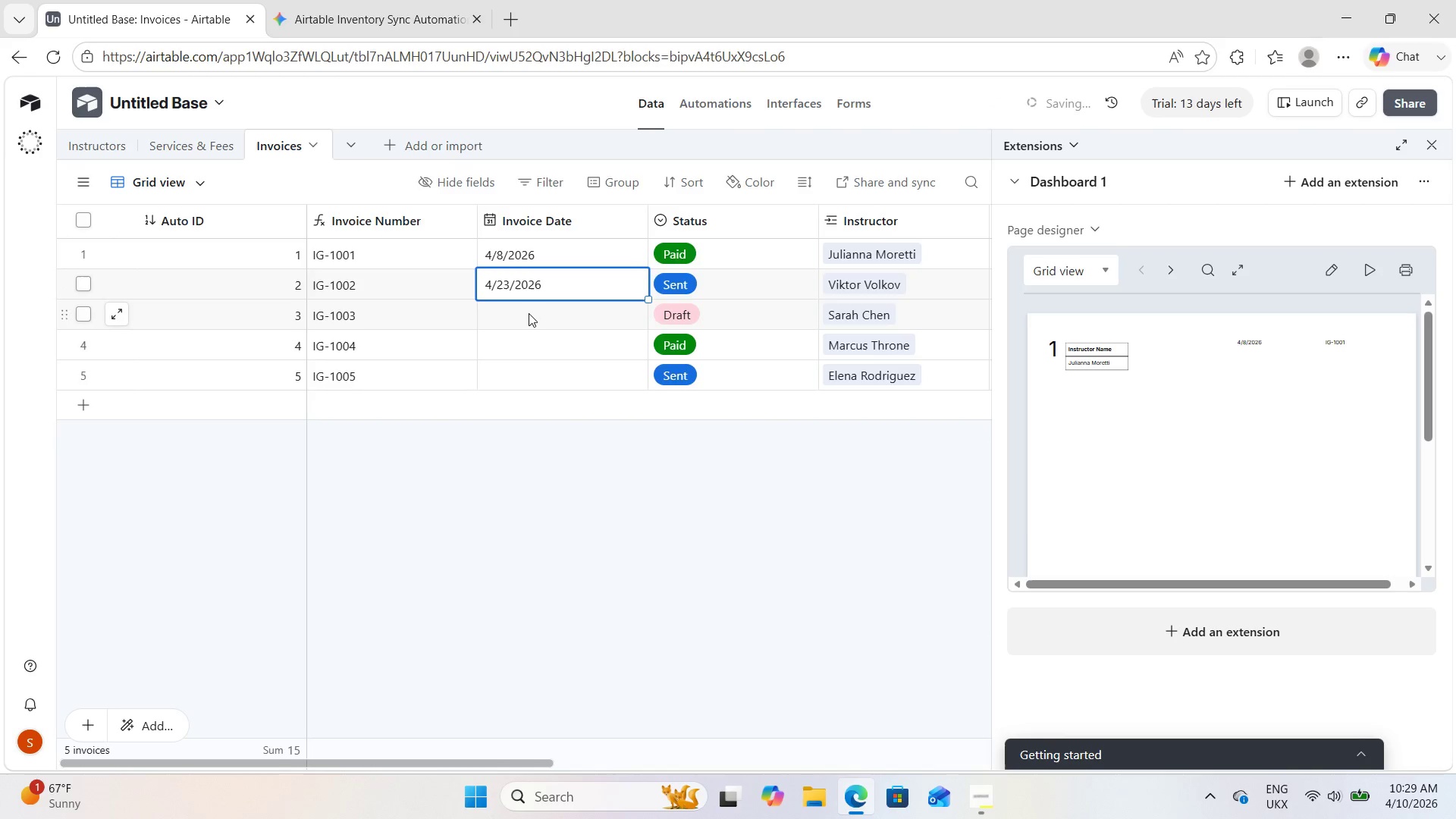 
double_click([529, 313])
 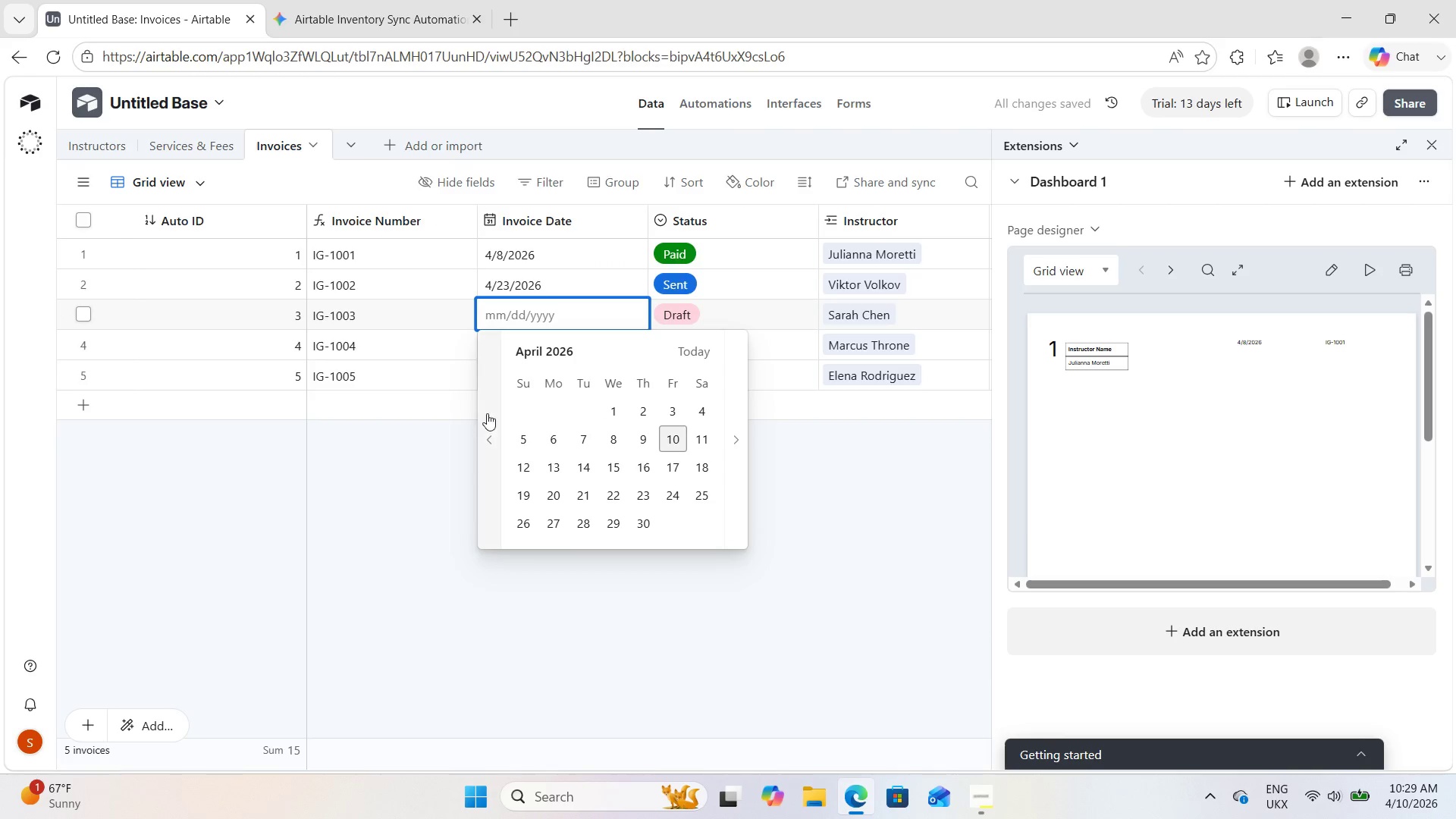 
double_click([486, 414])
 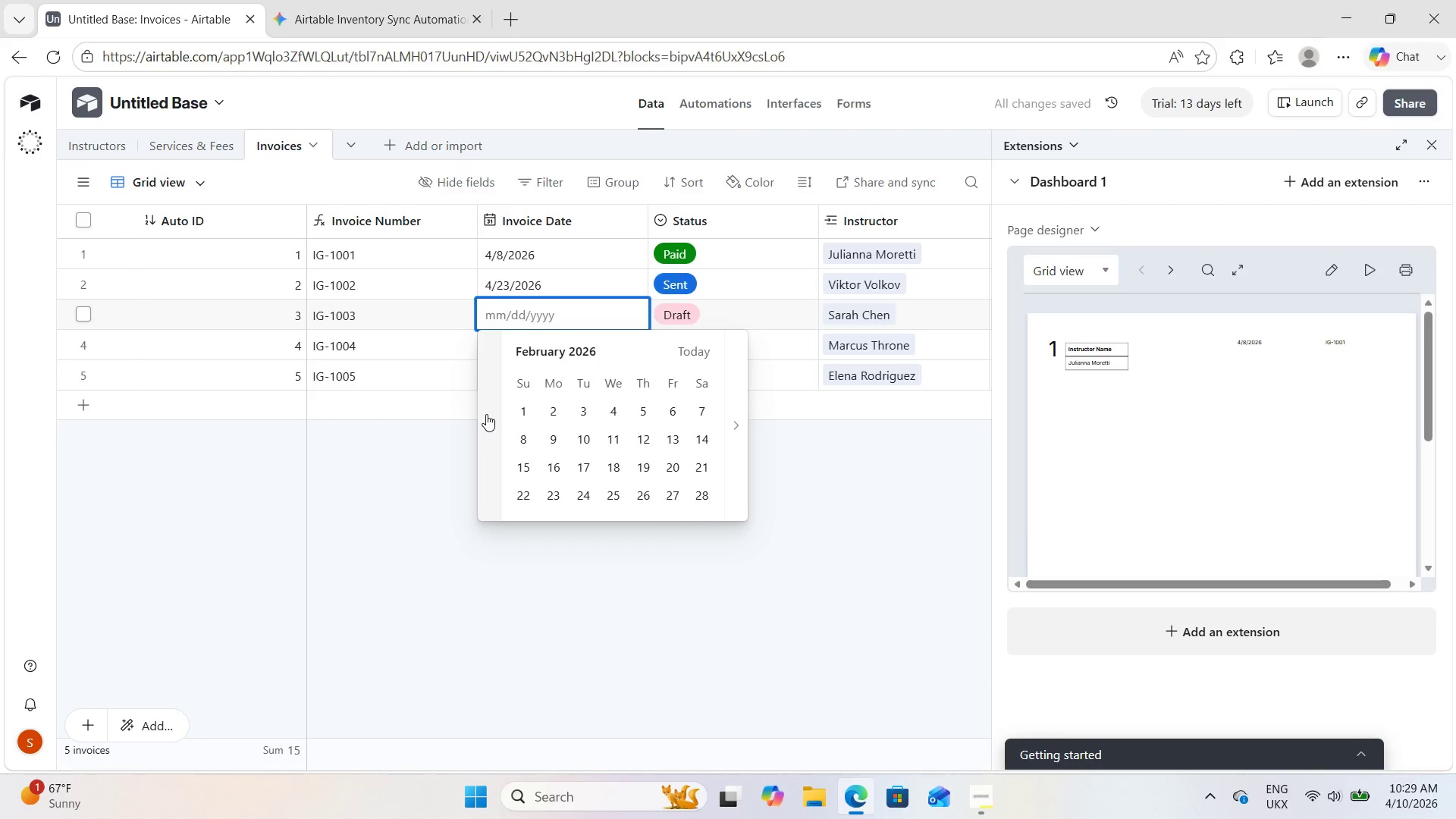 
triple_click([486, 414])
 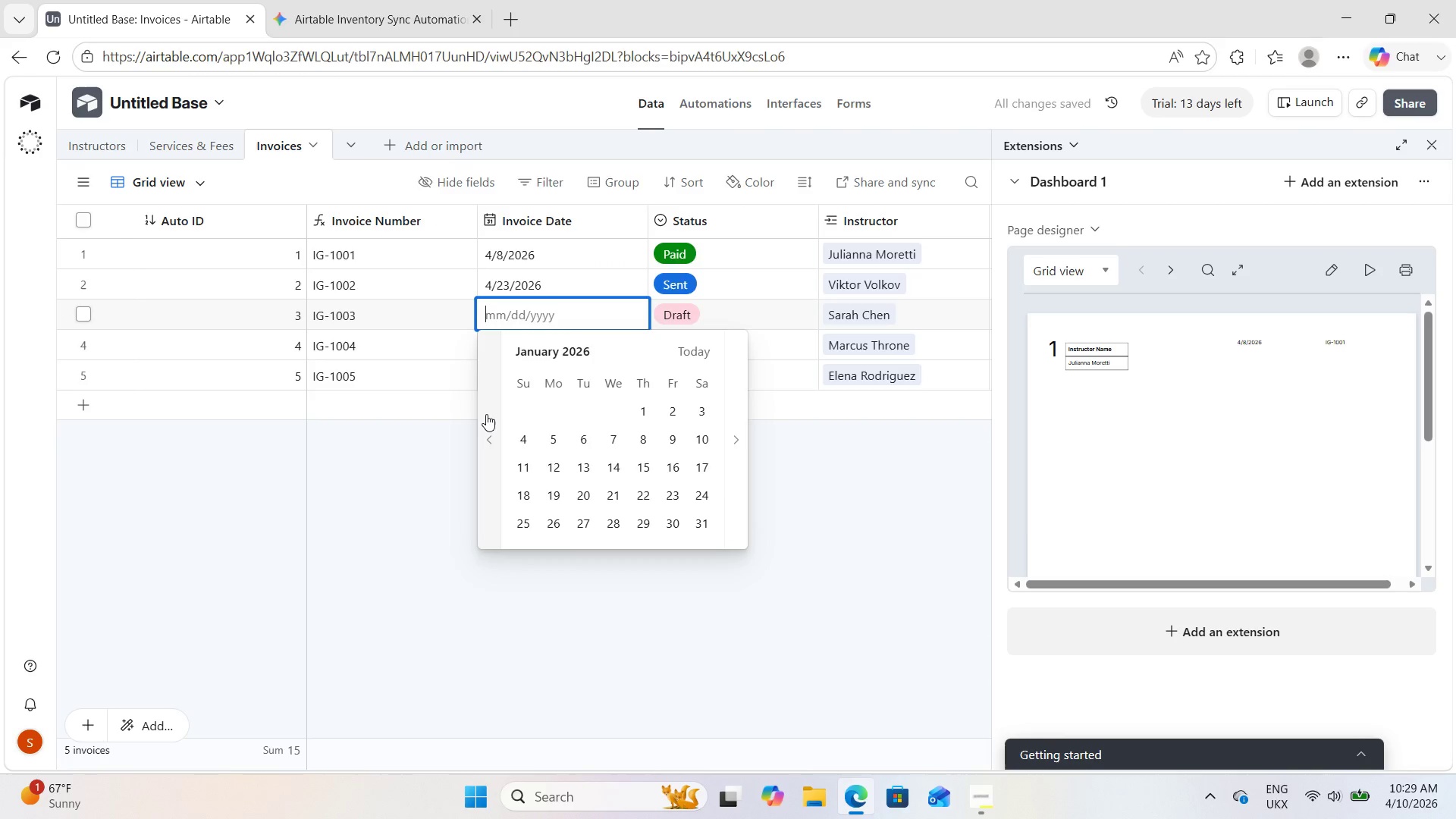 
triple_click([486, 414])
 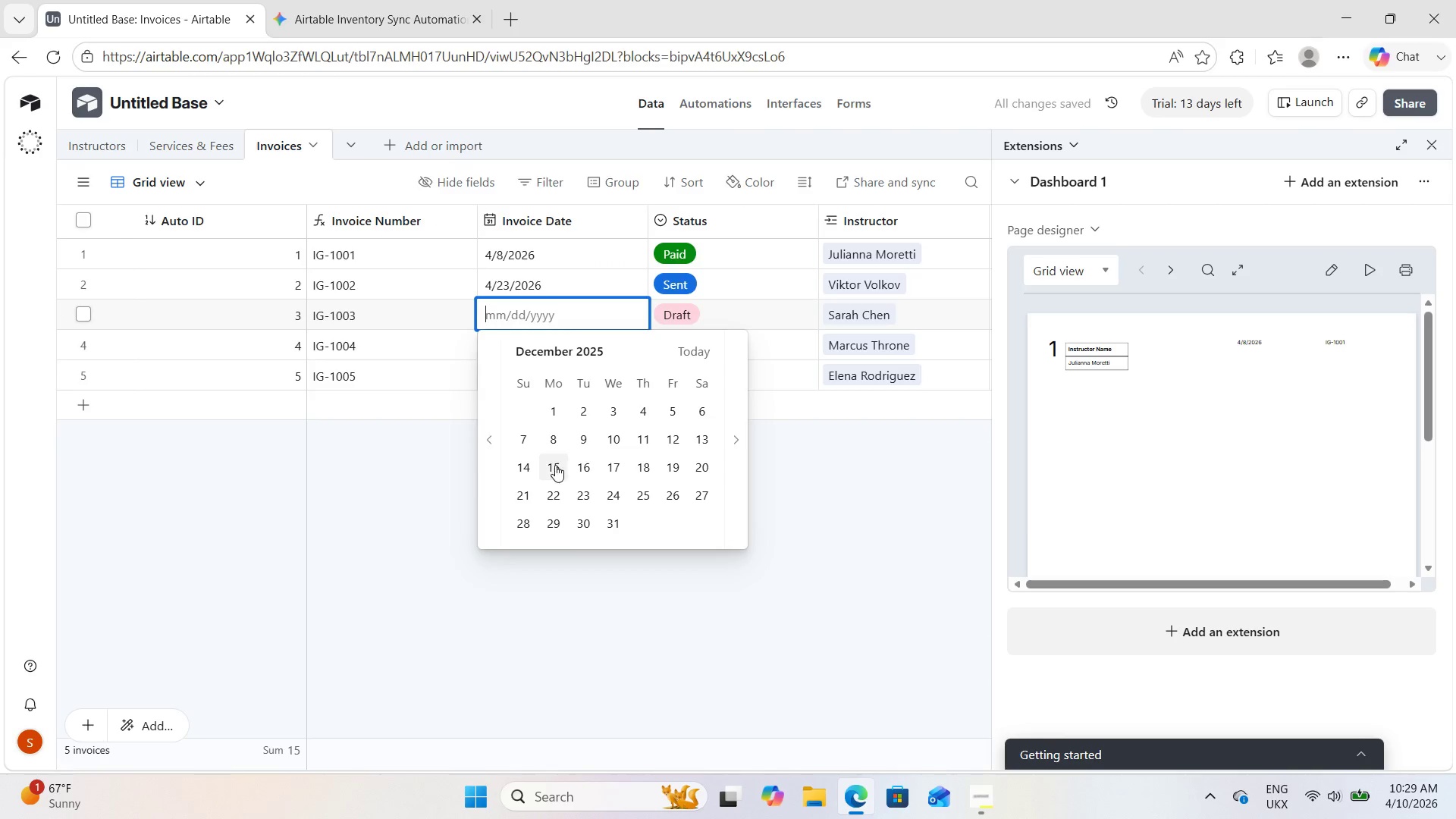 
triple_click([555, 465])
 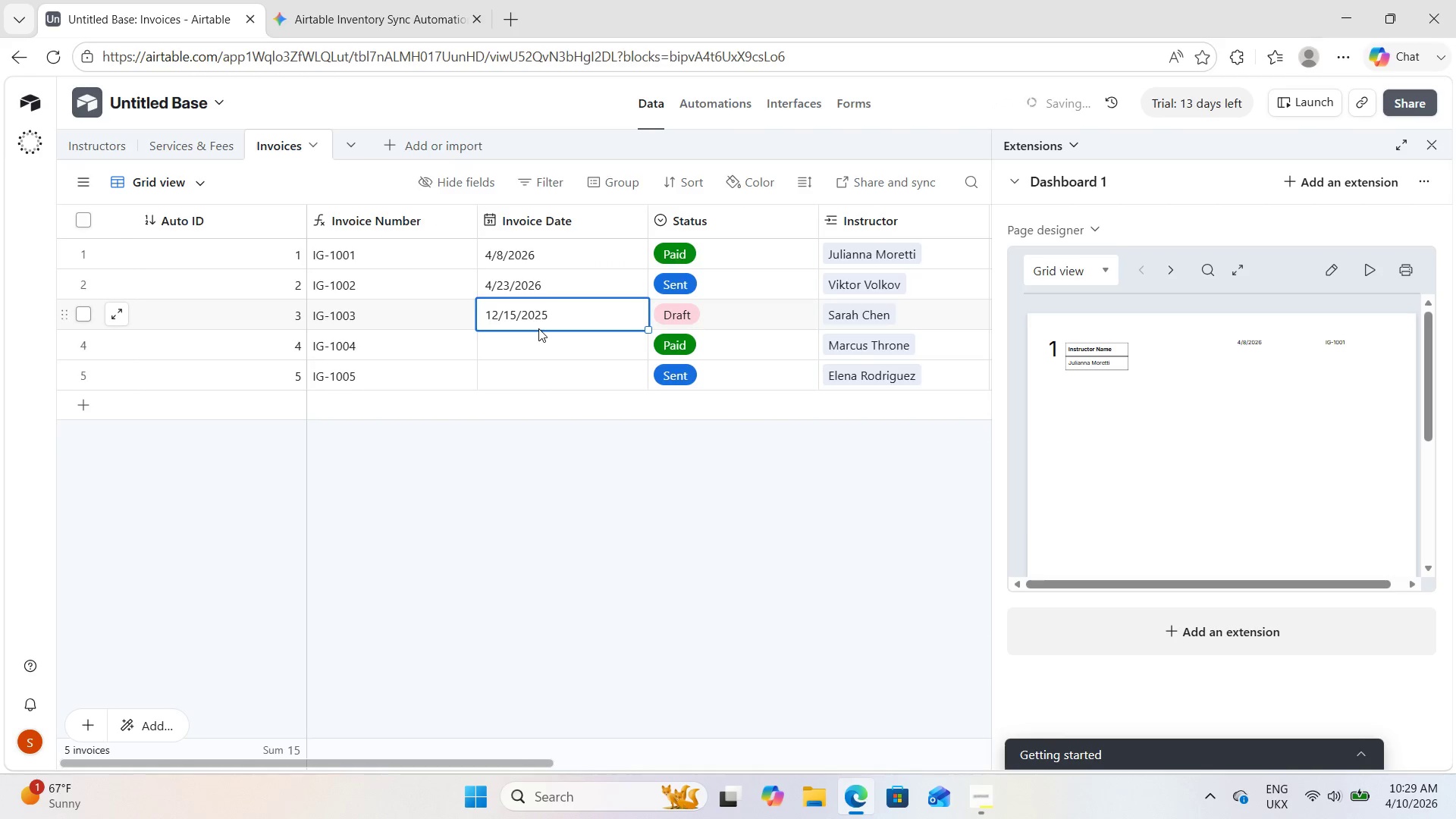 
double_click([529, 348])
 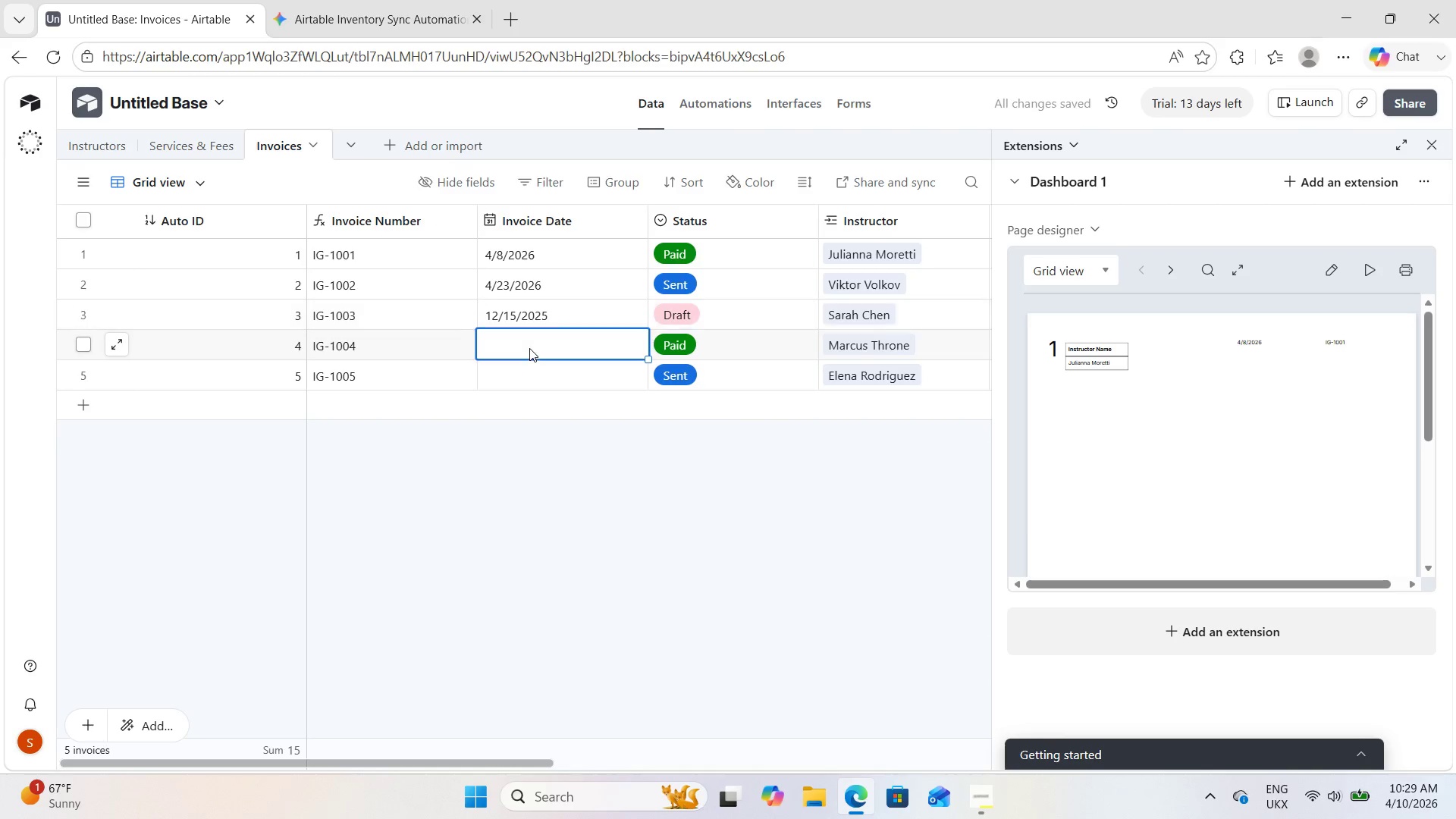 
triple_click([529, 348])
 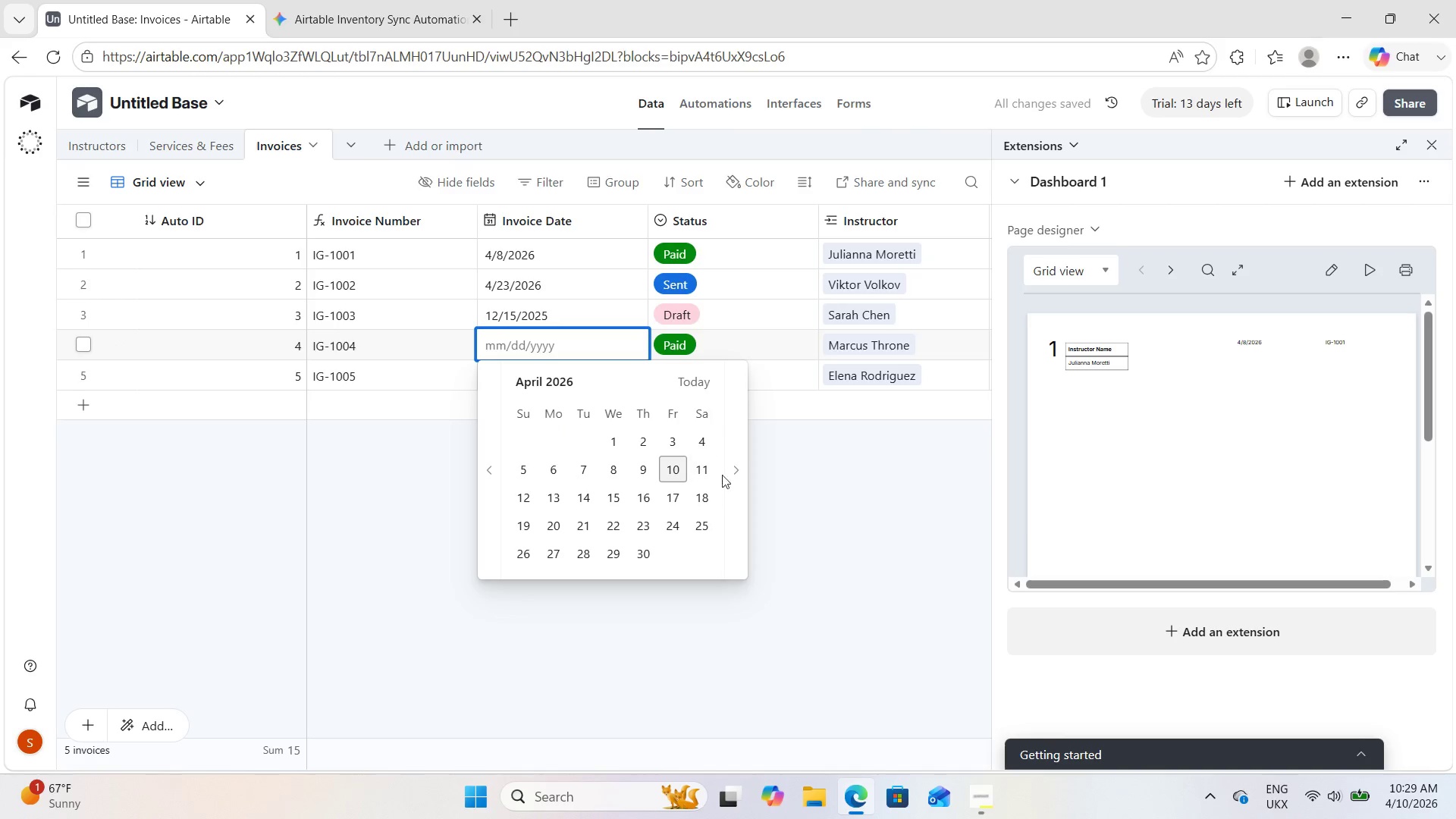 
double_click([734, 477])
 